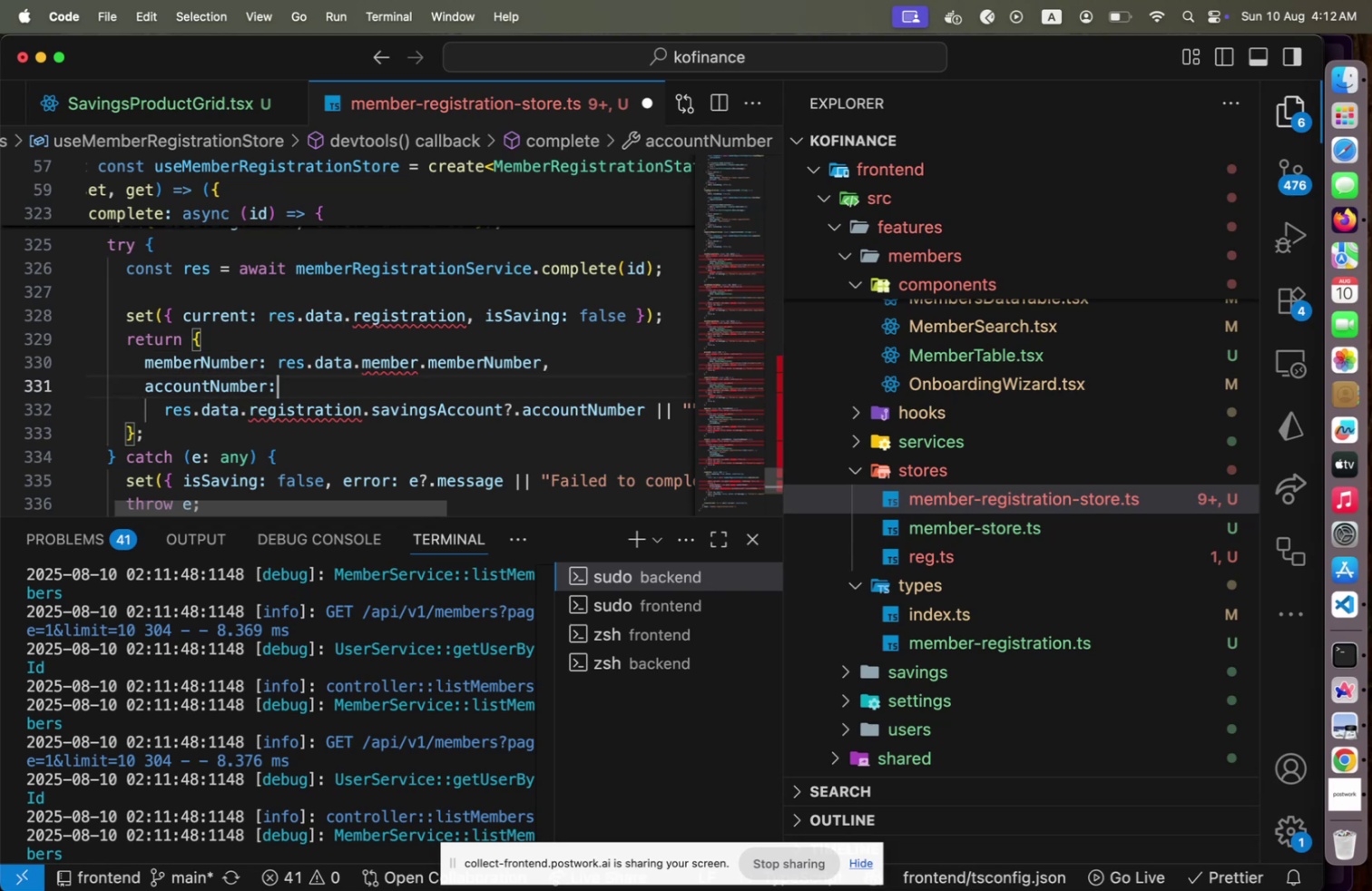 
key(ArrowDown)
 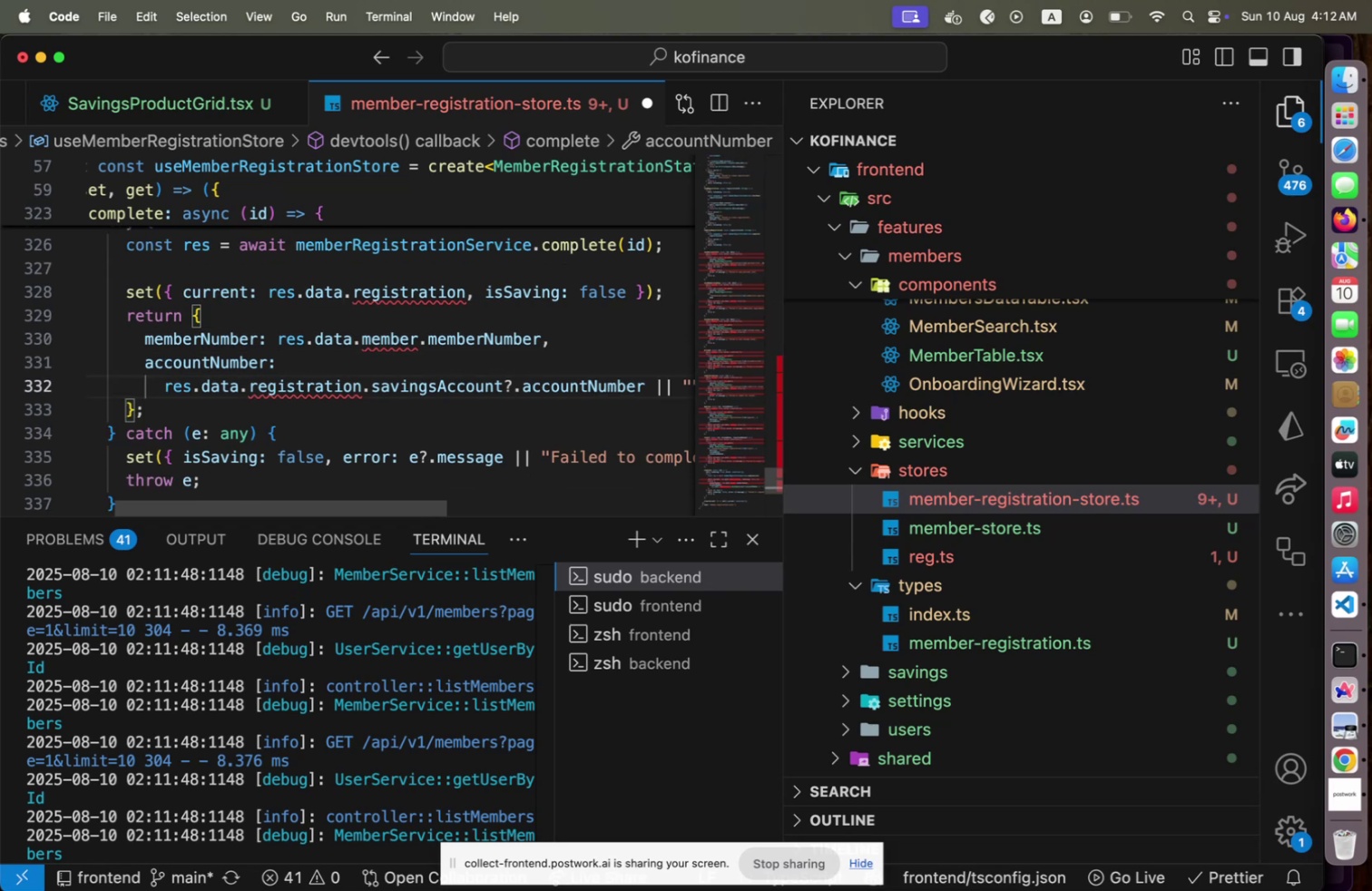 
hold_key(key=ArrowLeft, duration=1.5)
 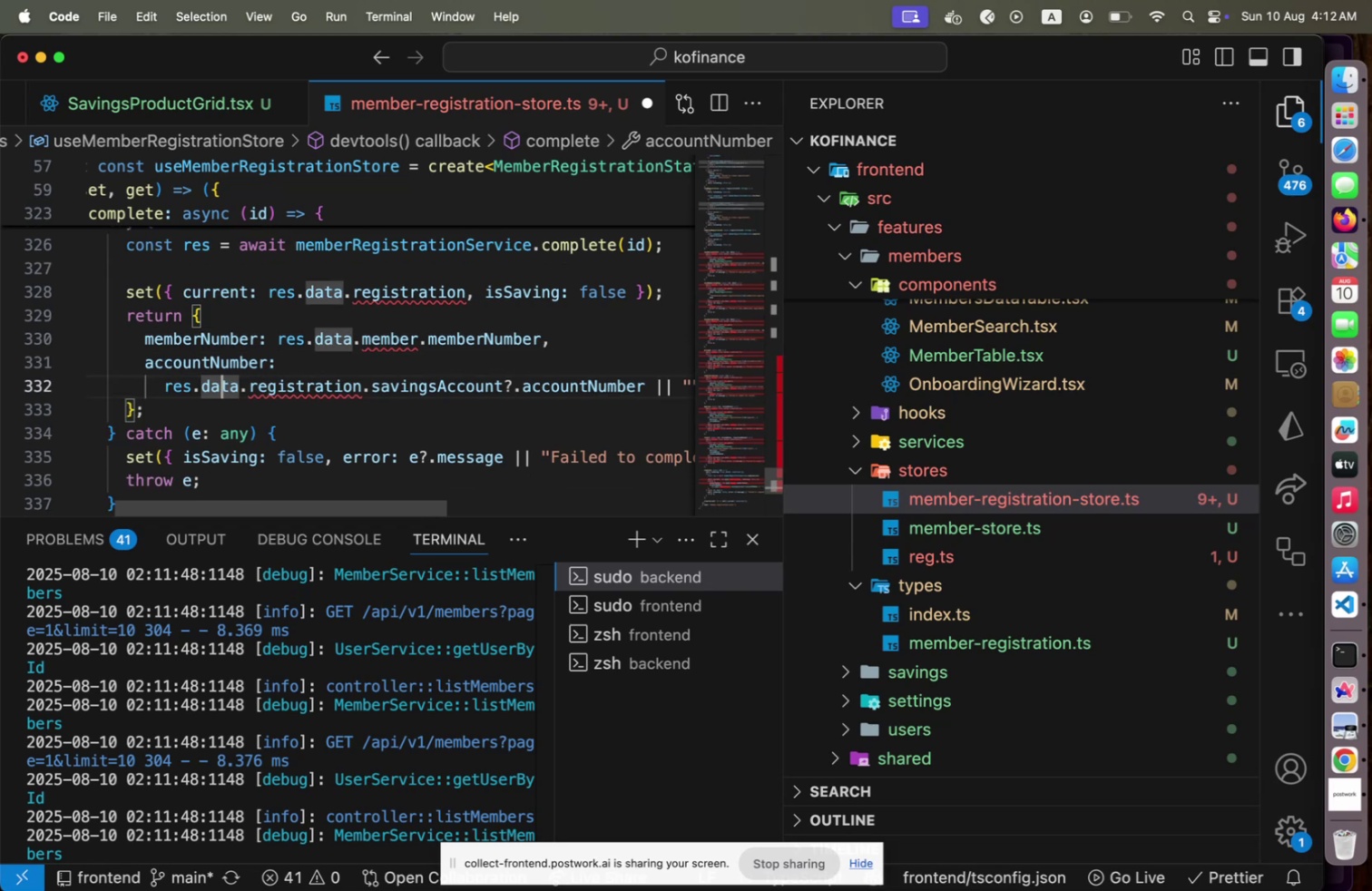 
key(ArrowLeft)
 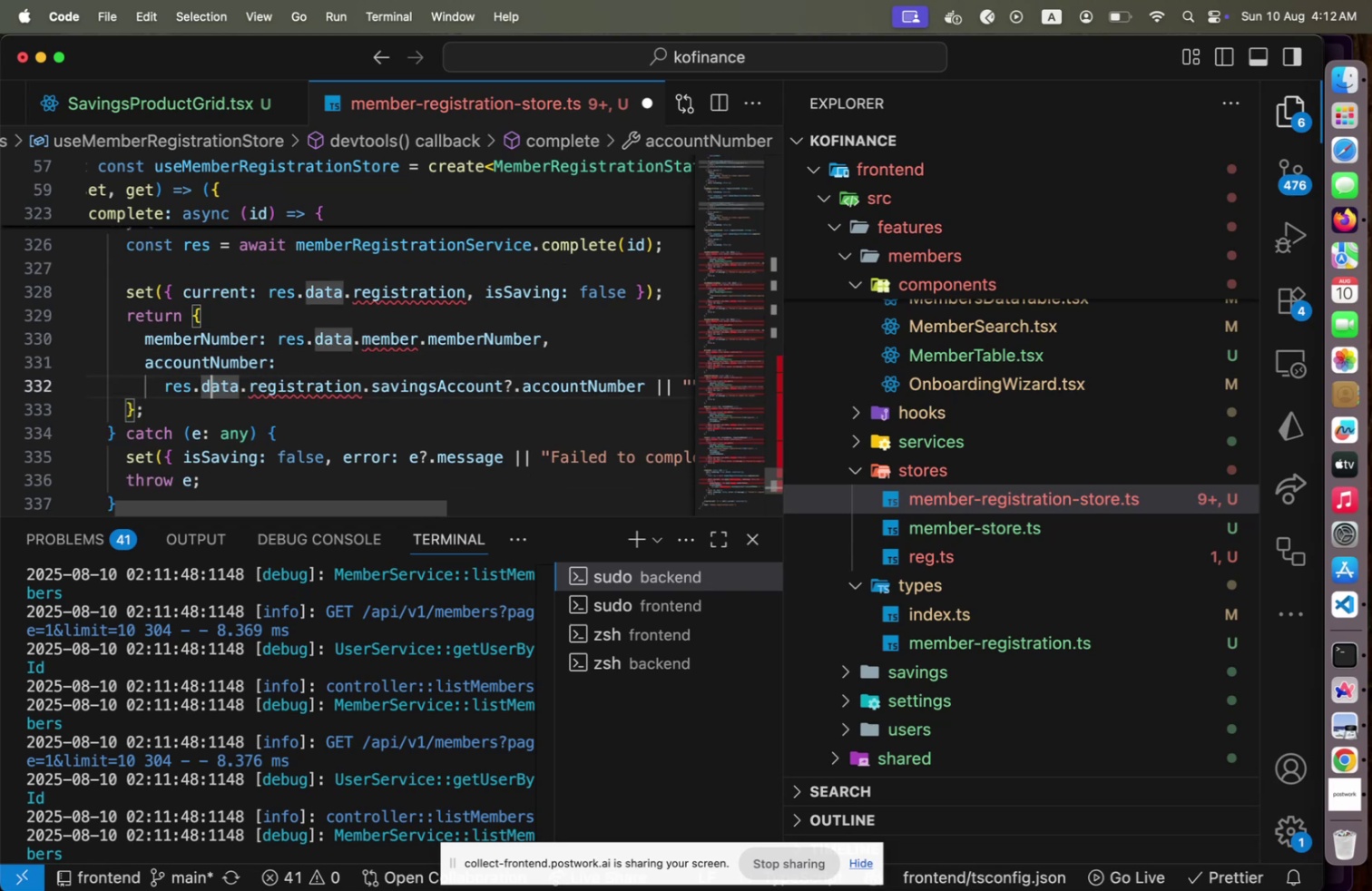 
key(ArrowUp)
 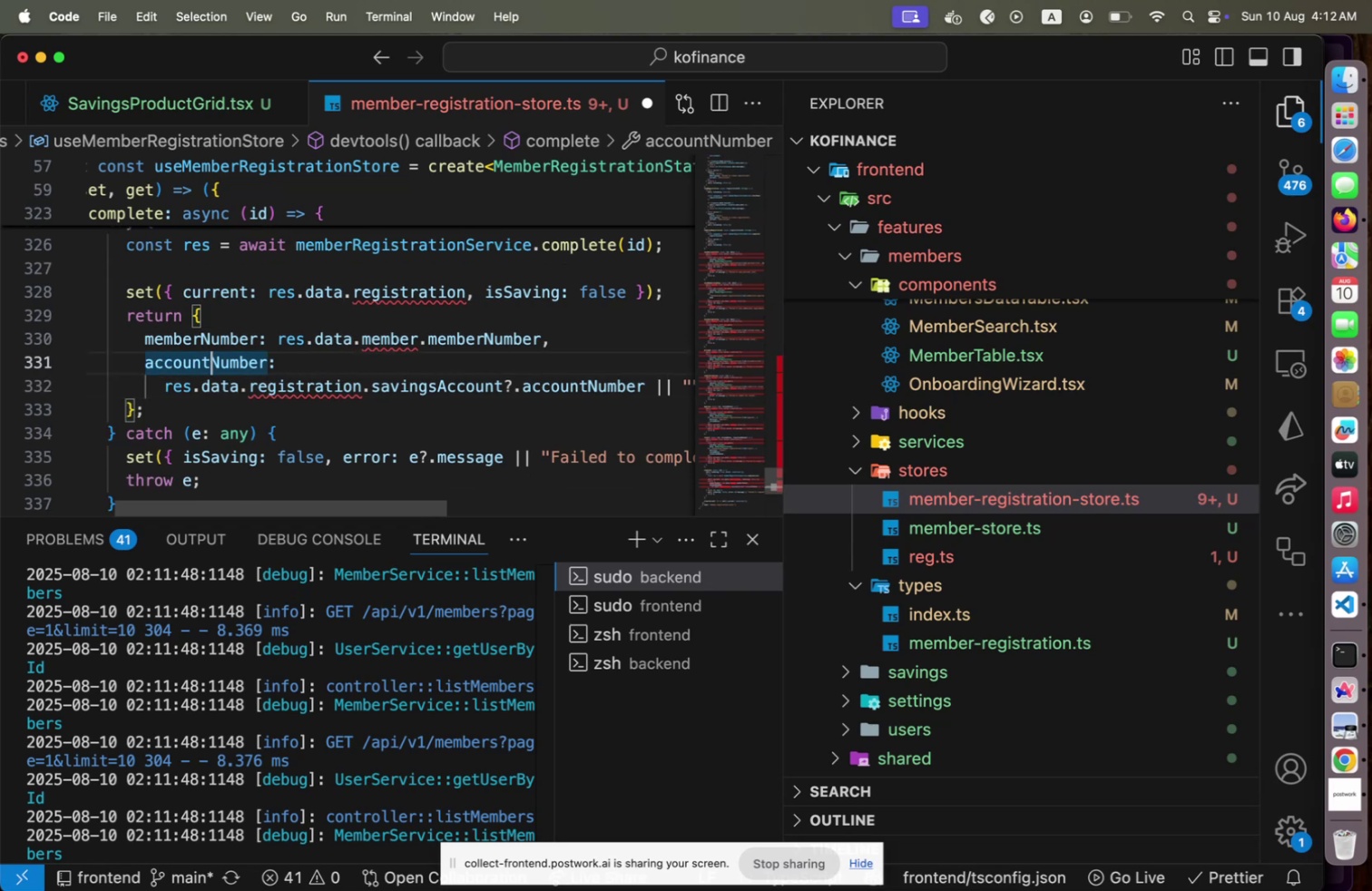 
key(ArrowUp)
 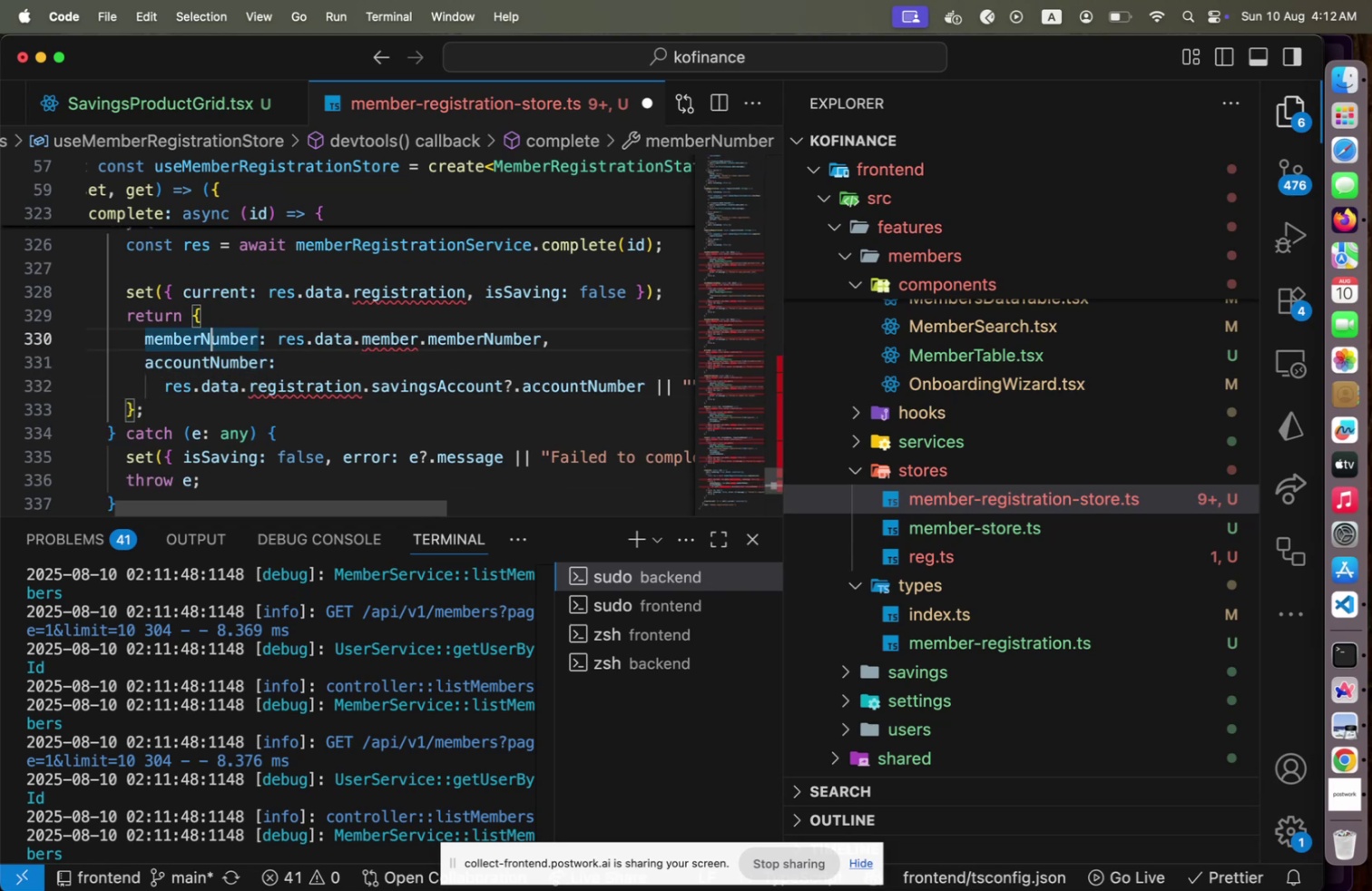 
key(ArrowUp)
 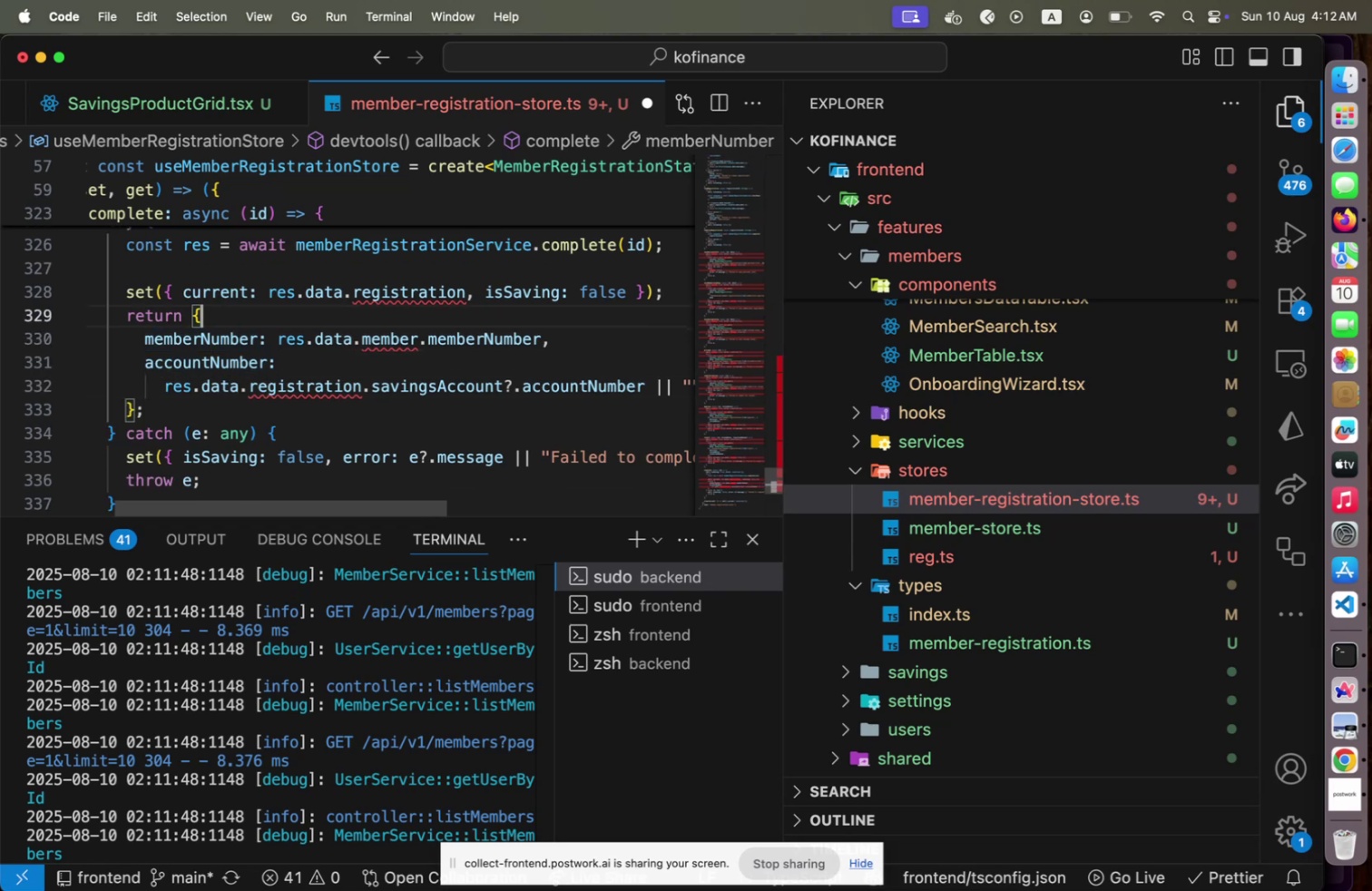 
key(ArrowUp)
 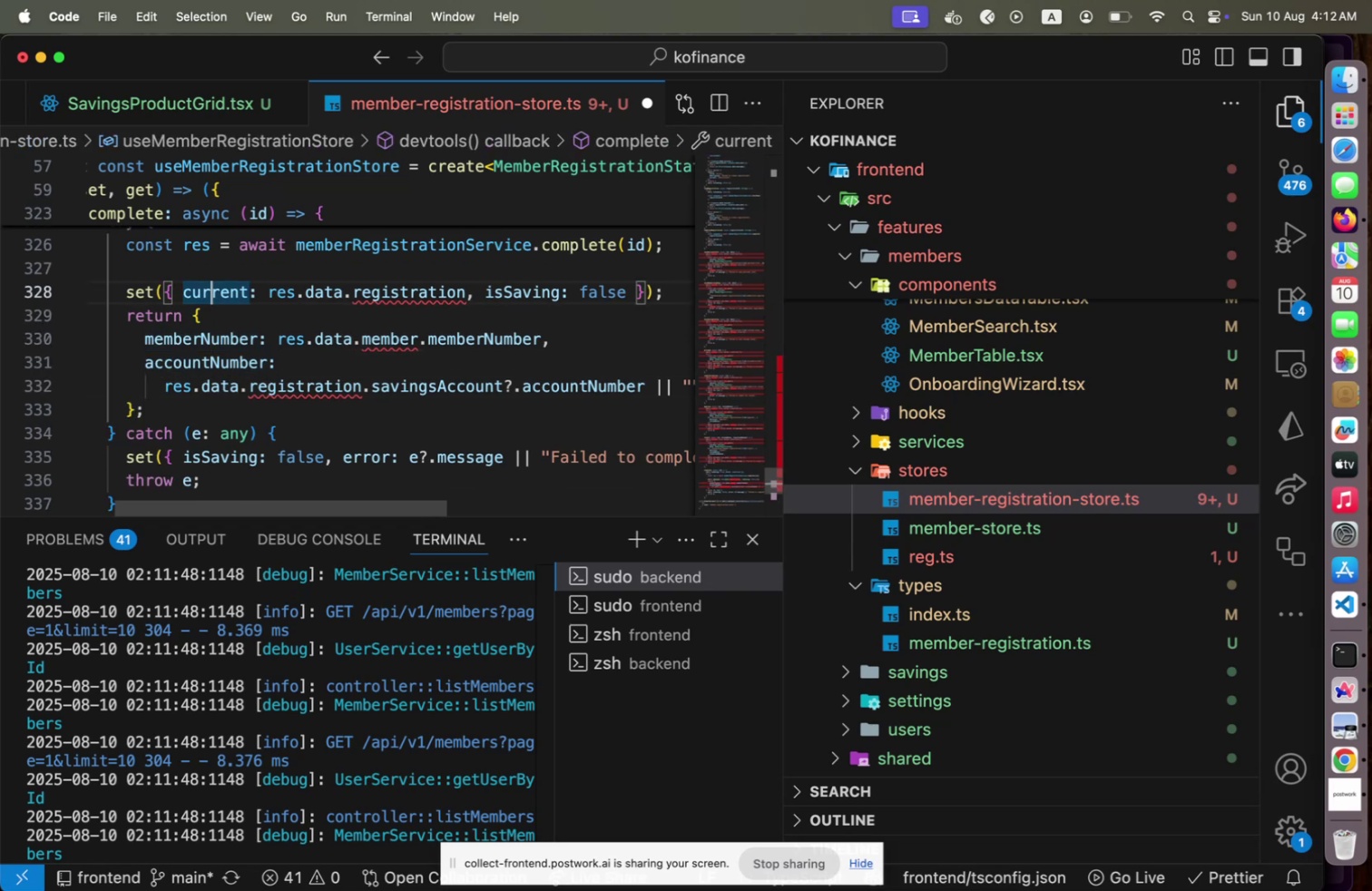 
key(ArrowUp)
 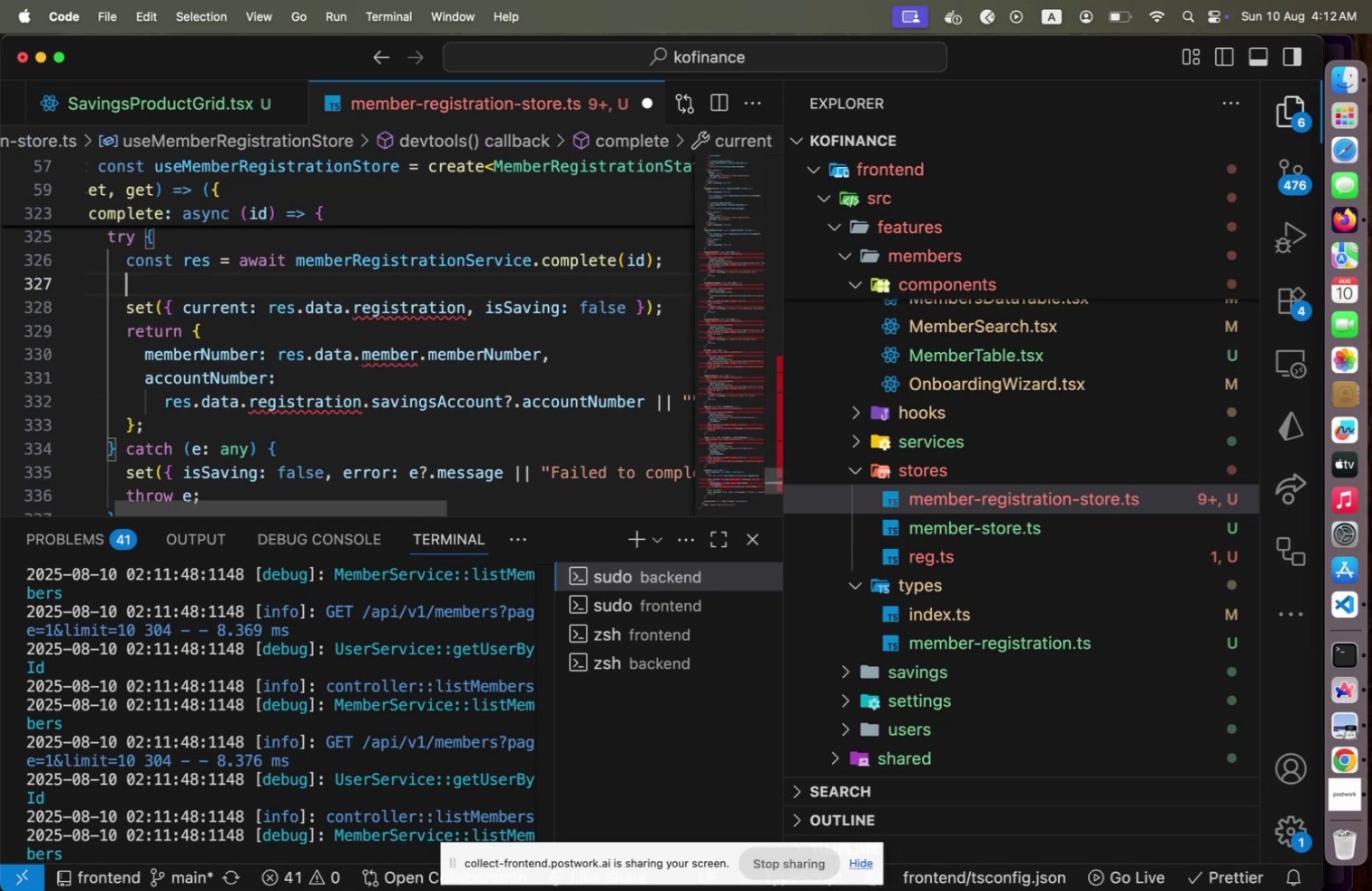 
key(ArrowUp)
 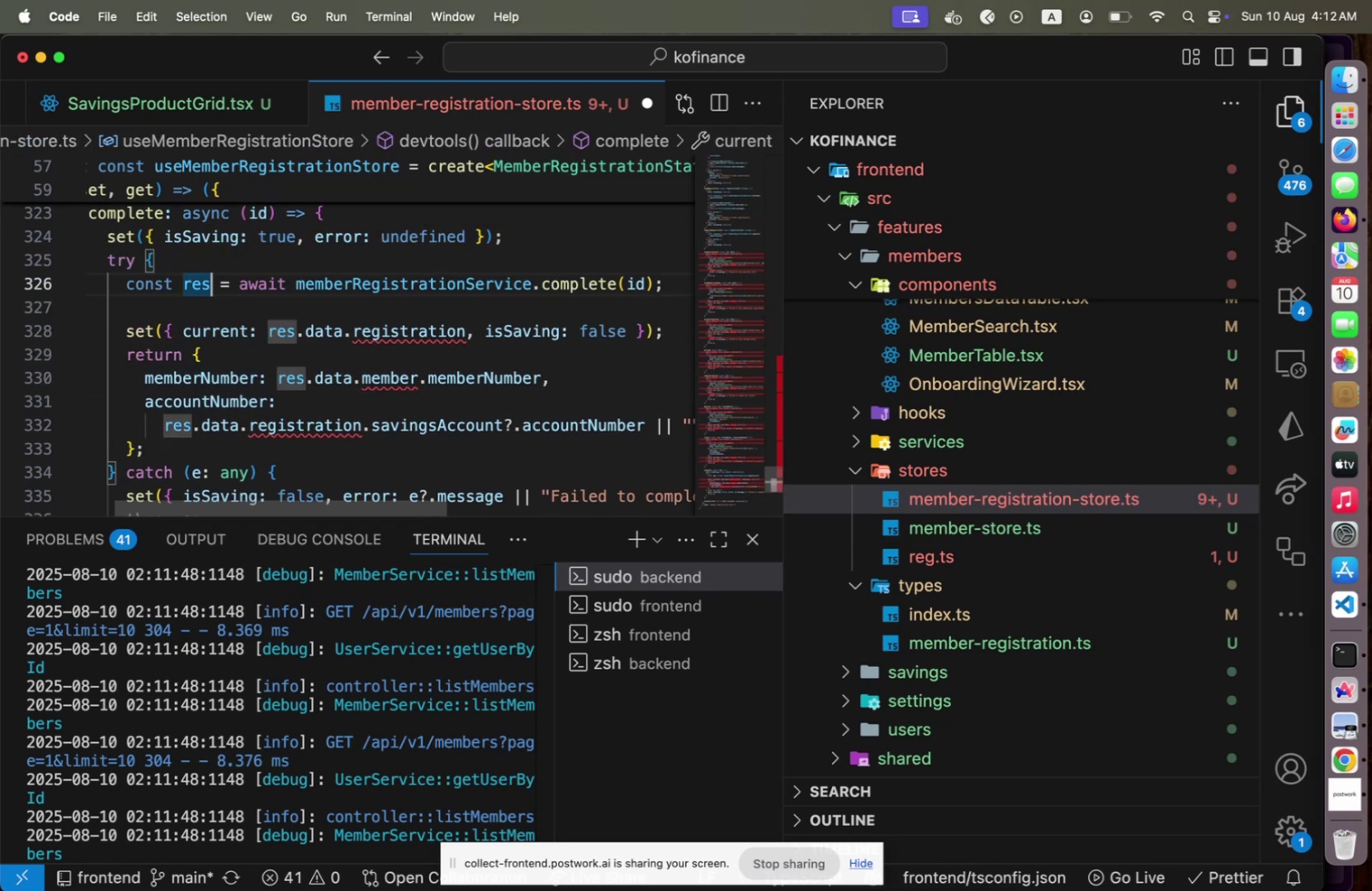 
key(ArrowUp)
 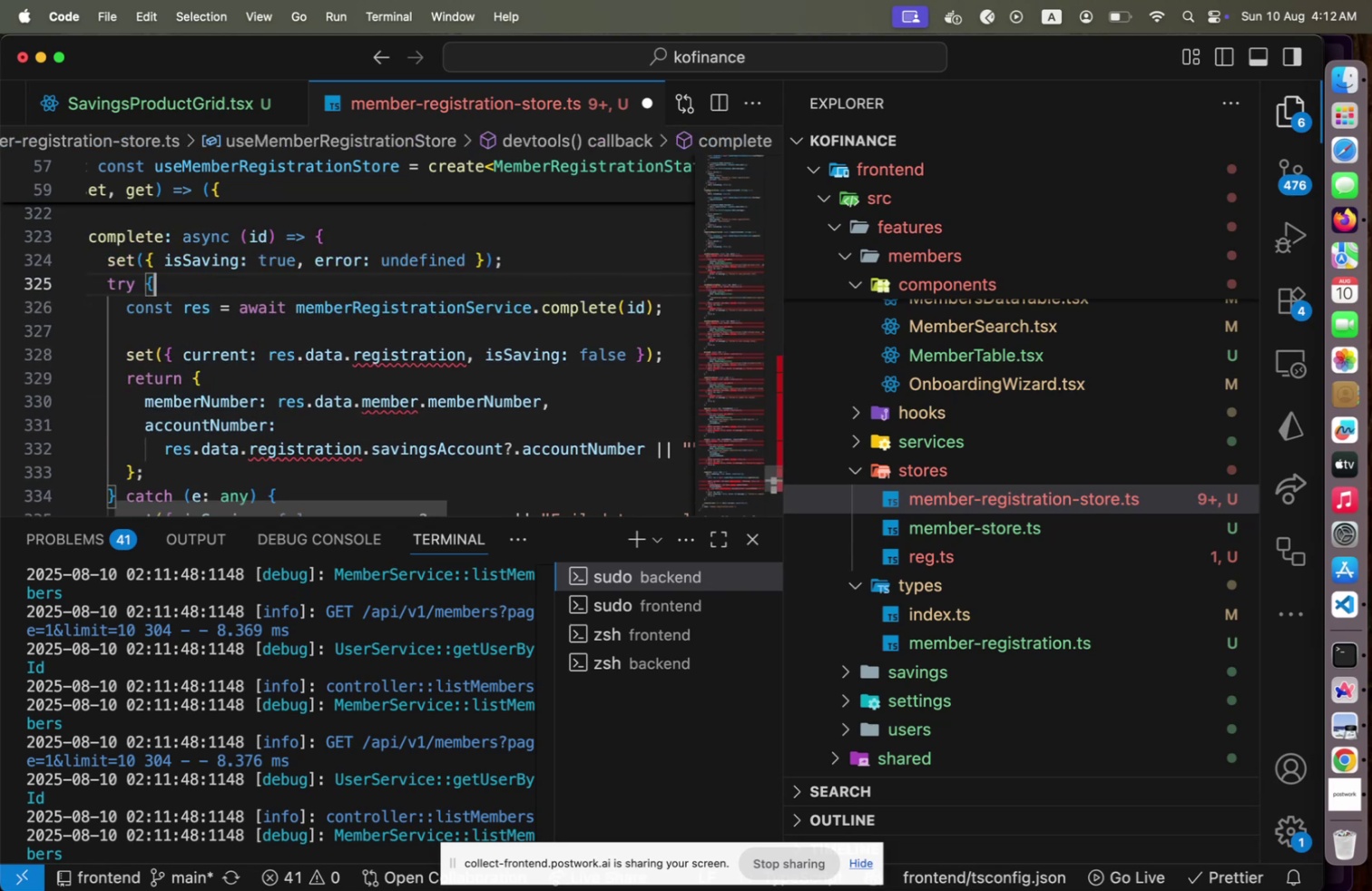 
key(ArrowUp)
 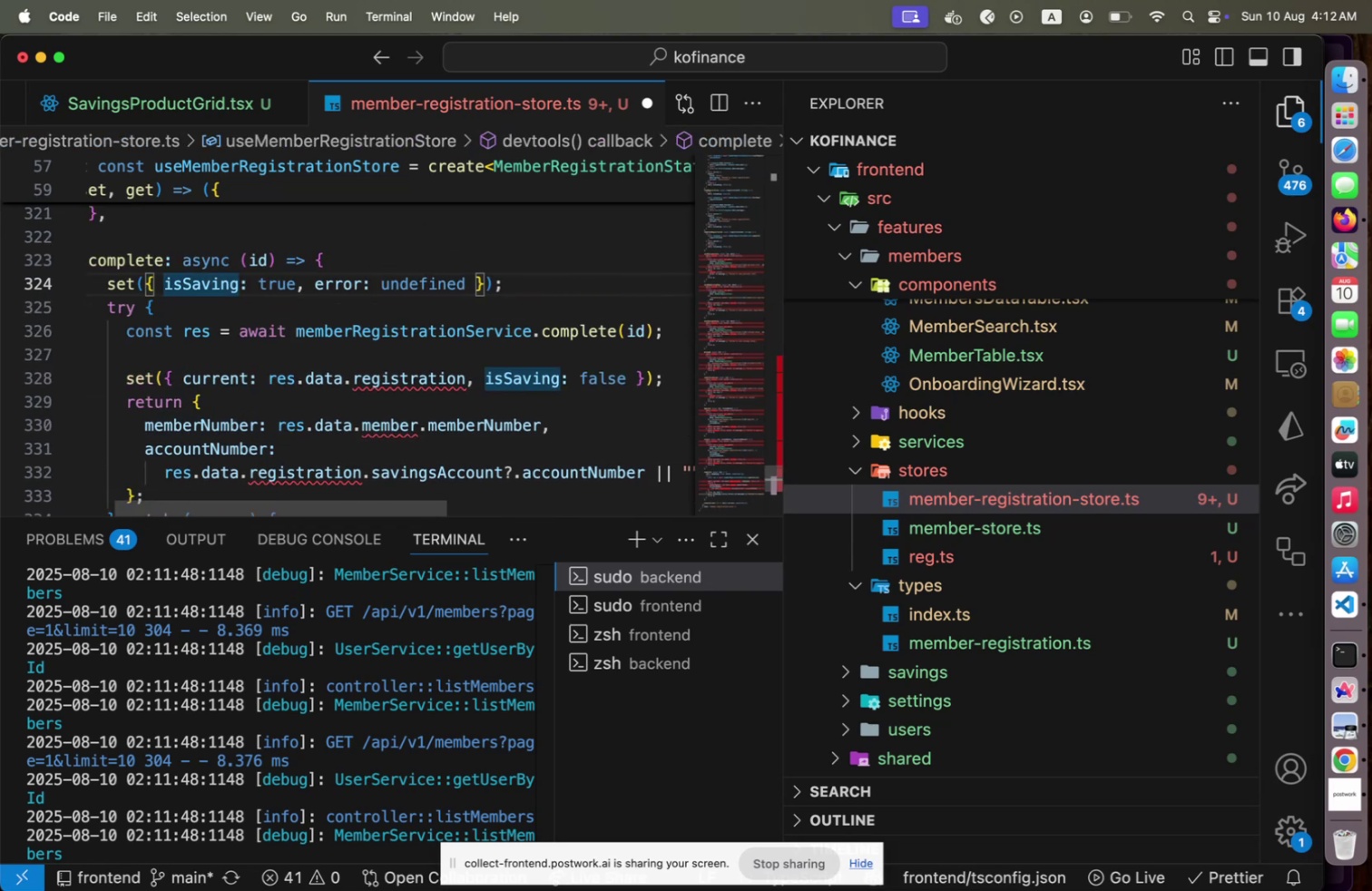 
hold_key(key=ArrowDown, duration=0.79)
 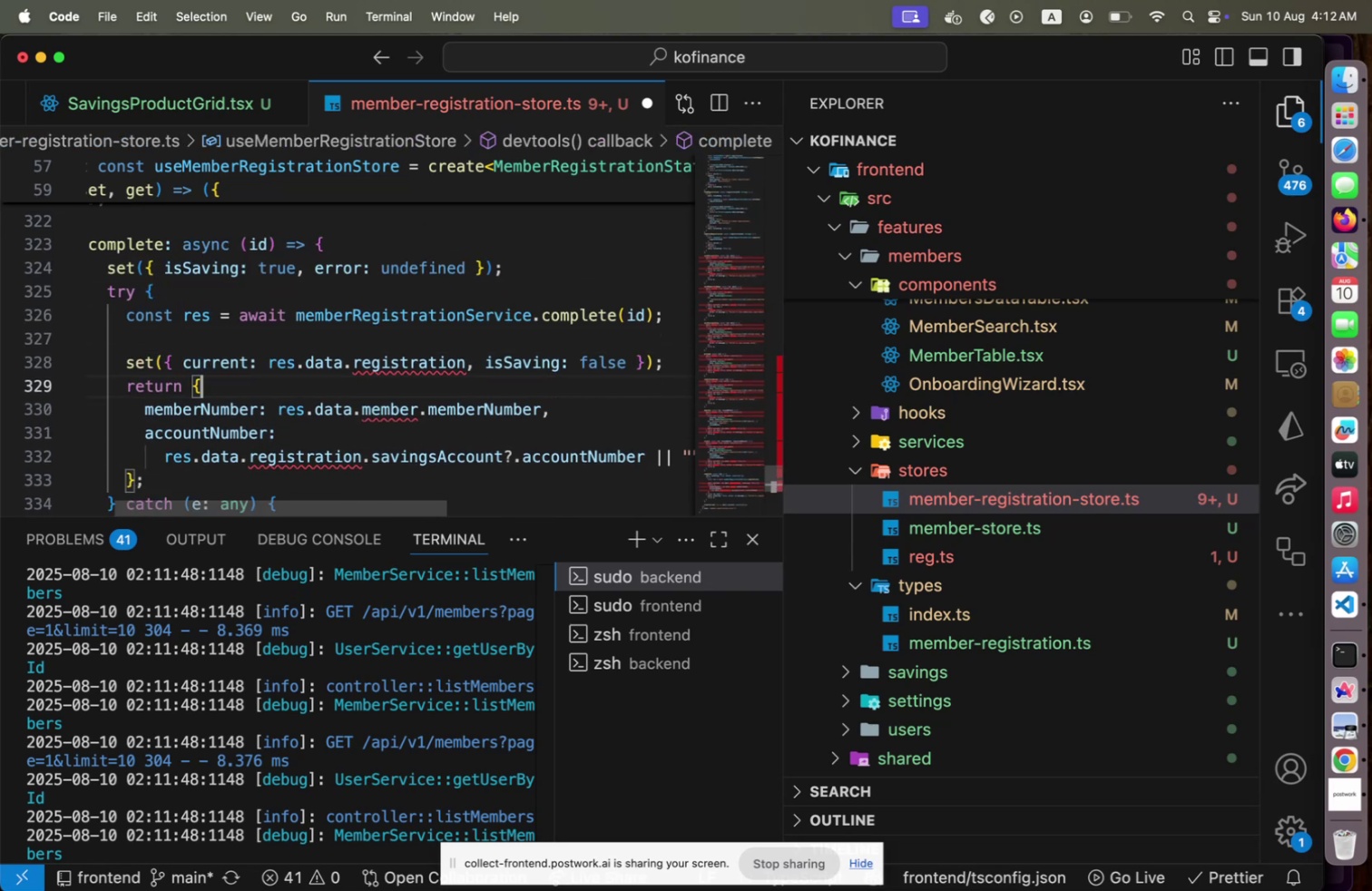 
key(ArrowDown)
 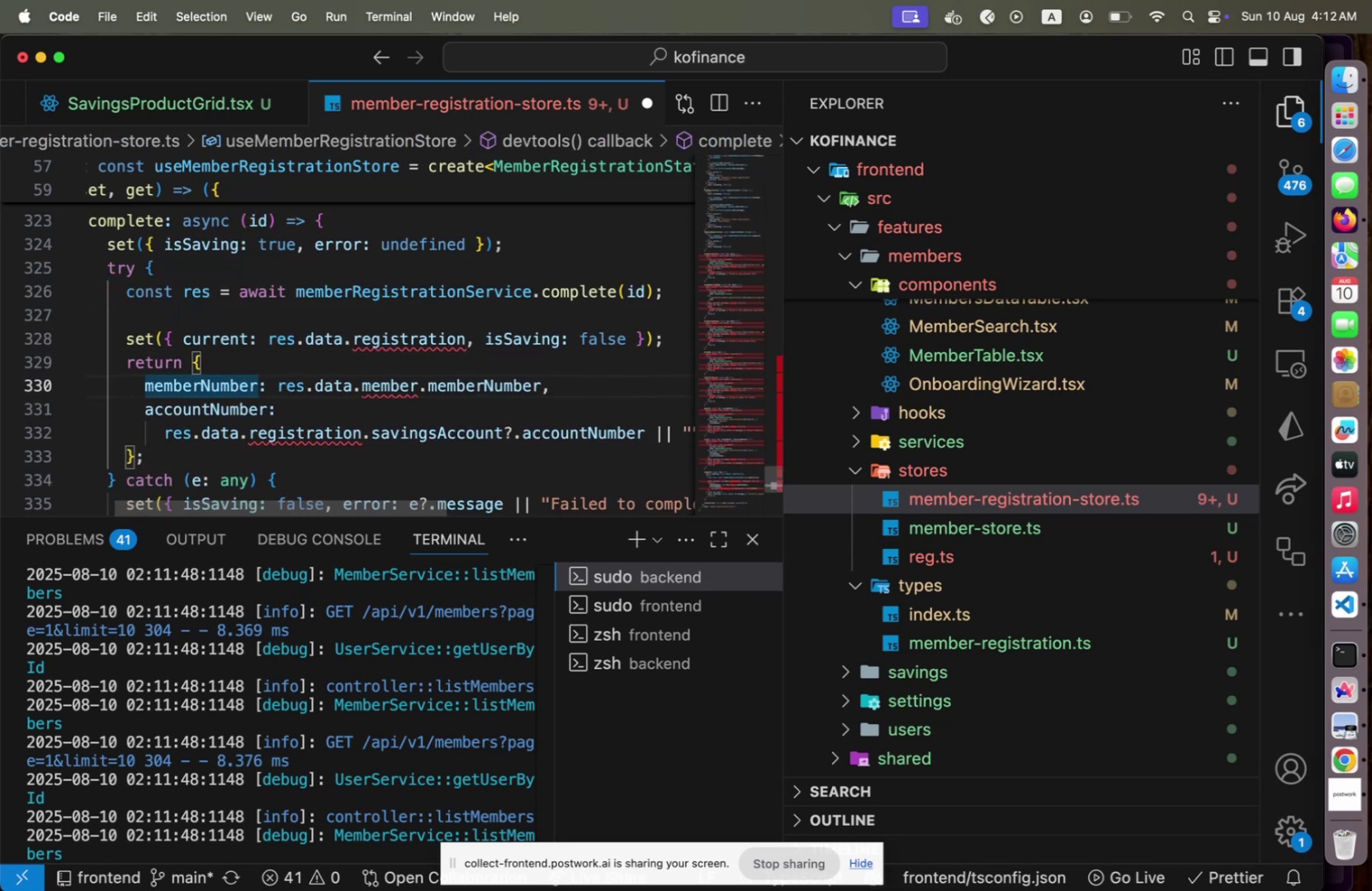 
hold_key(key=ArrowDown, duration=0.7)
 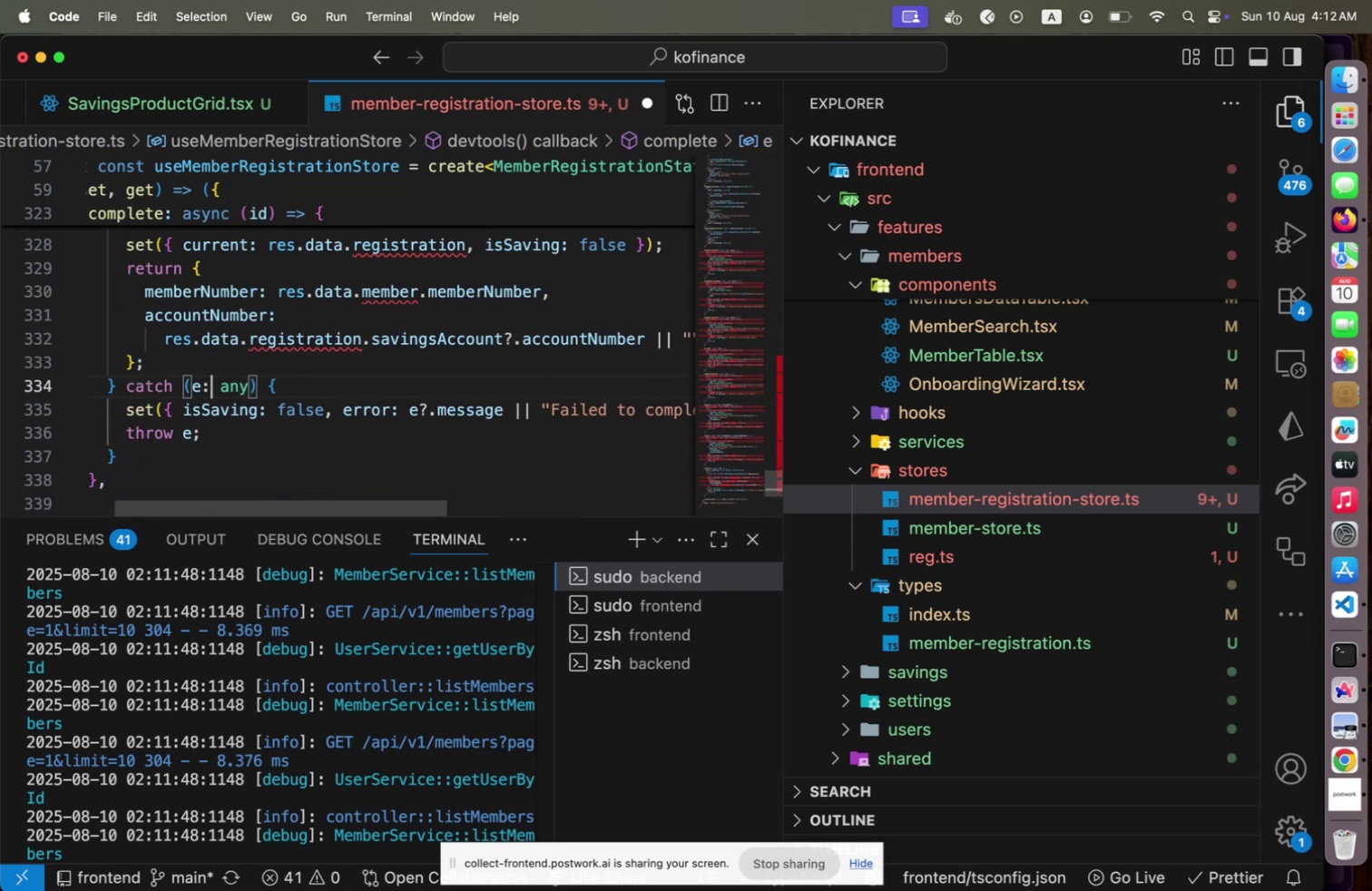 
key(ArrowDown)
 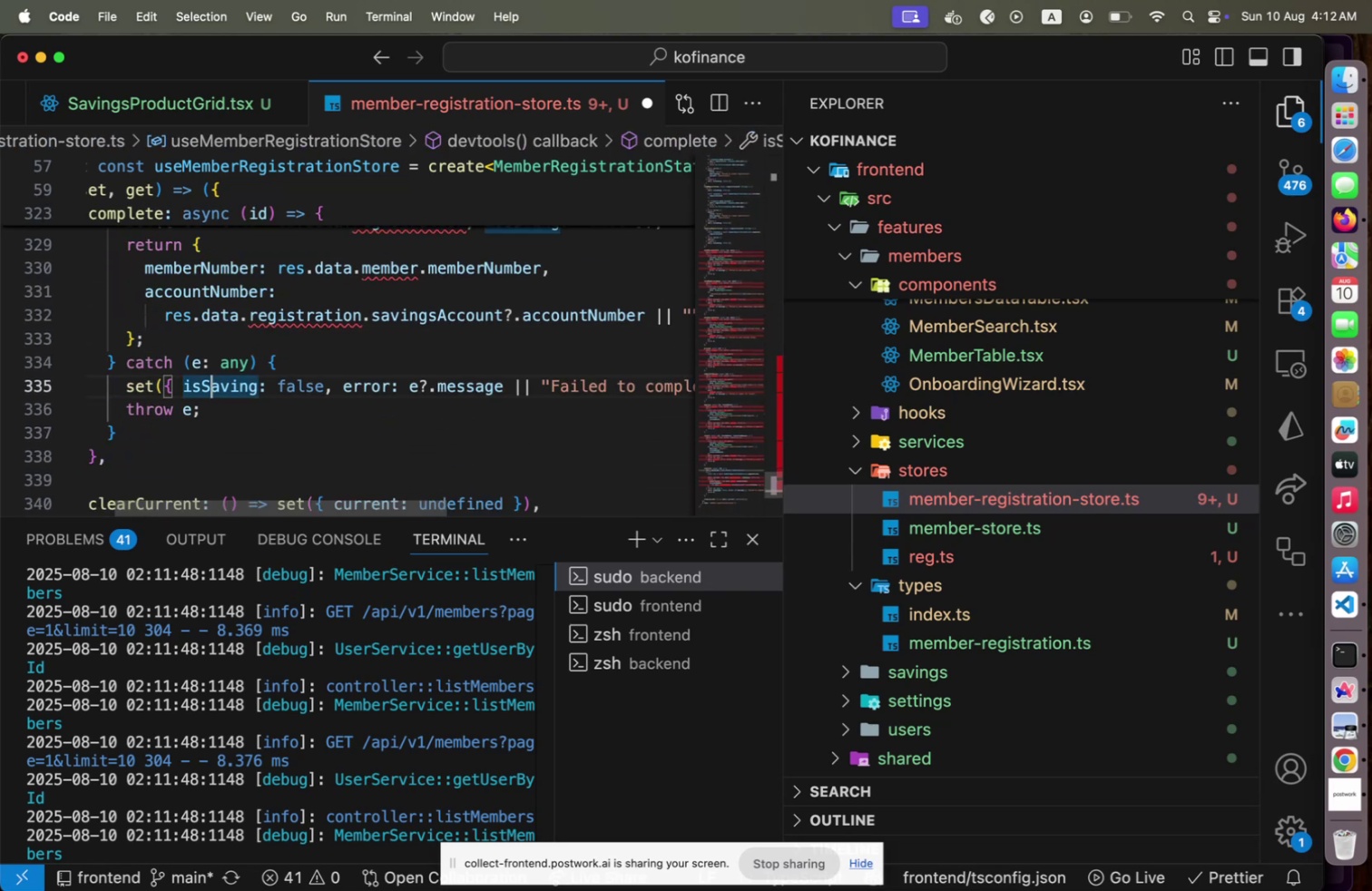 
hold_key(key=ArrowUp, duration=1.17)
 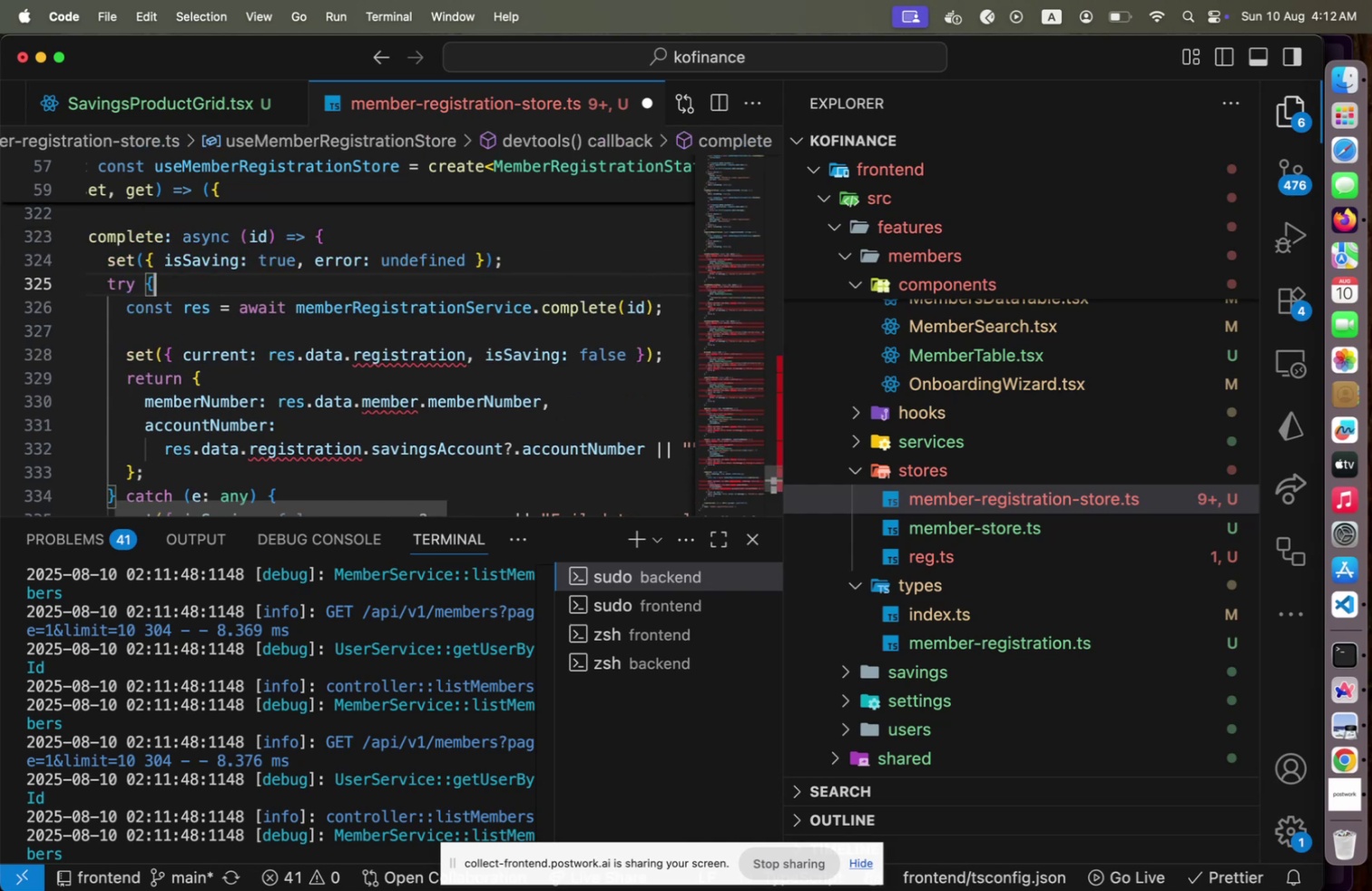 
hold_key(key=ArrowDown, duration=0.34)
 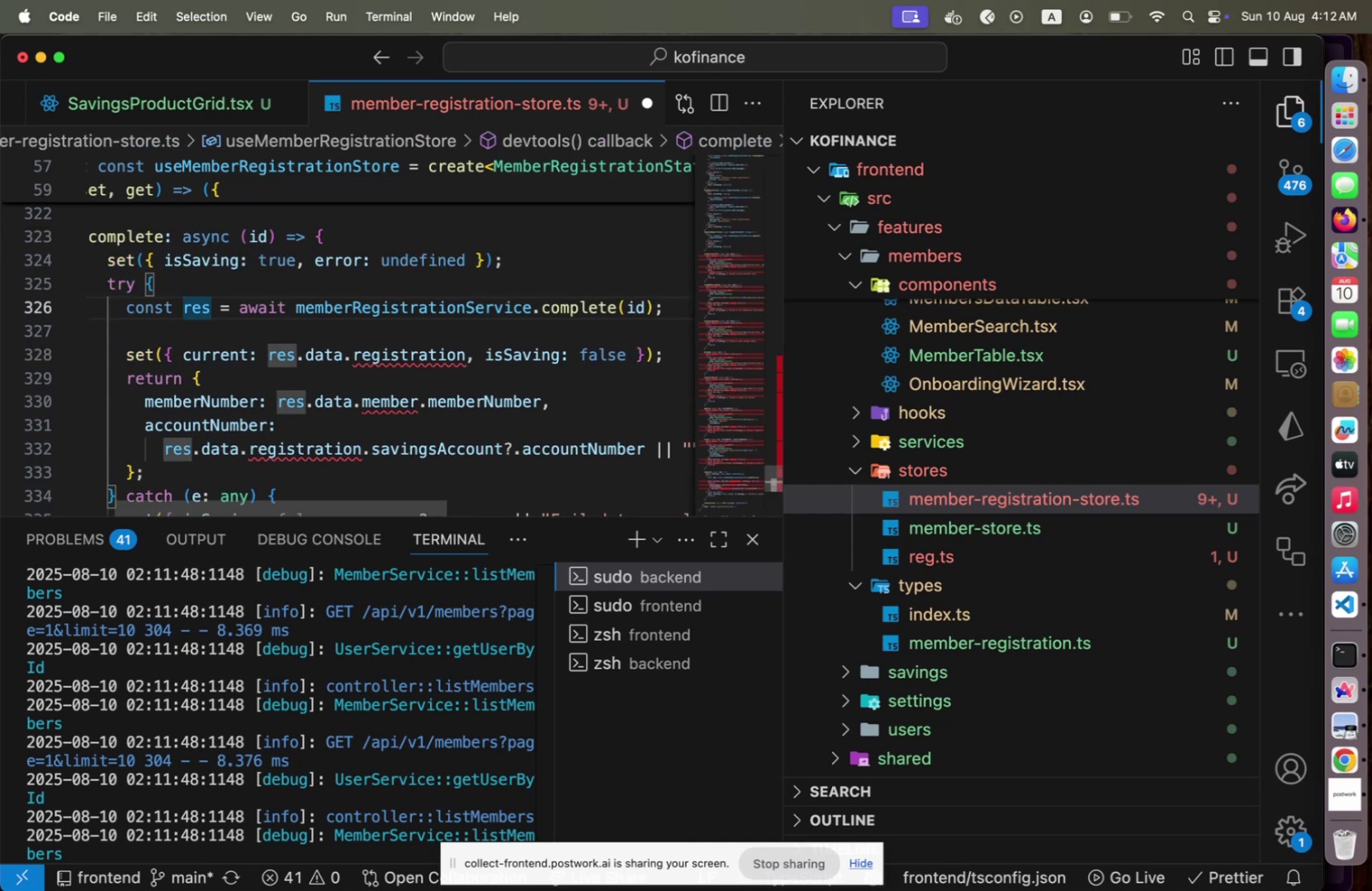 
key(ArrowDown)
 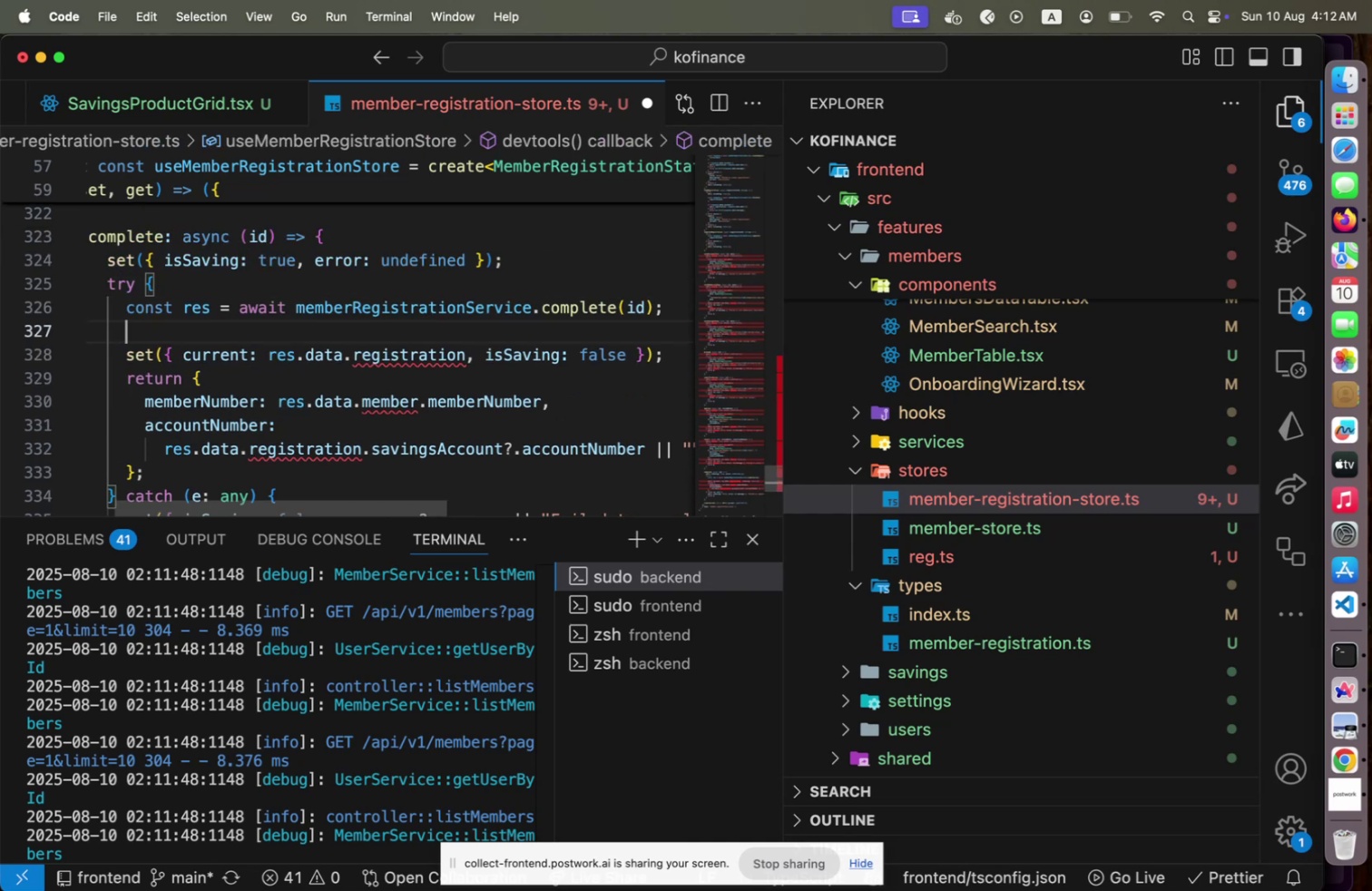 
key(ArrowUp)
 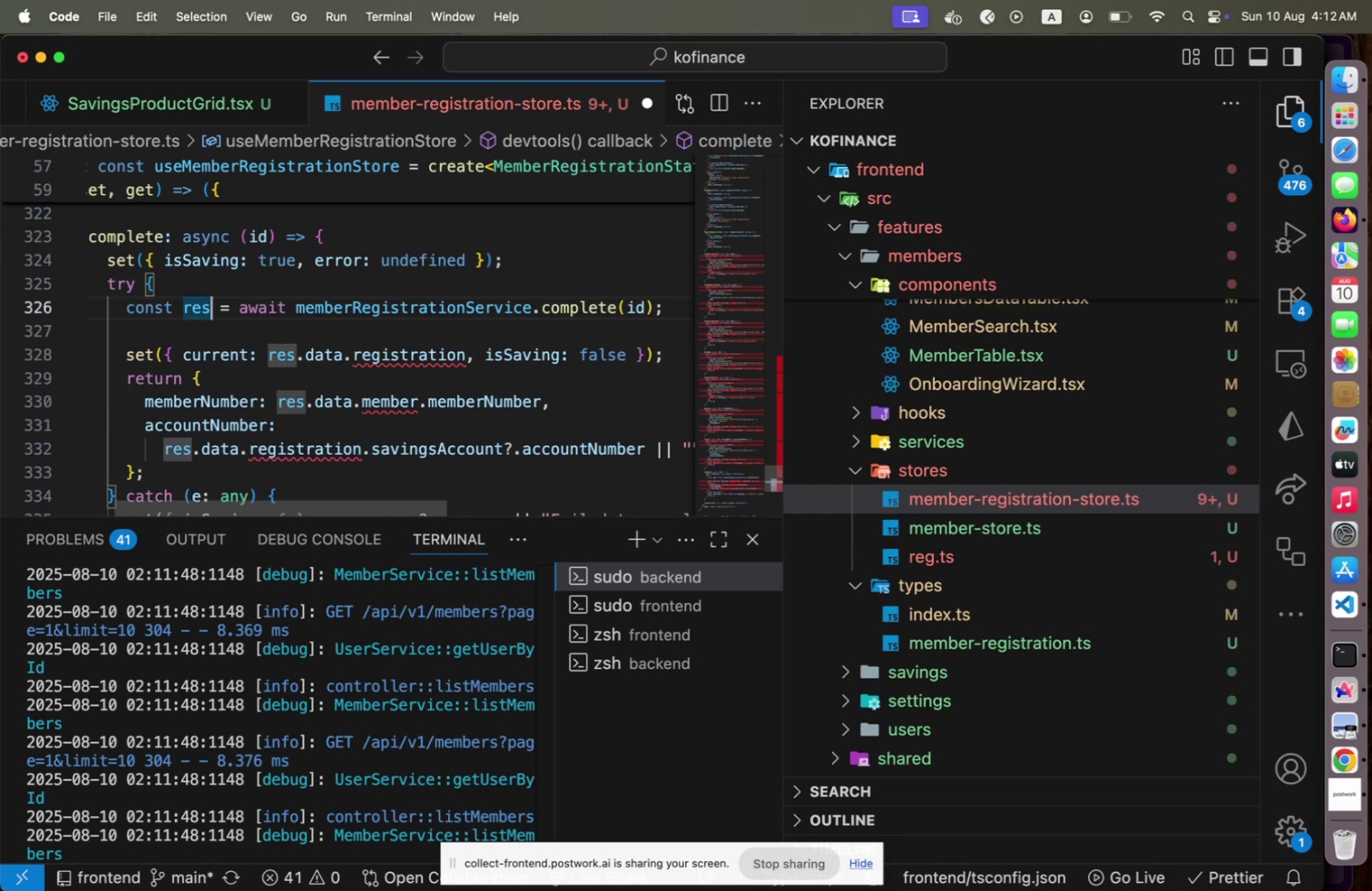 
key(ArrowDown)
 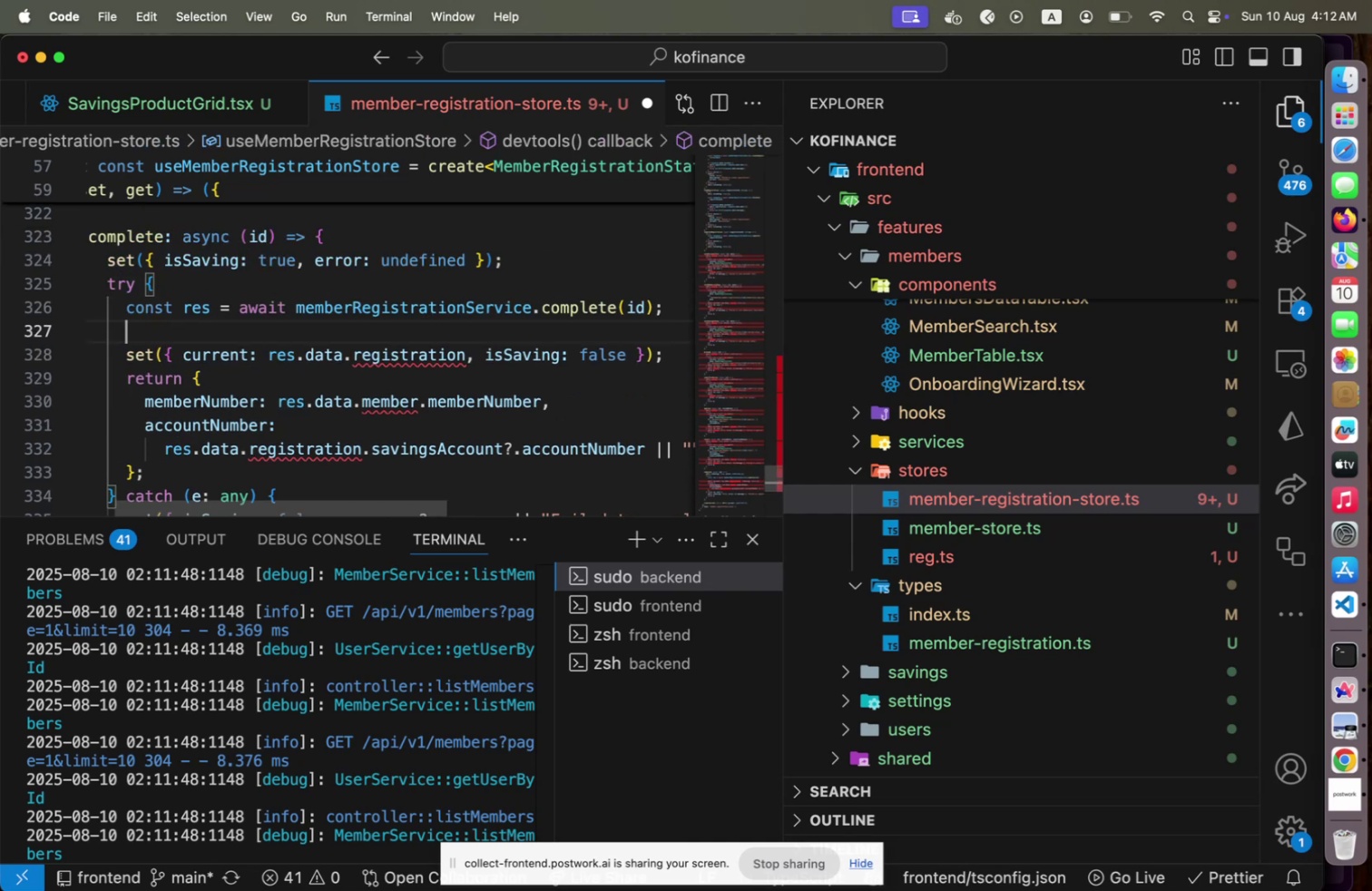 
hold_key(key=ArrowUp, duration=0.69)
 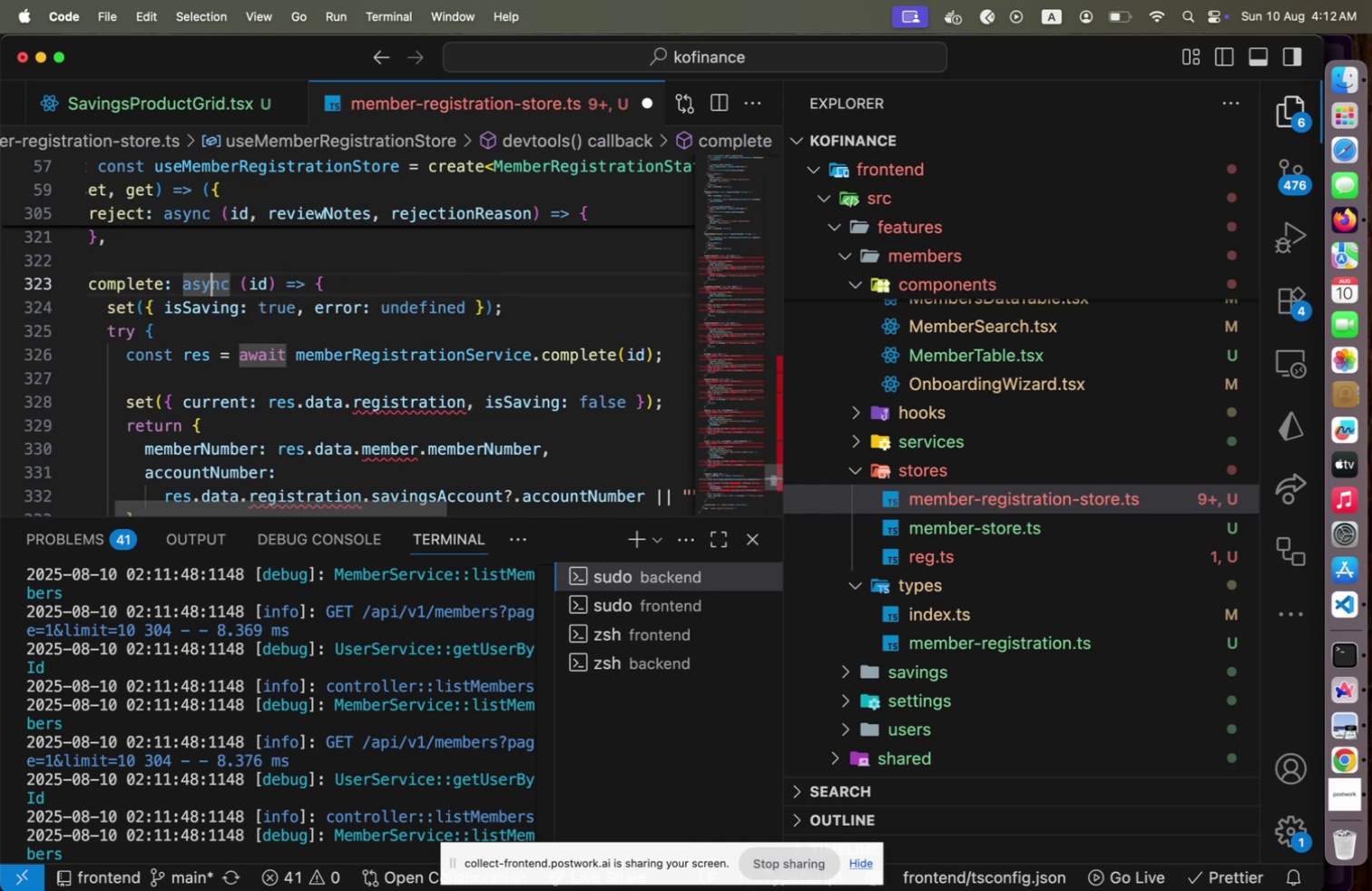 
hold_key(key=ArrowUp, duration=0.83)
 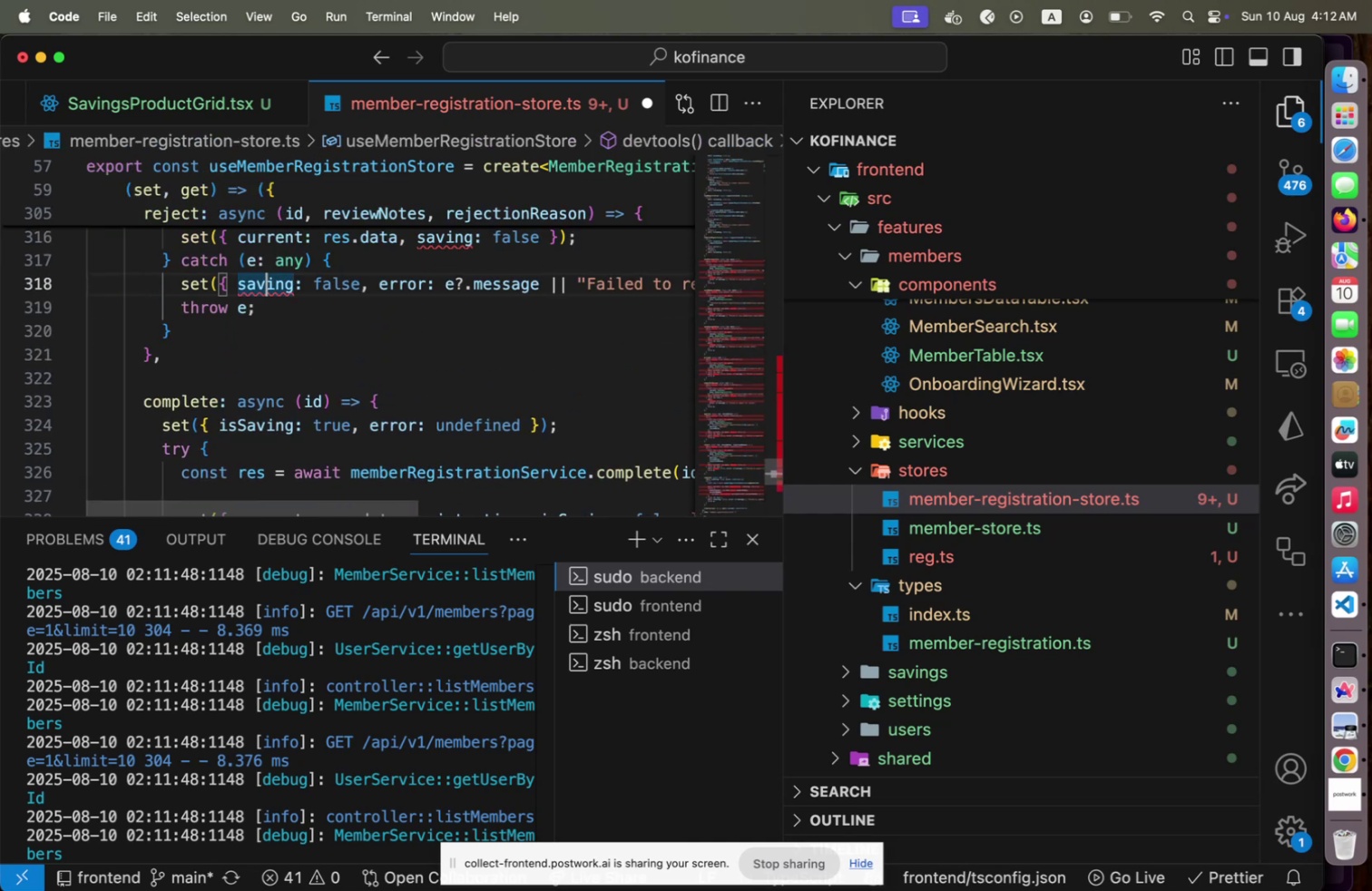 
key(Shift+ShiftLeft)
 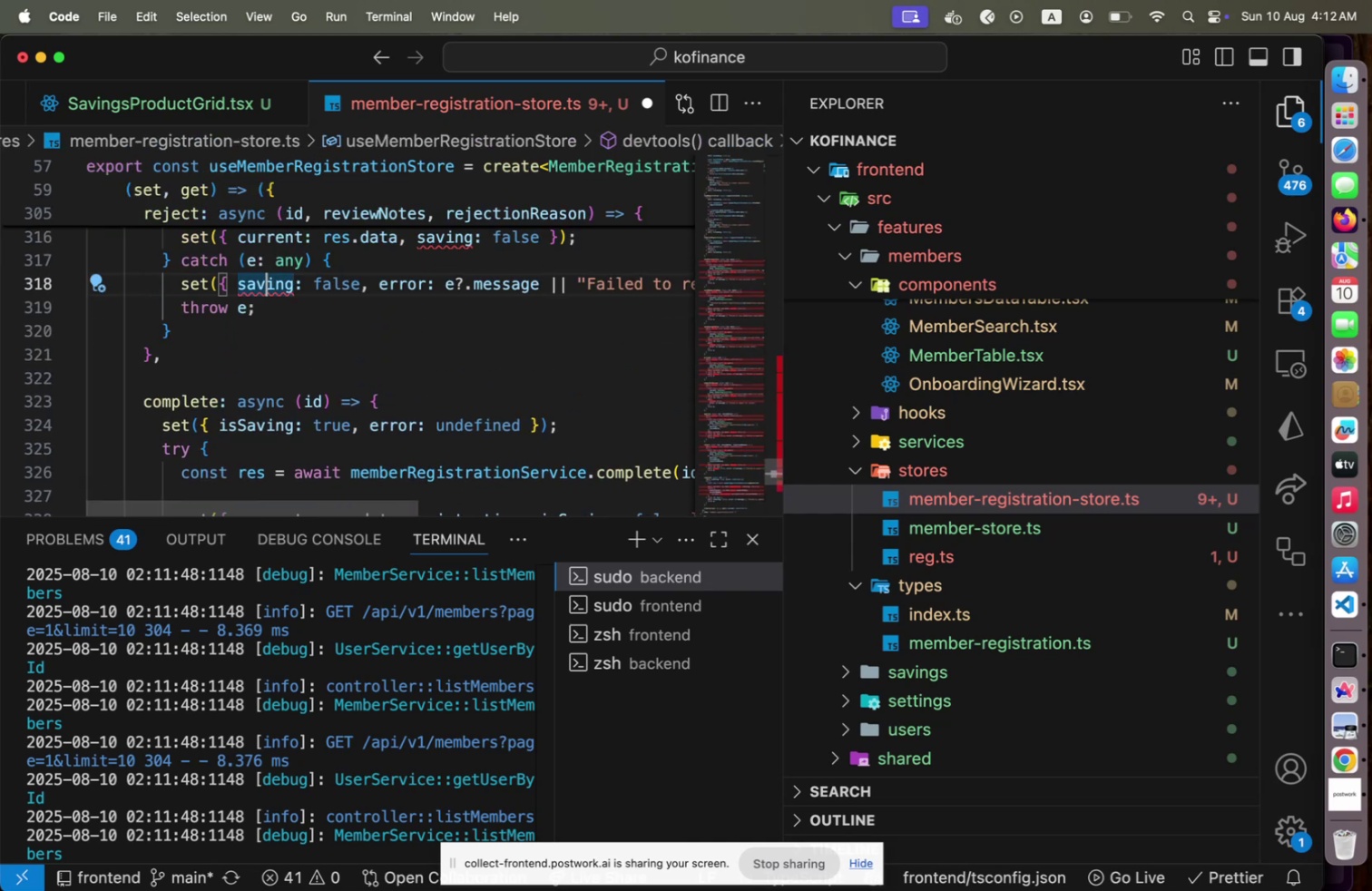 
key(Shift+ArrowUp)
 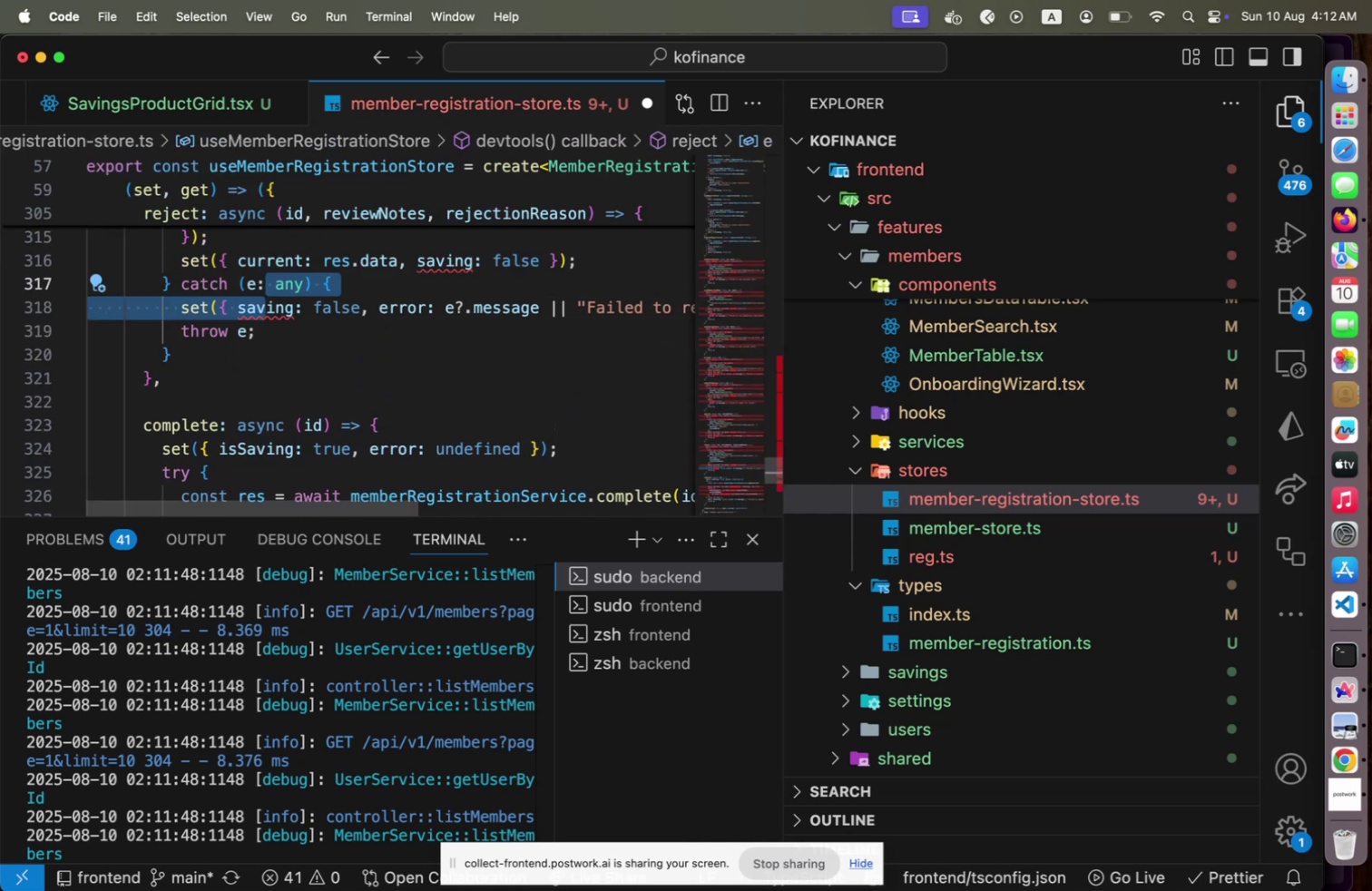 
key(ArrowLeft)
 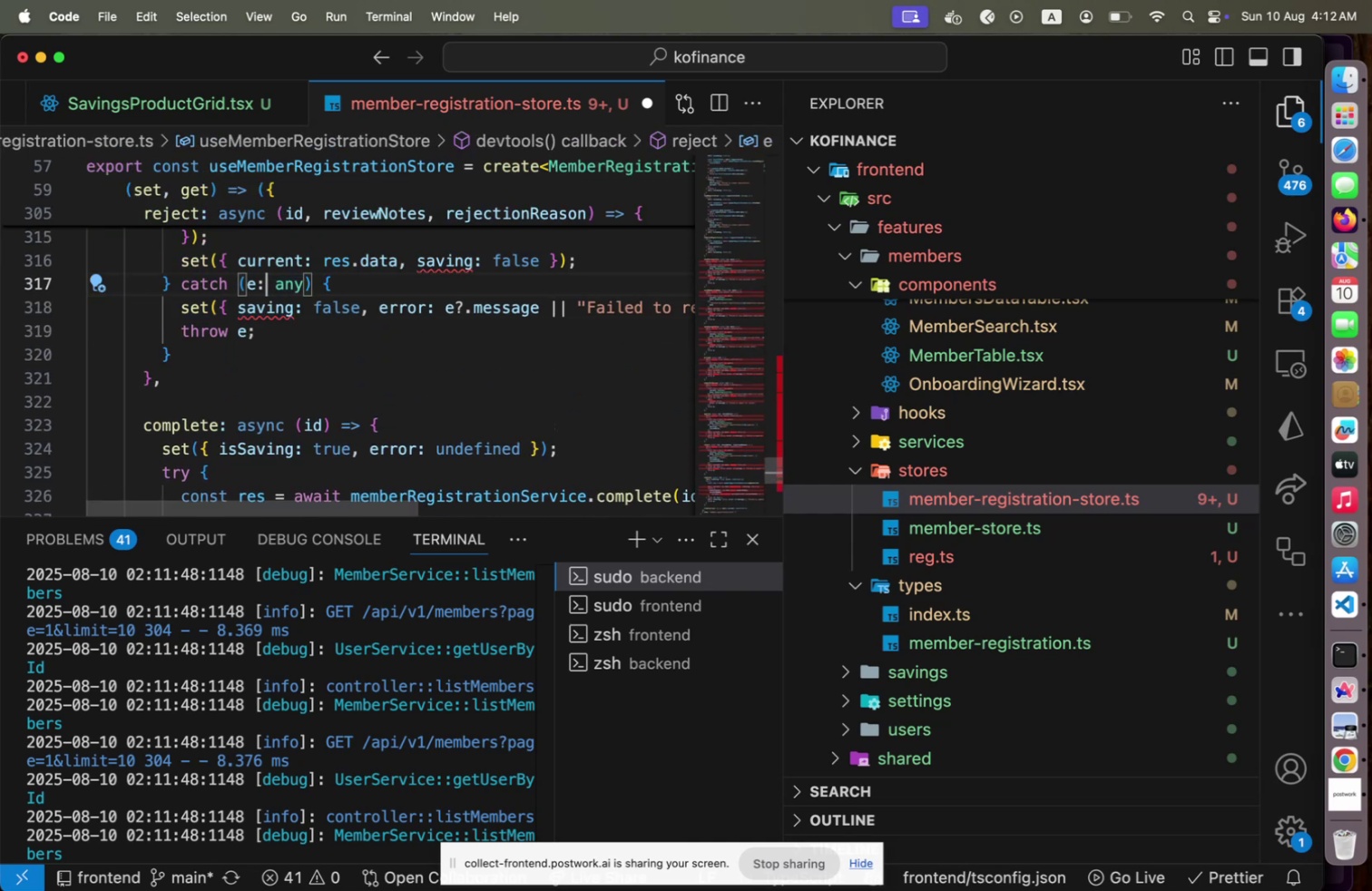 
key(ArrowDown)
 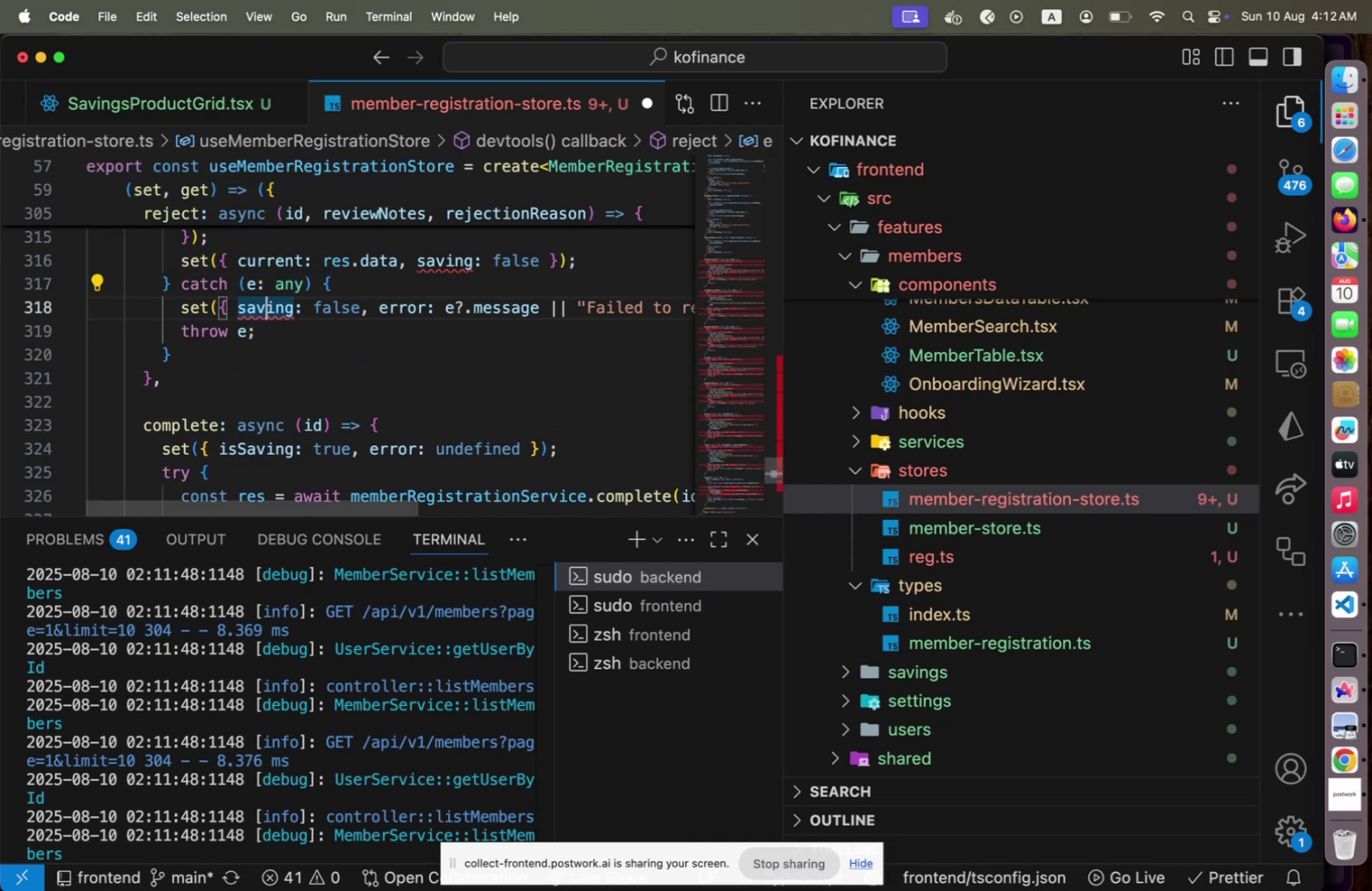 
key(ArrowLeft)
 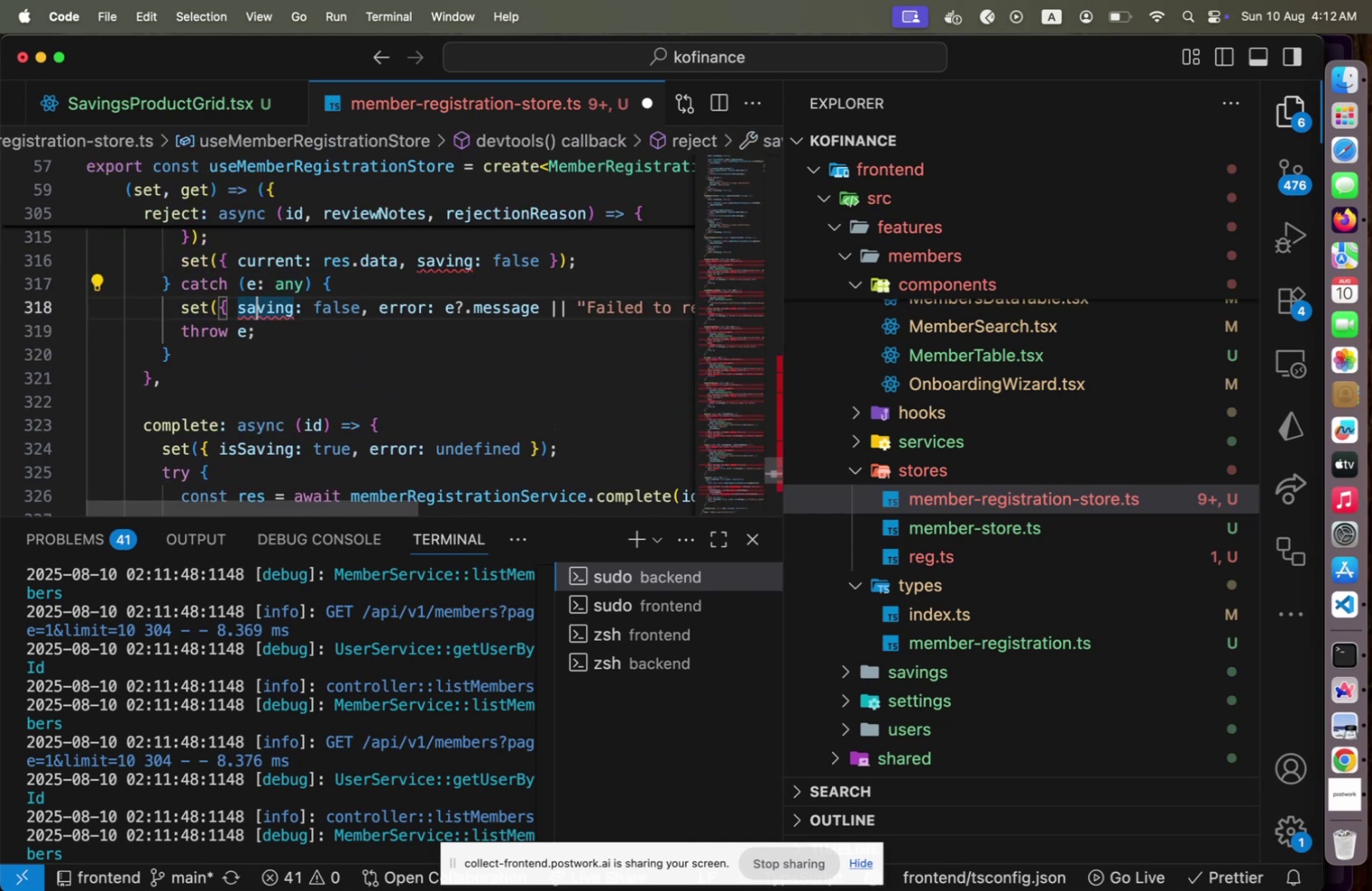 
key(ArrowLeft)
 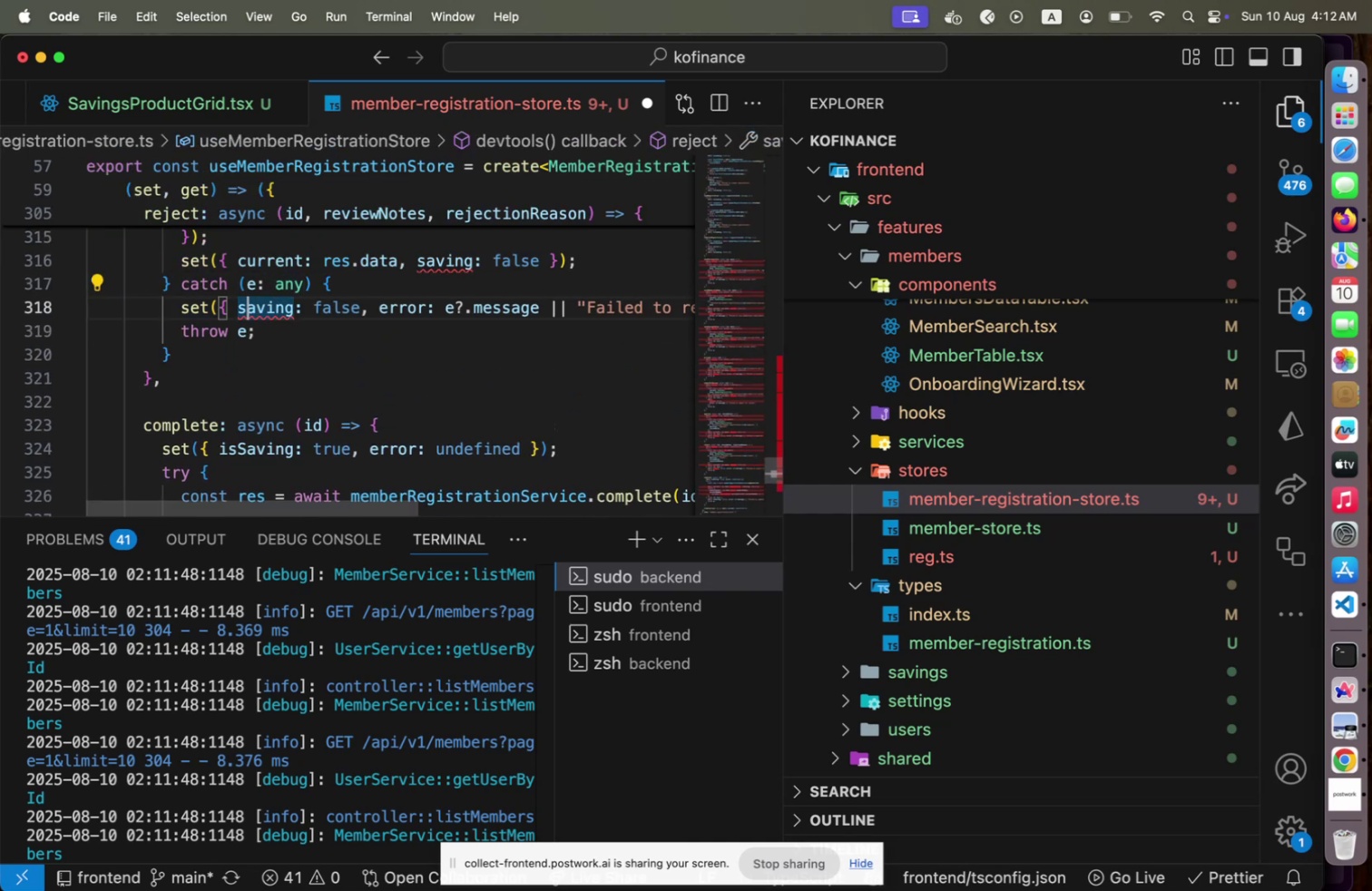 
key(ArrowLeft)
 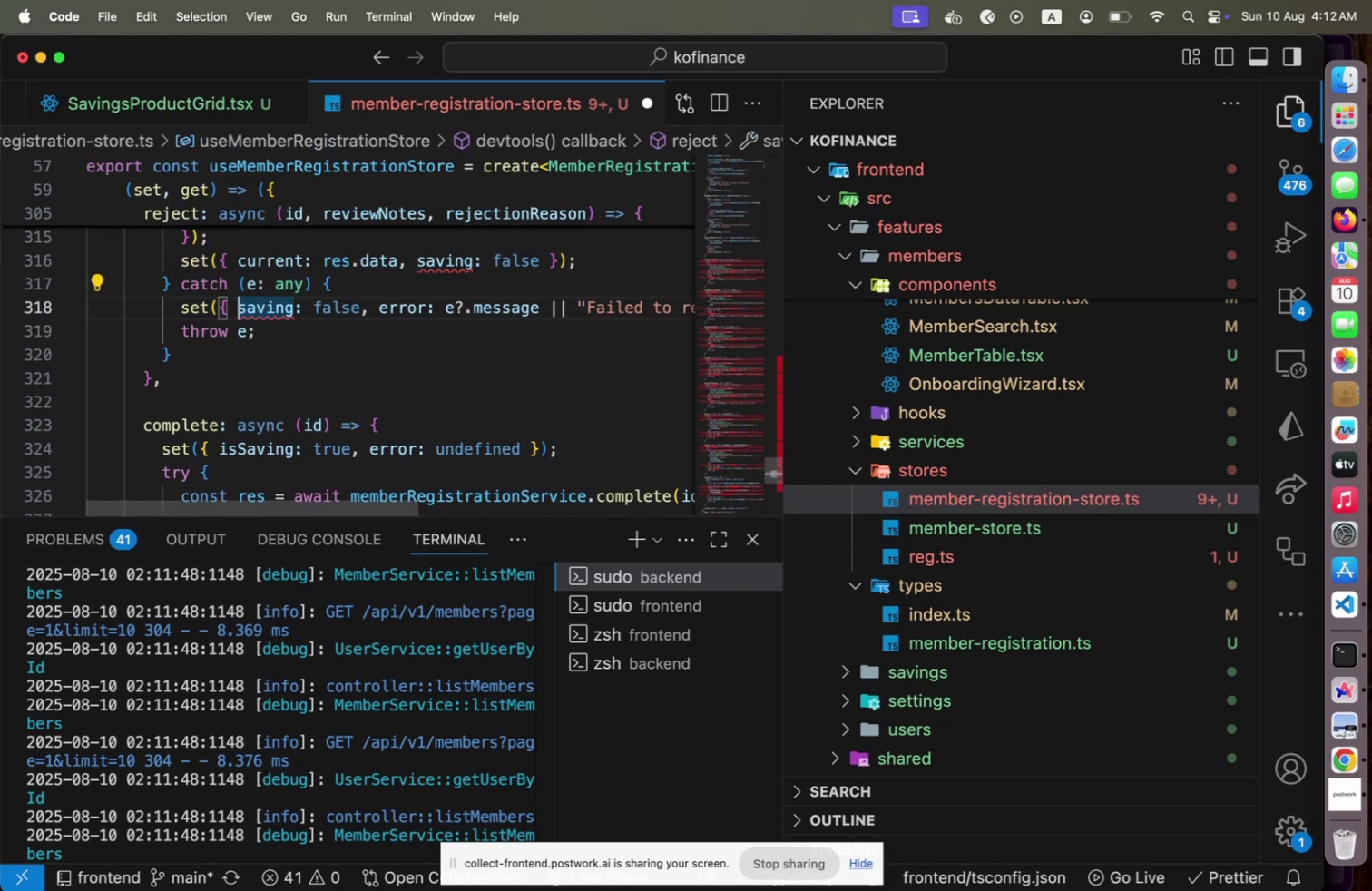 
key(ArrowLeft)
 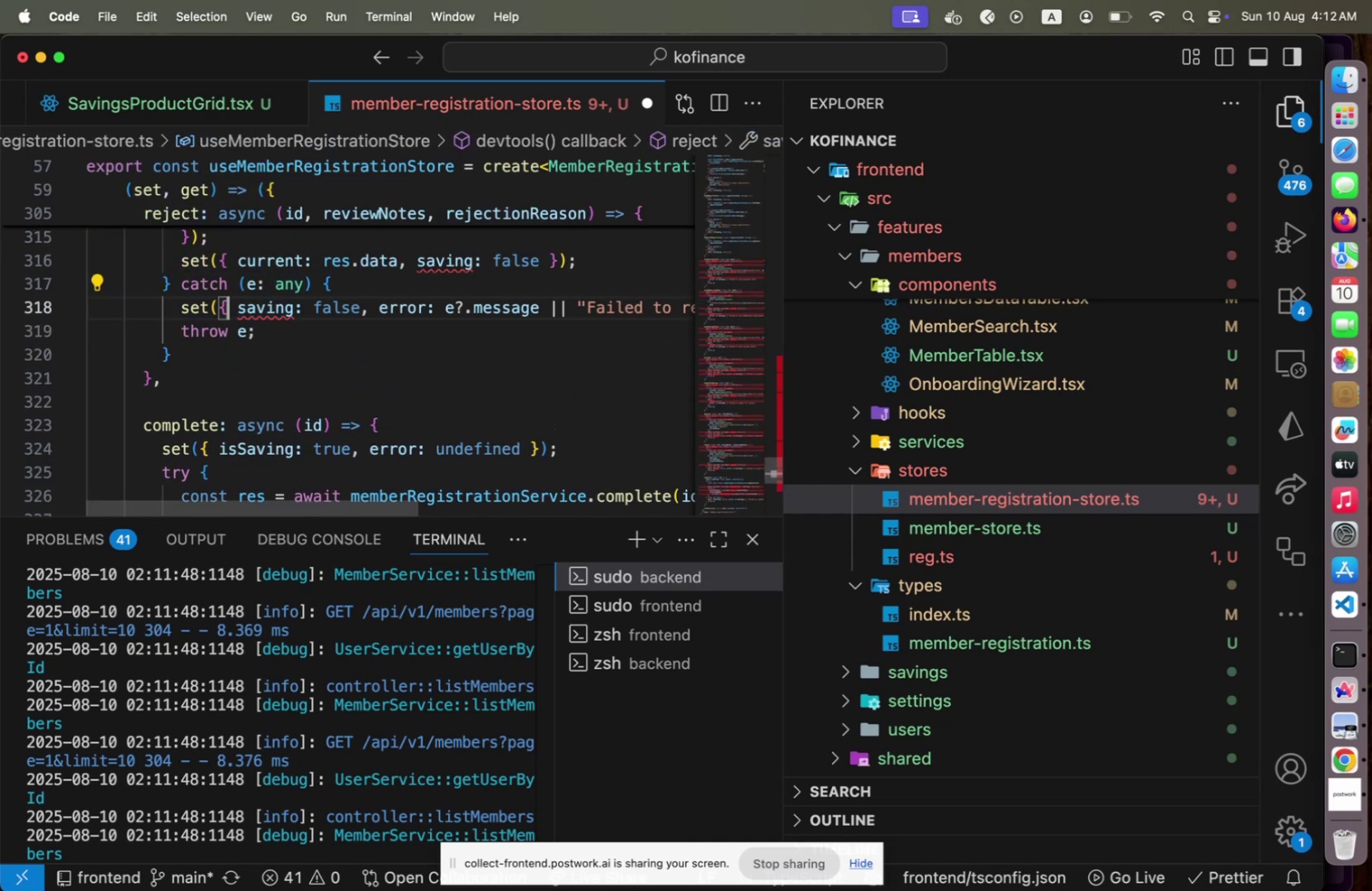 
hold_key(key=ArrowRight, duration=0.98)
 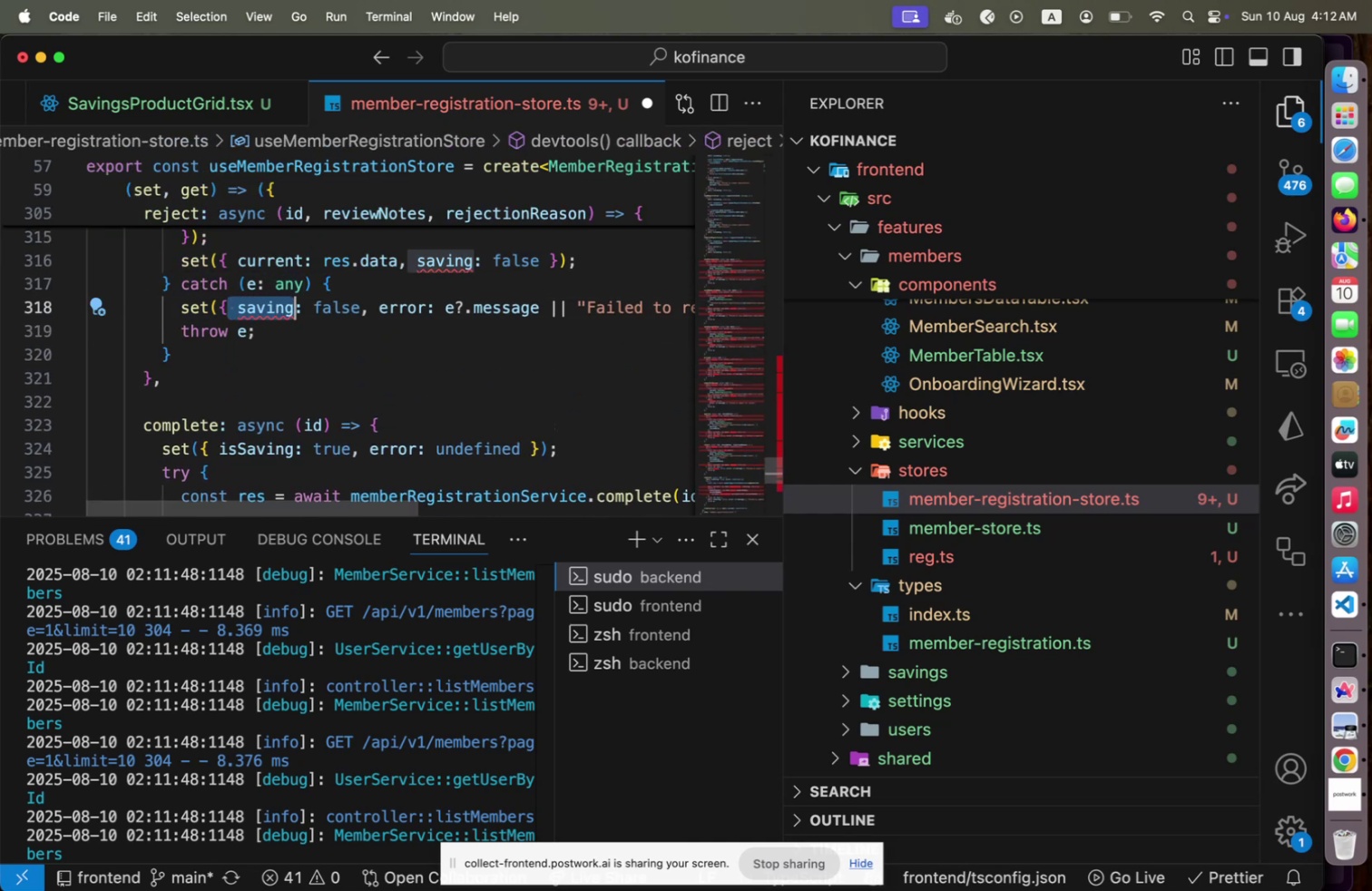 
key(Shift+ArrowRight)
 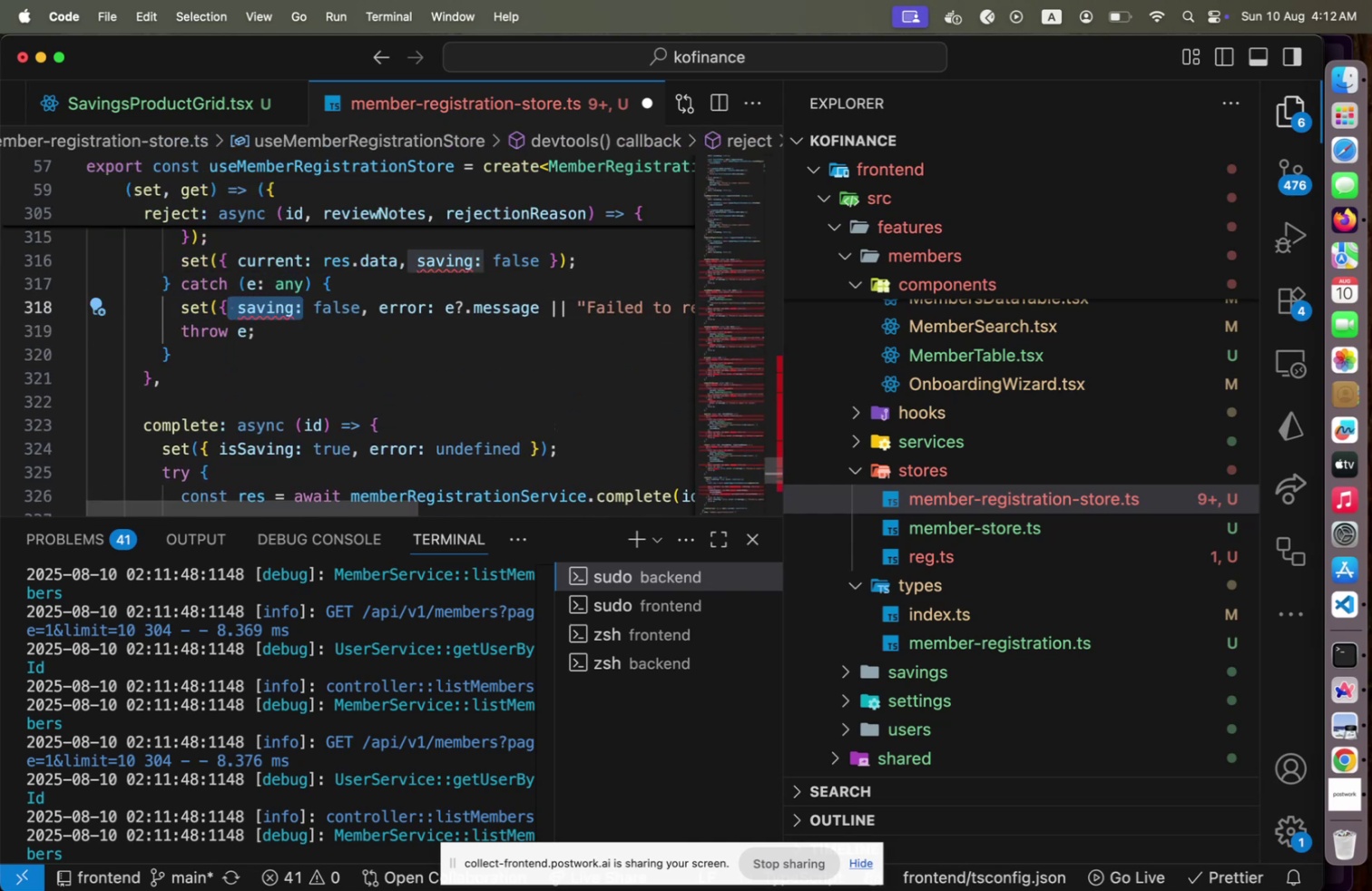 
key(Alt+Shift+L)
 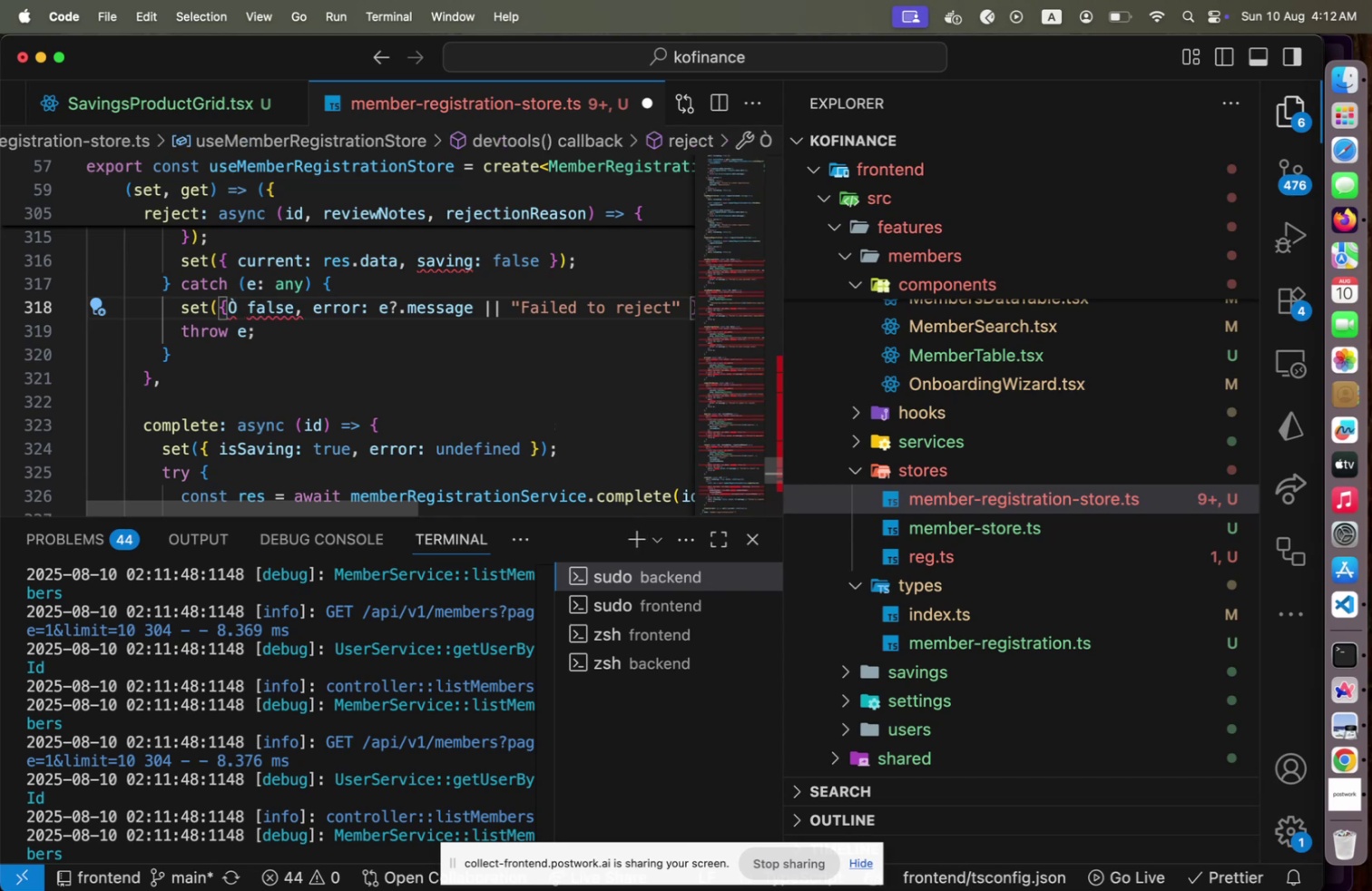 
key(Meta+Z)
 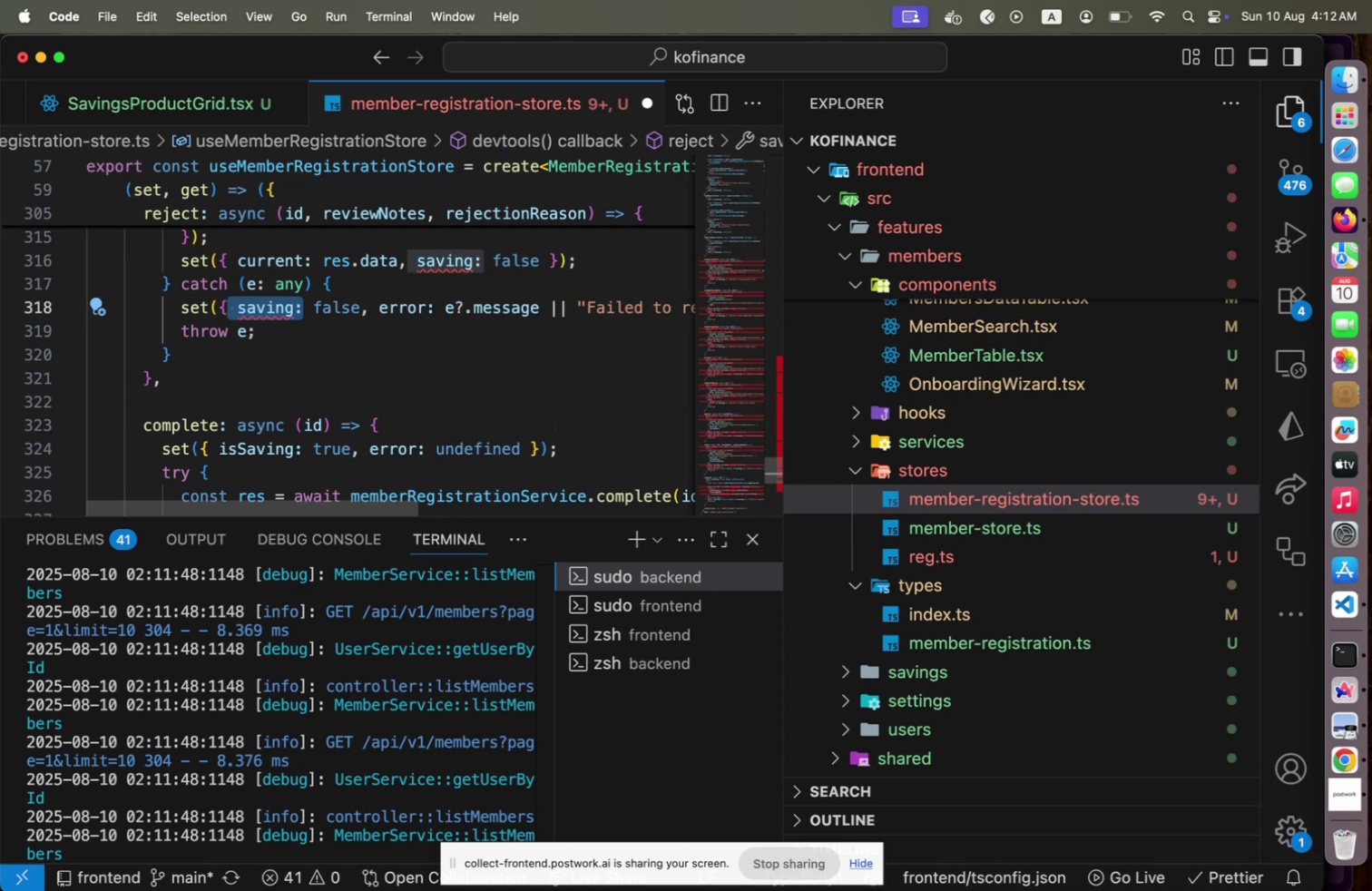 
key(Meta+Shift+L)
 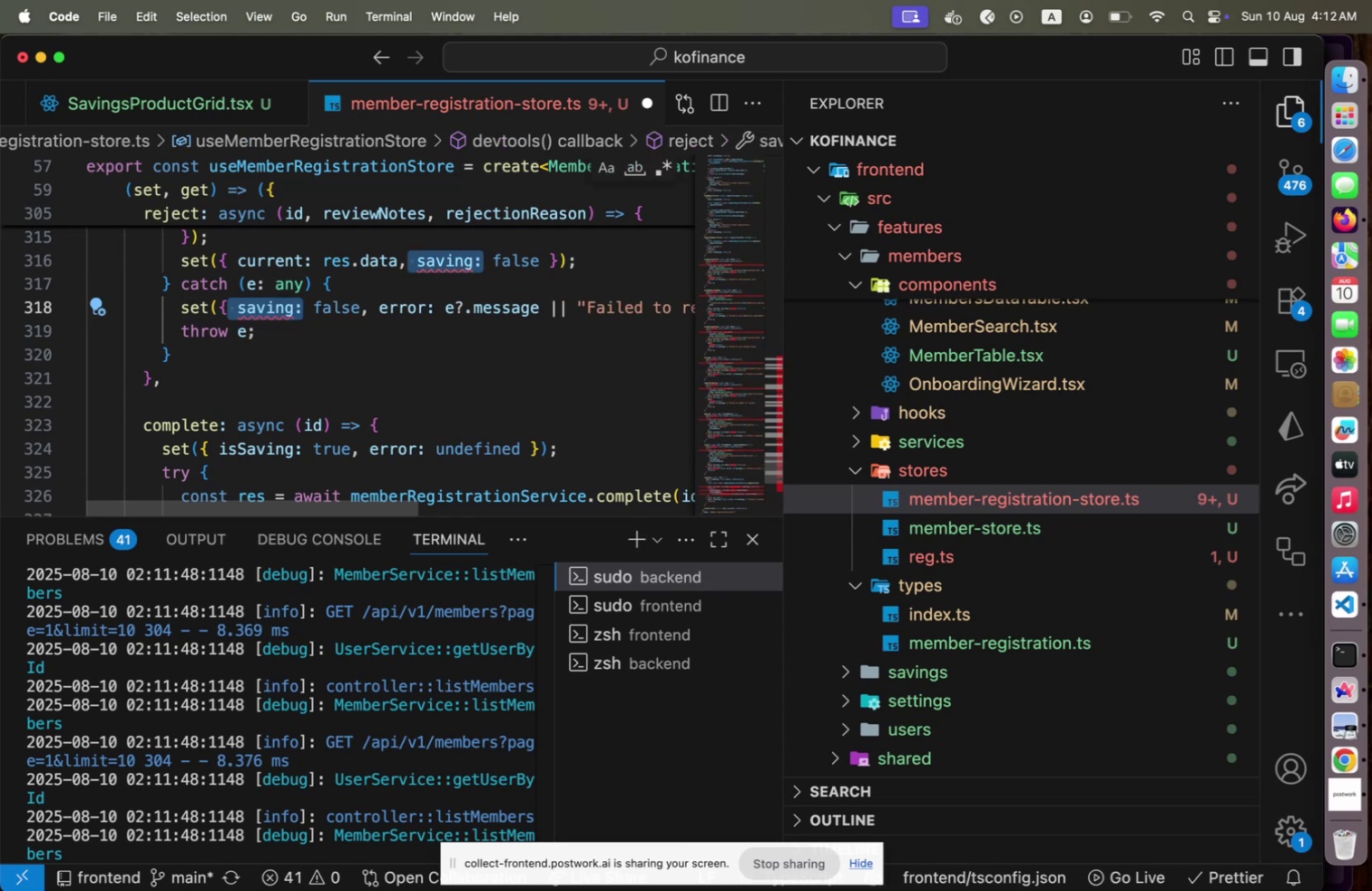 
key(ArrowRight)
 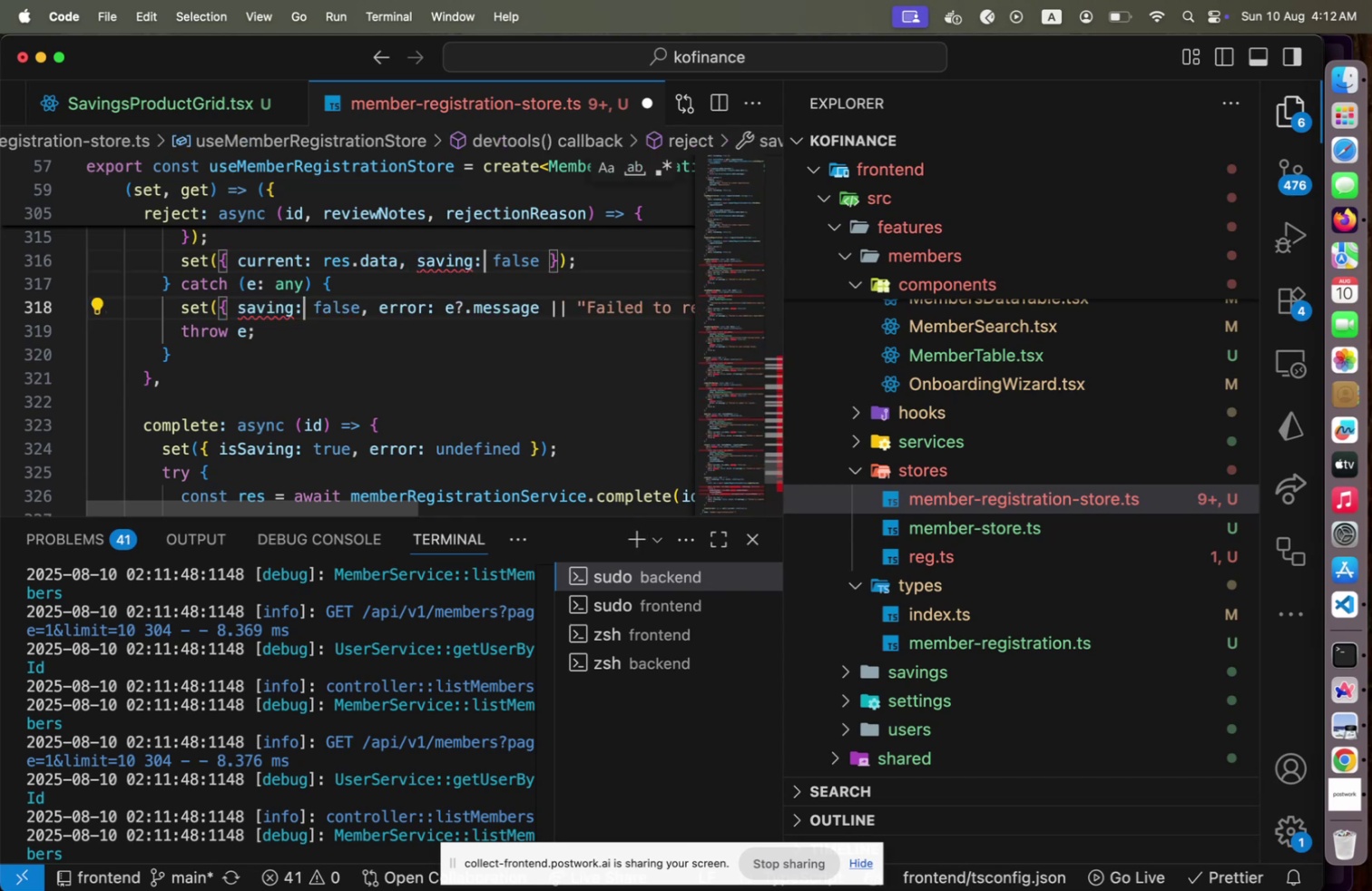 
hold_key(key=ArrowLeft, duration=0.92)
 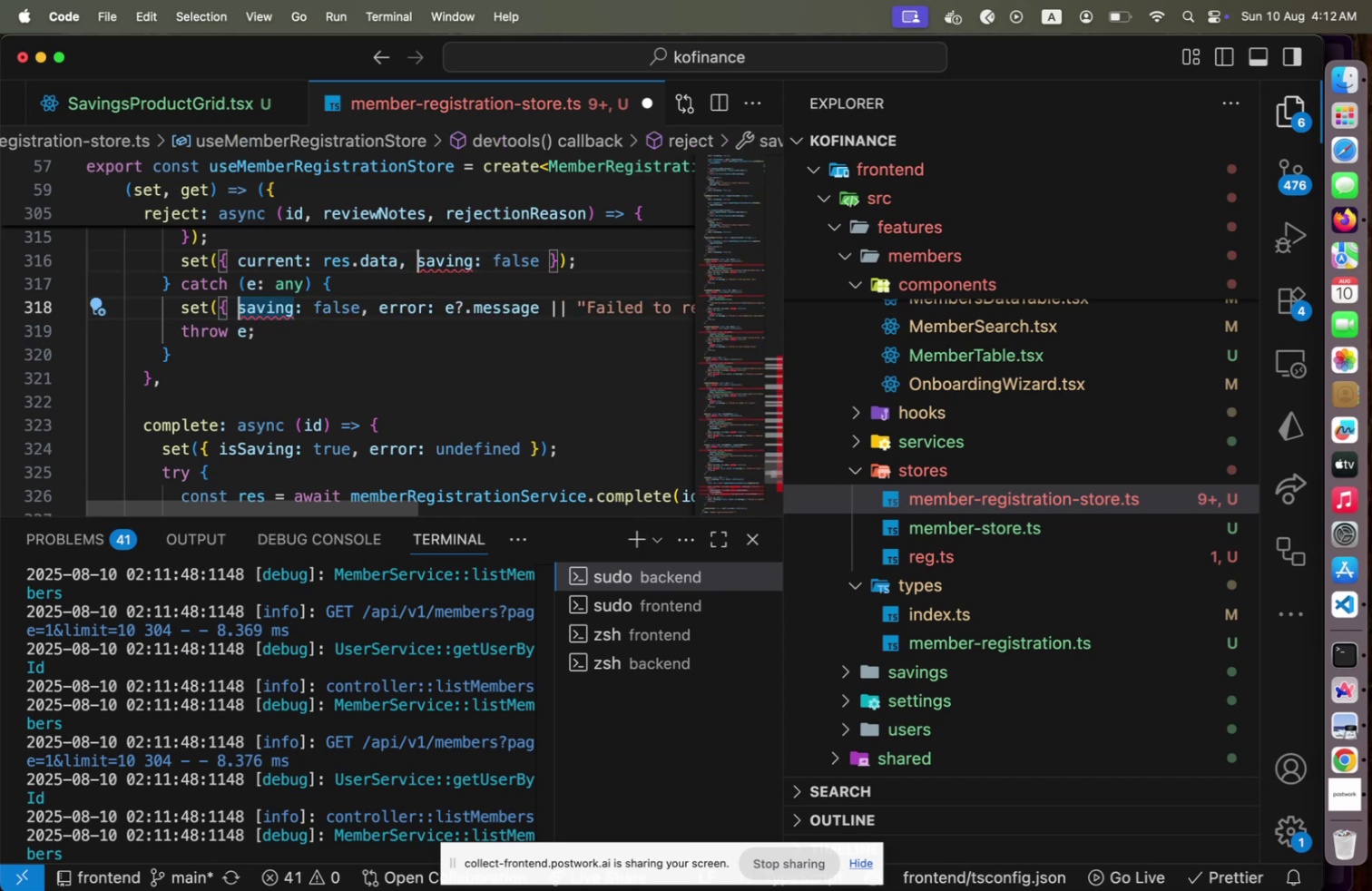 
type(is)
 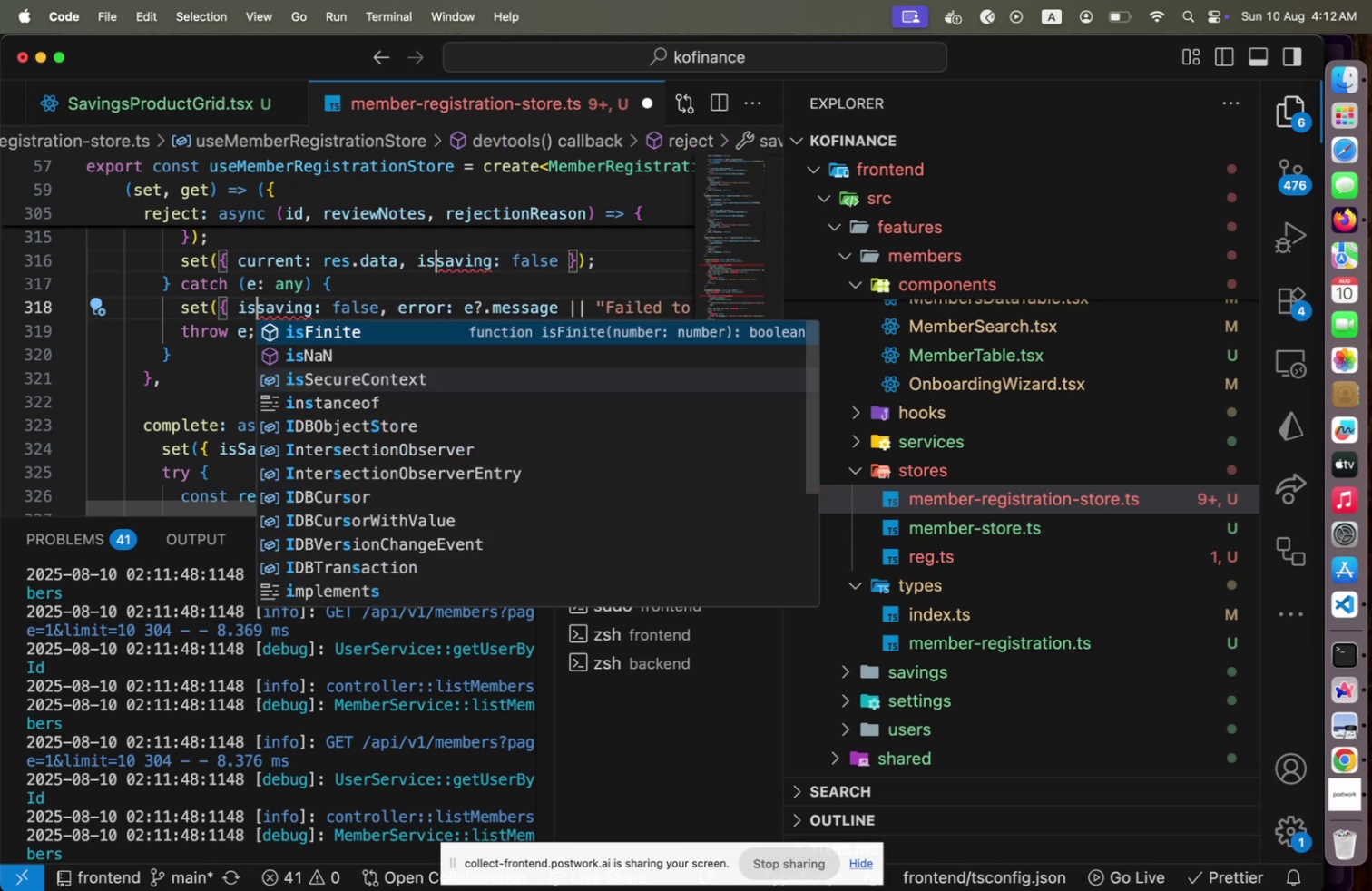 
key(Shift+ArrowRight)
 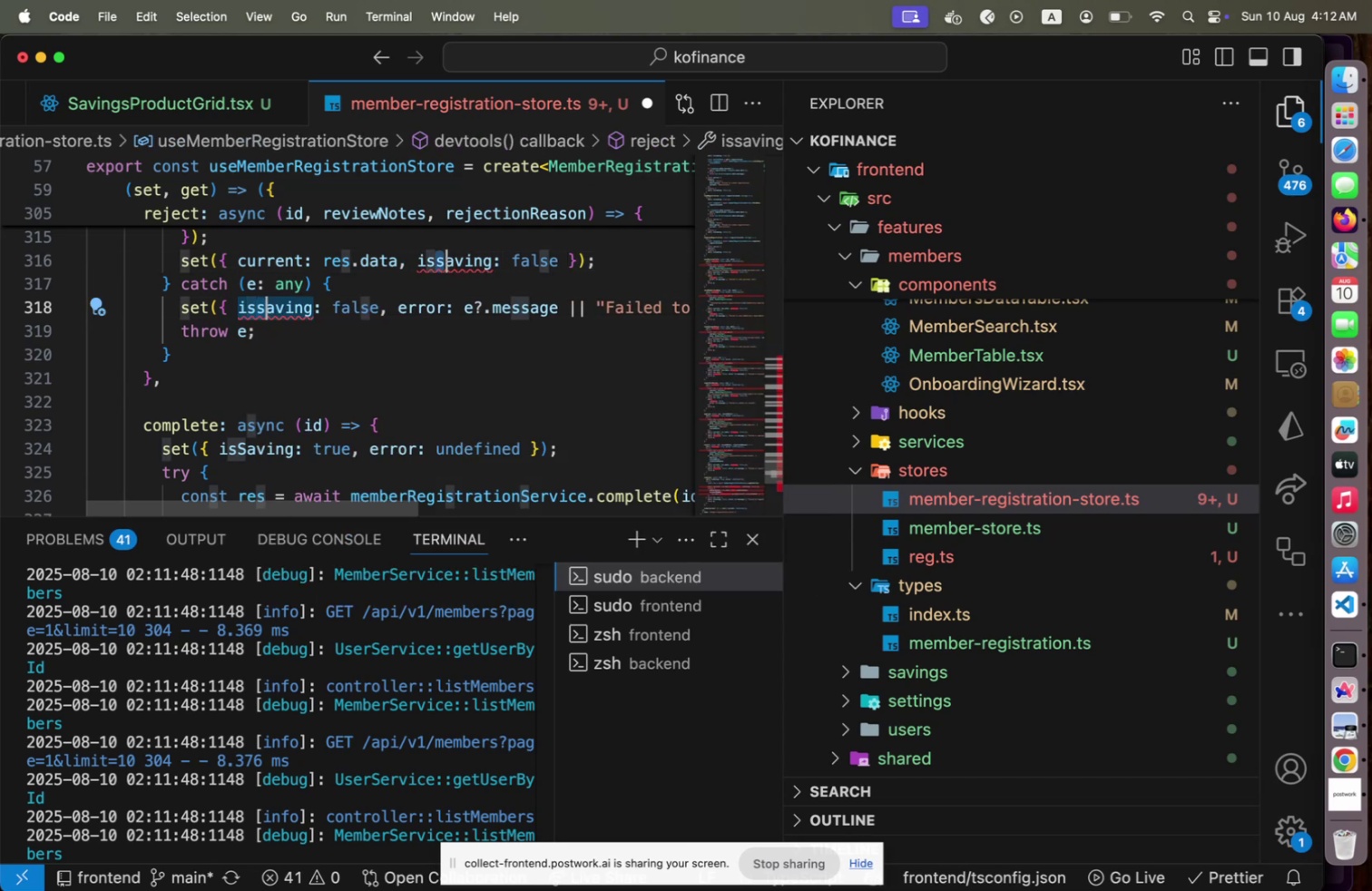 
key(Shift+S)
 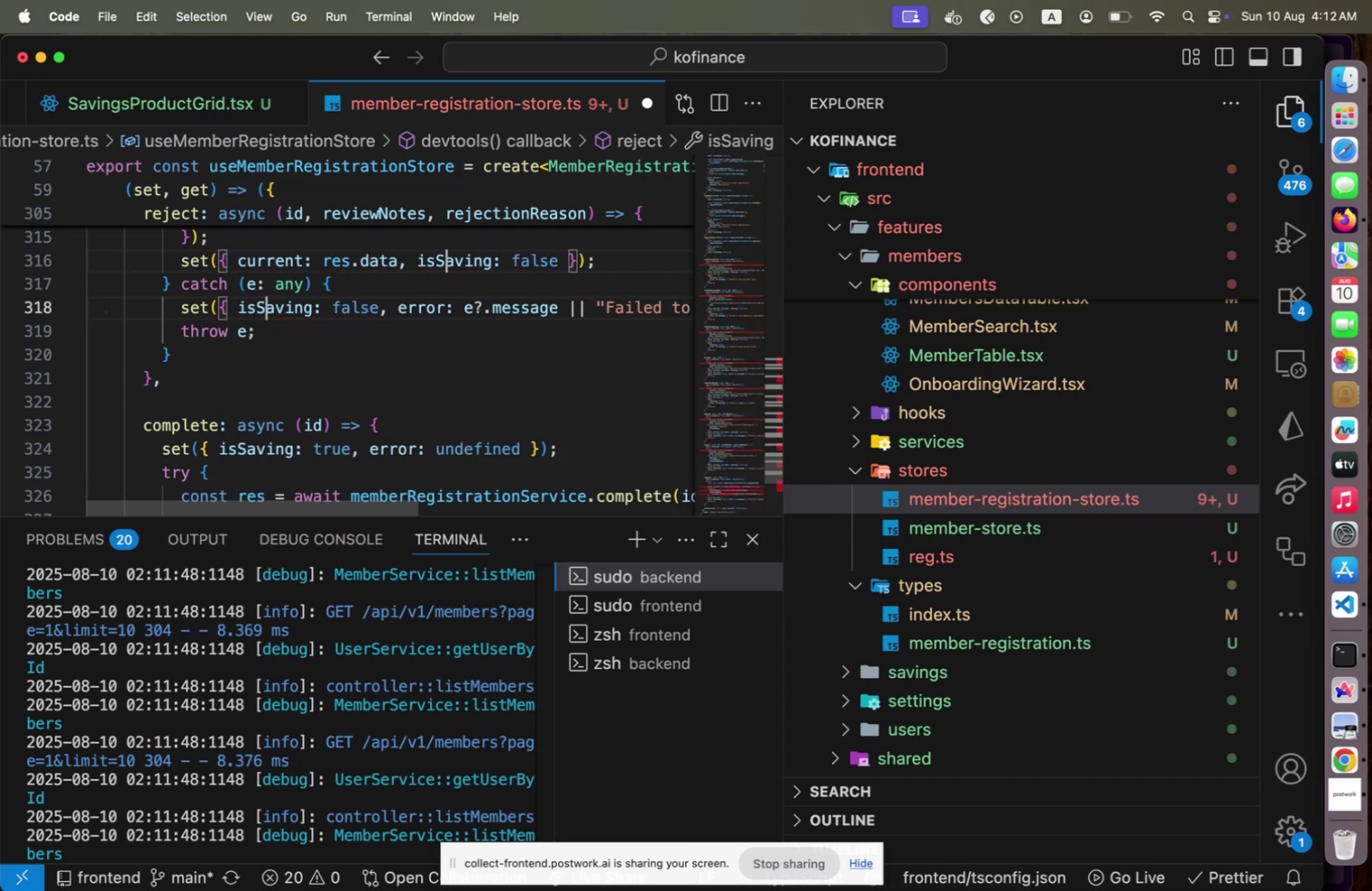 
key(Escape)
 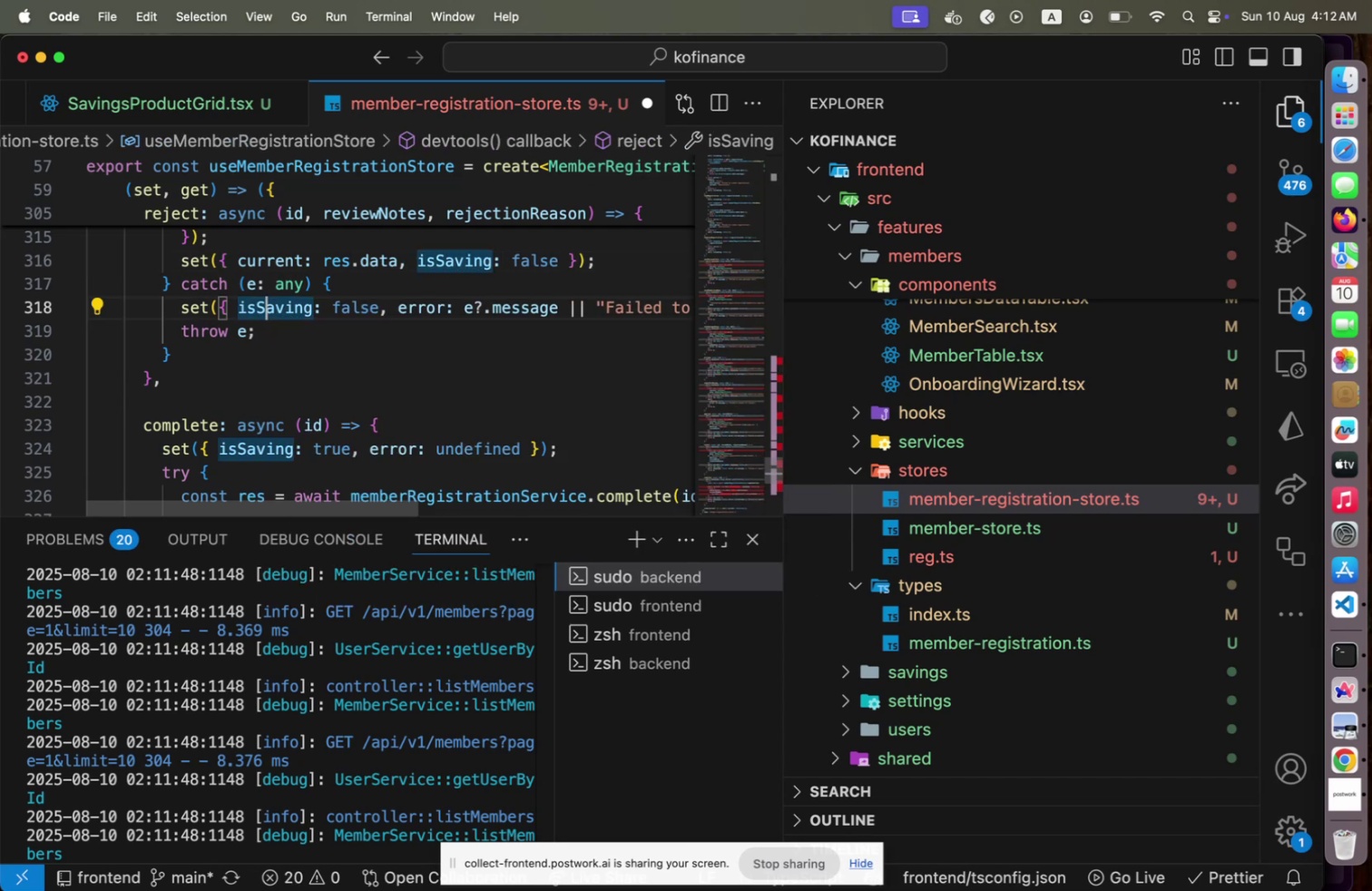 
key(Escape)
 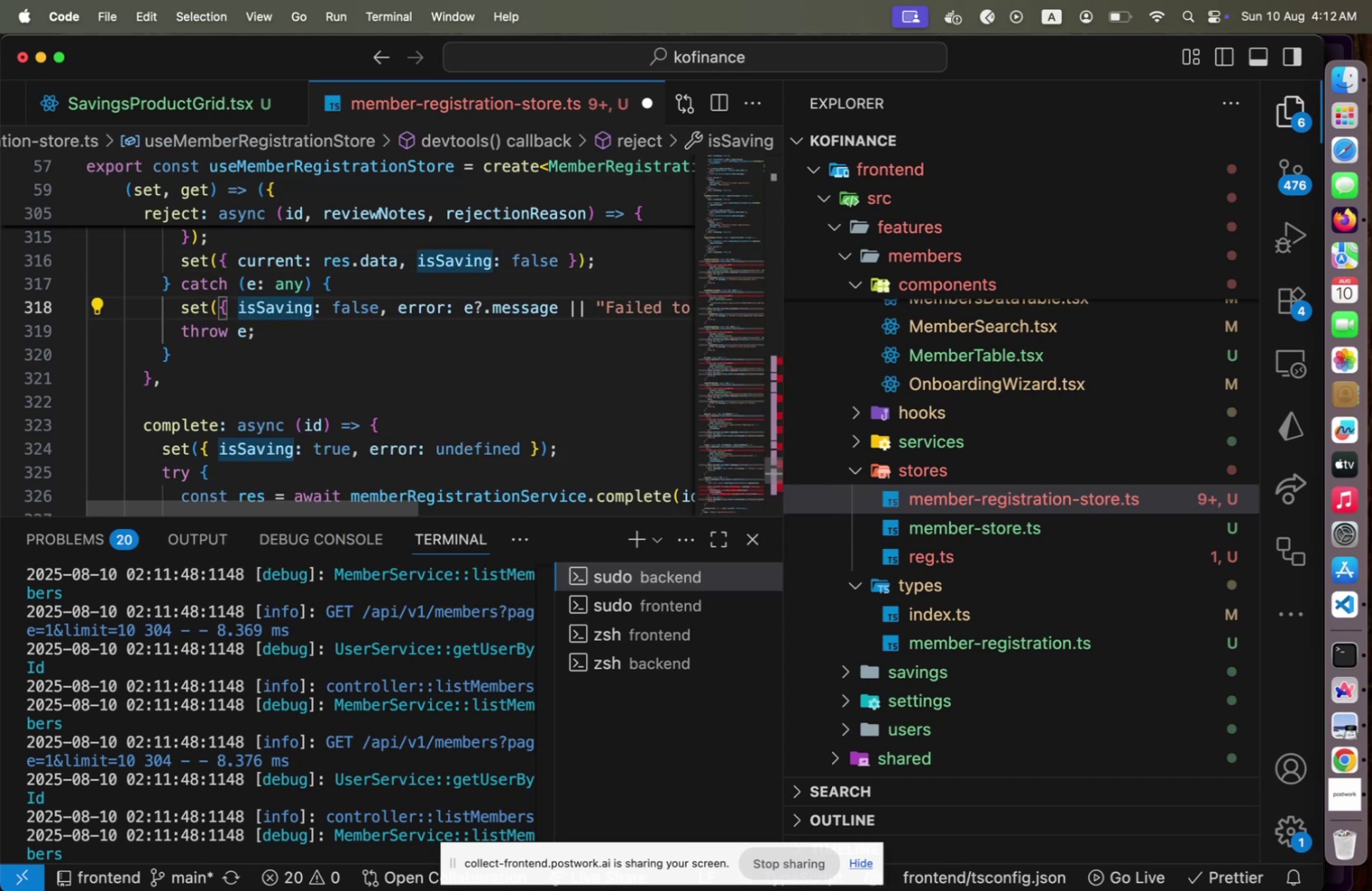 
hold_key(key=ArrowUp, duration=0.71)
 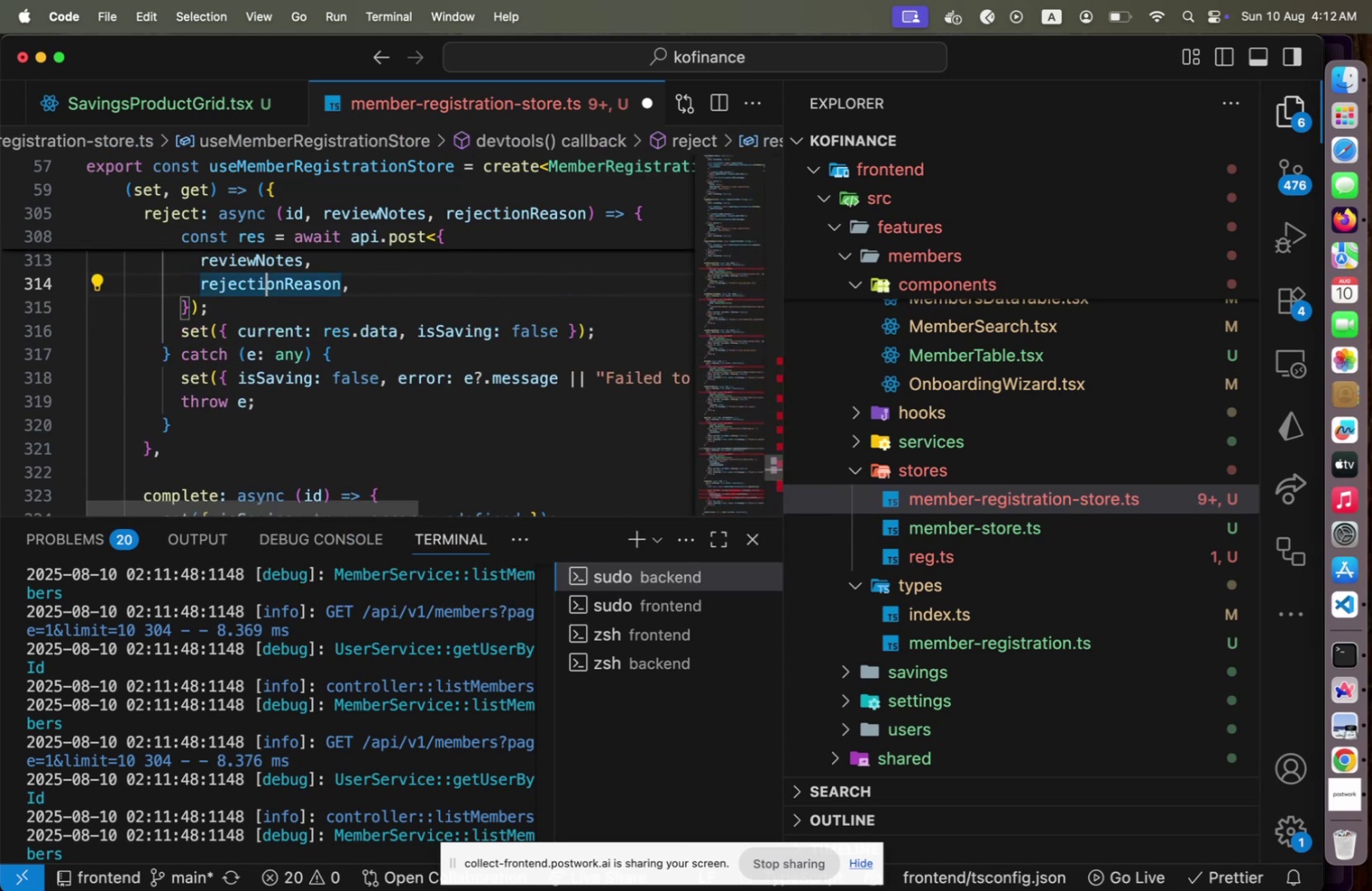 
hold_key(key=ArrowUp, duration=0.8)
 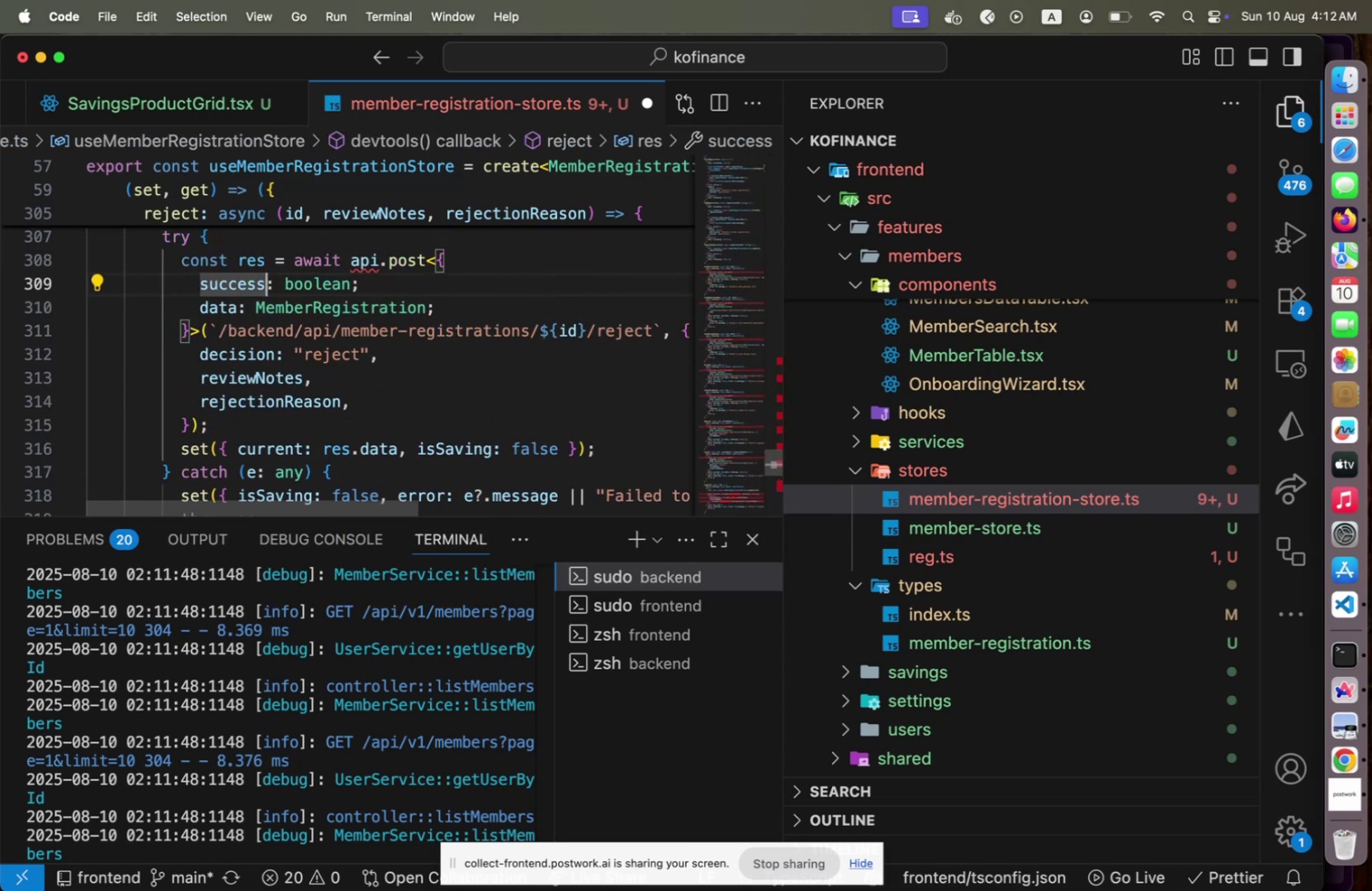 
key(ArrowDown)
 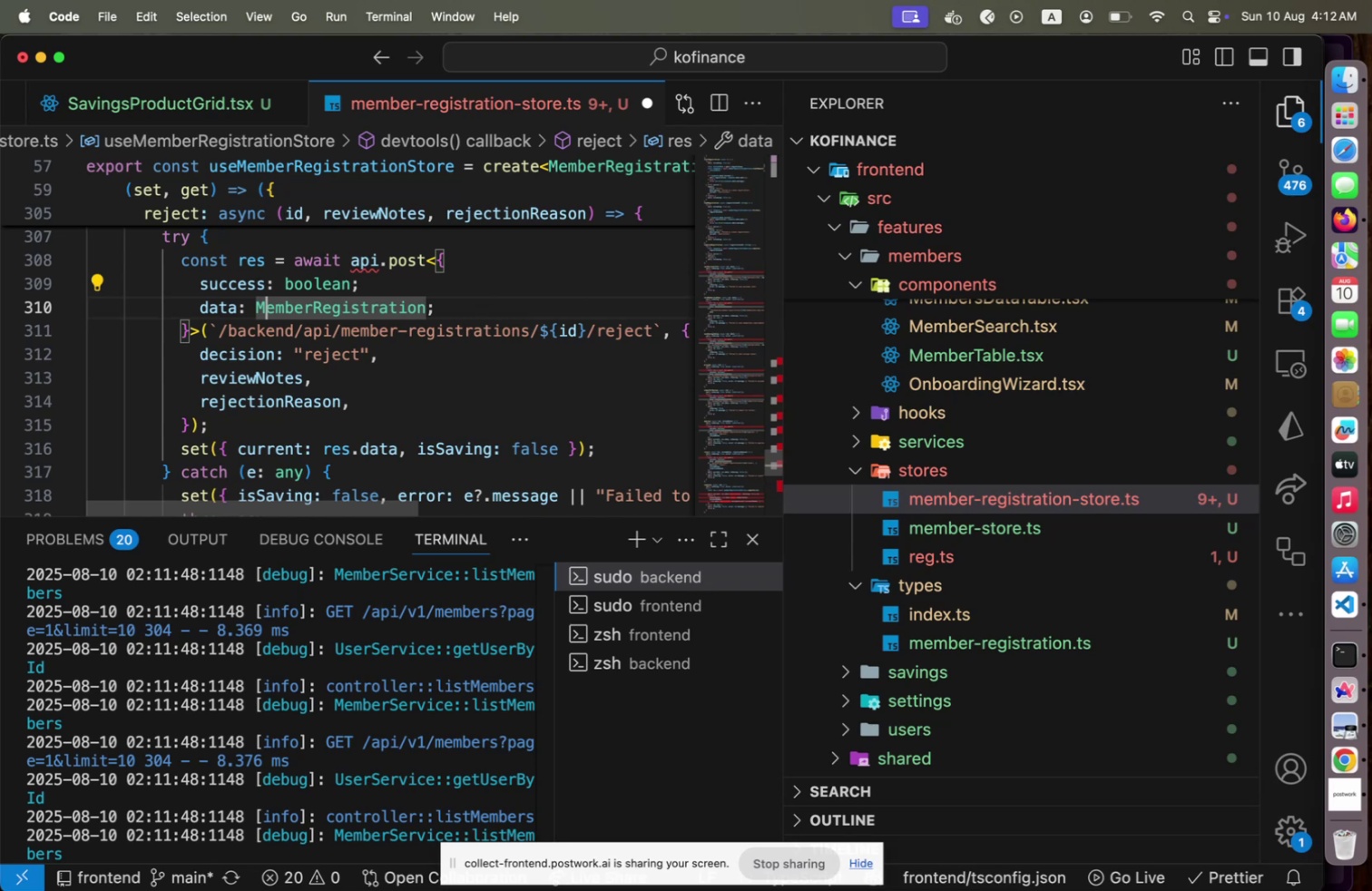 
key(ArrowUp)
 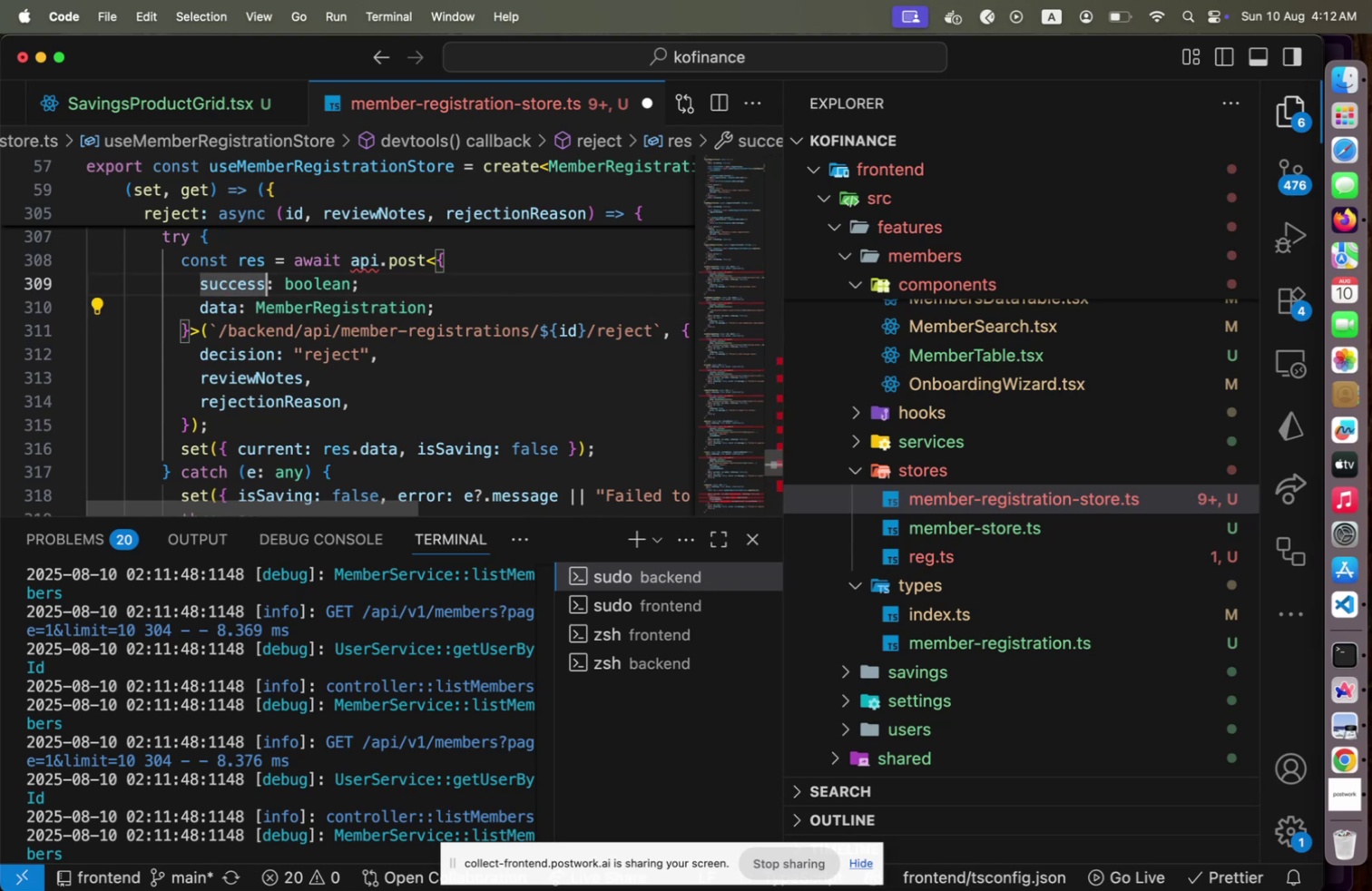 
key(ArrowUp)
 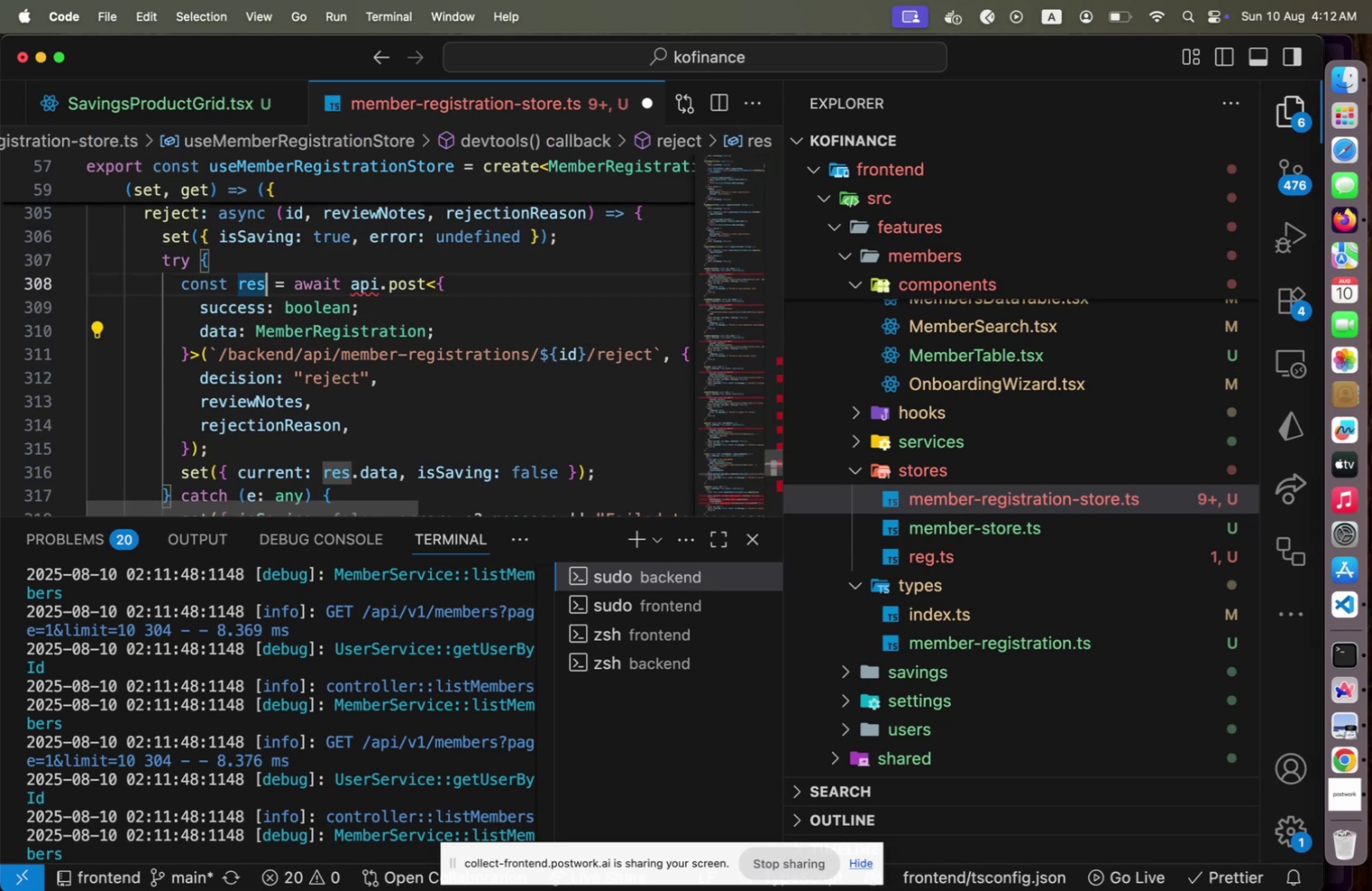 
key(End)
 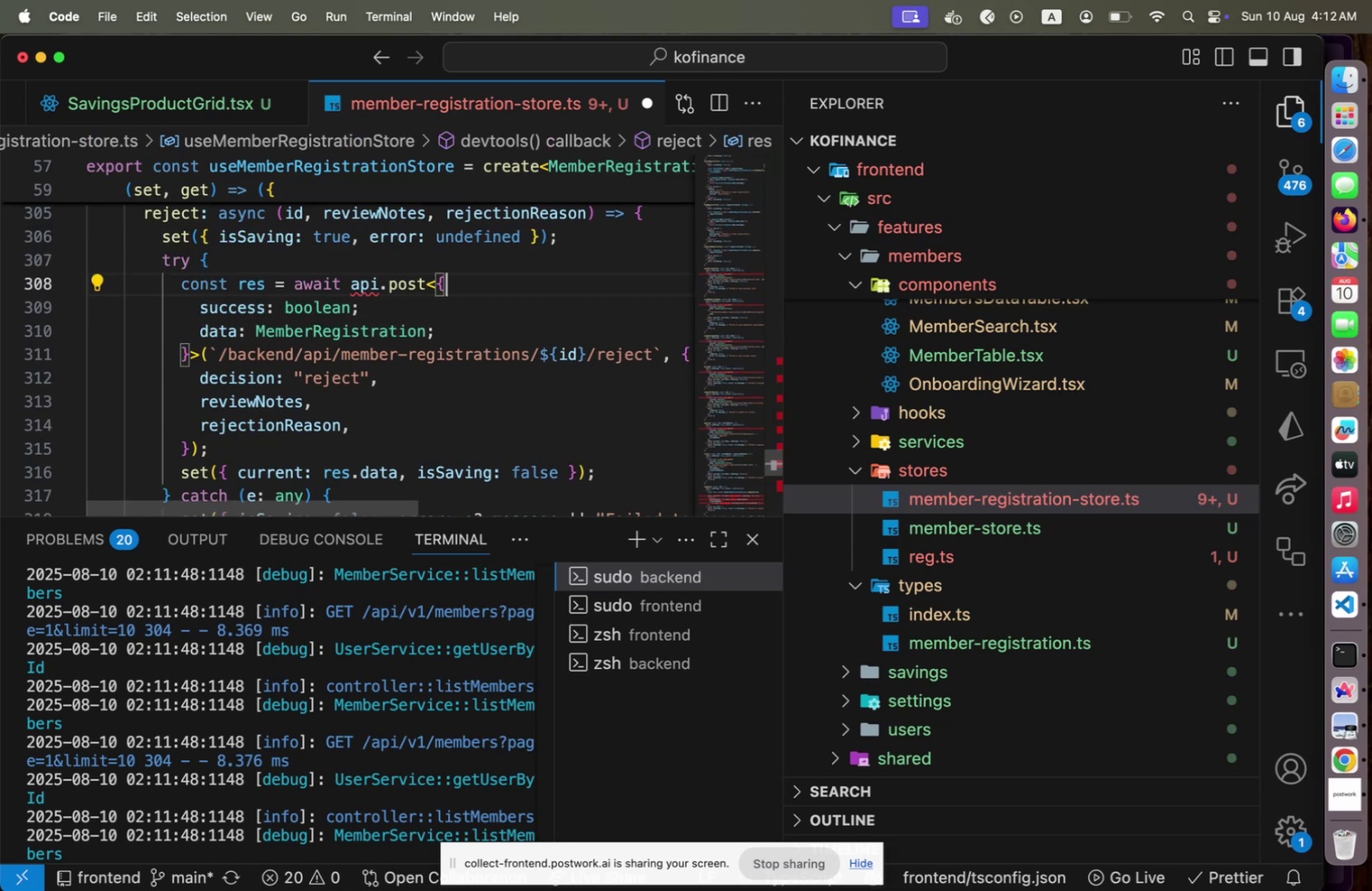 
key(ArrowLeft)
 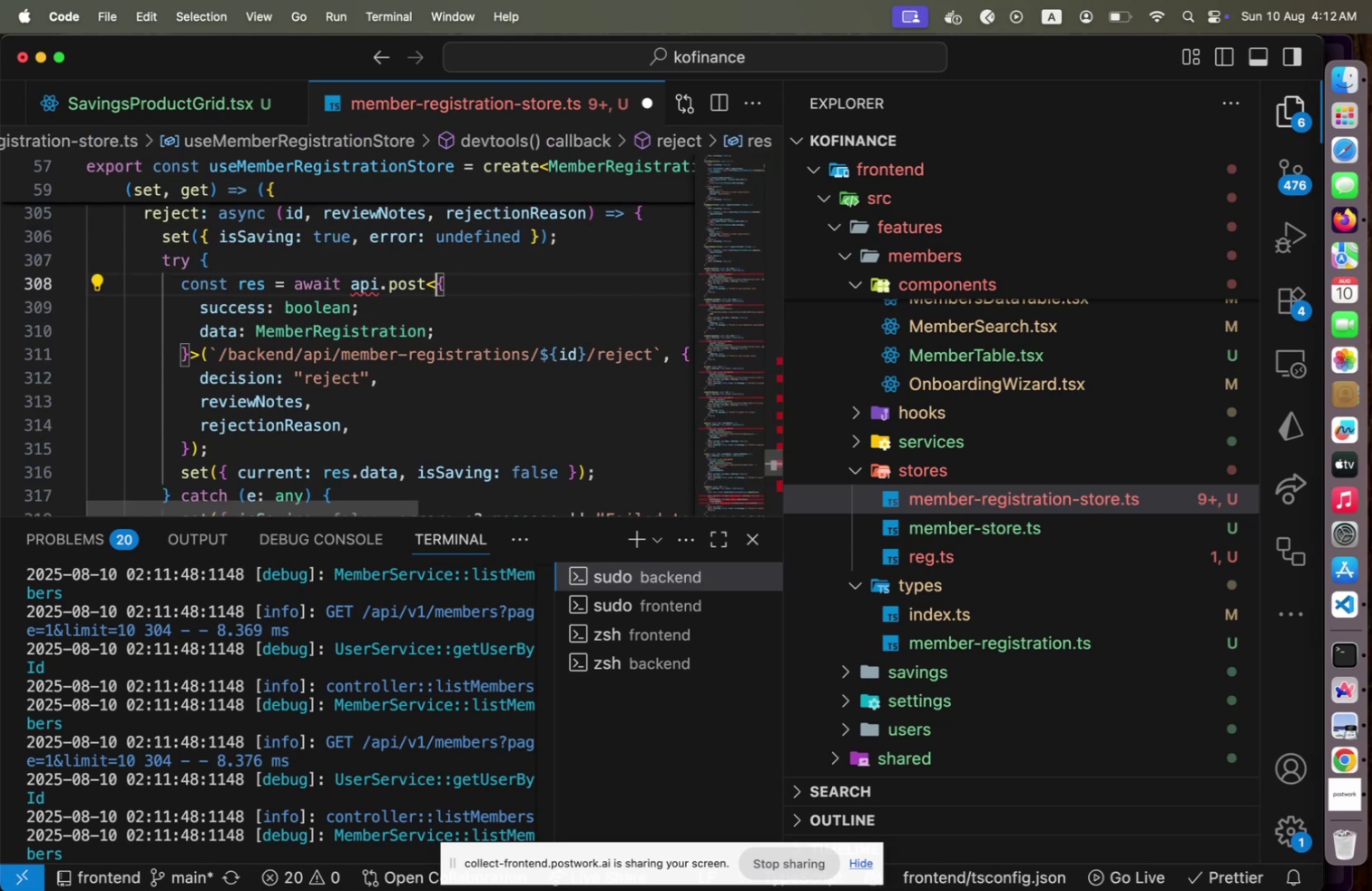 
key(ArrowLeft)
 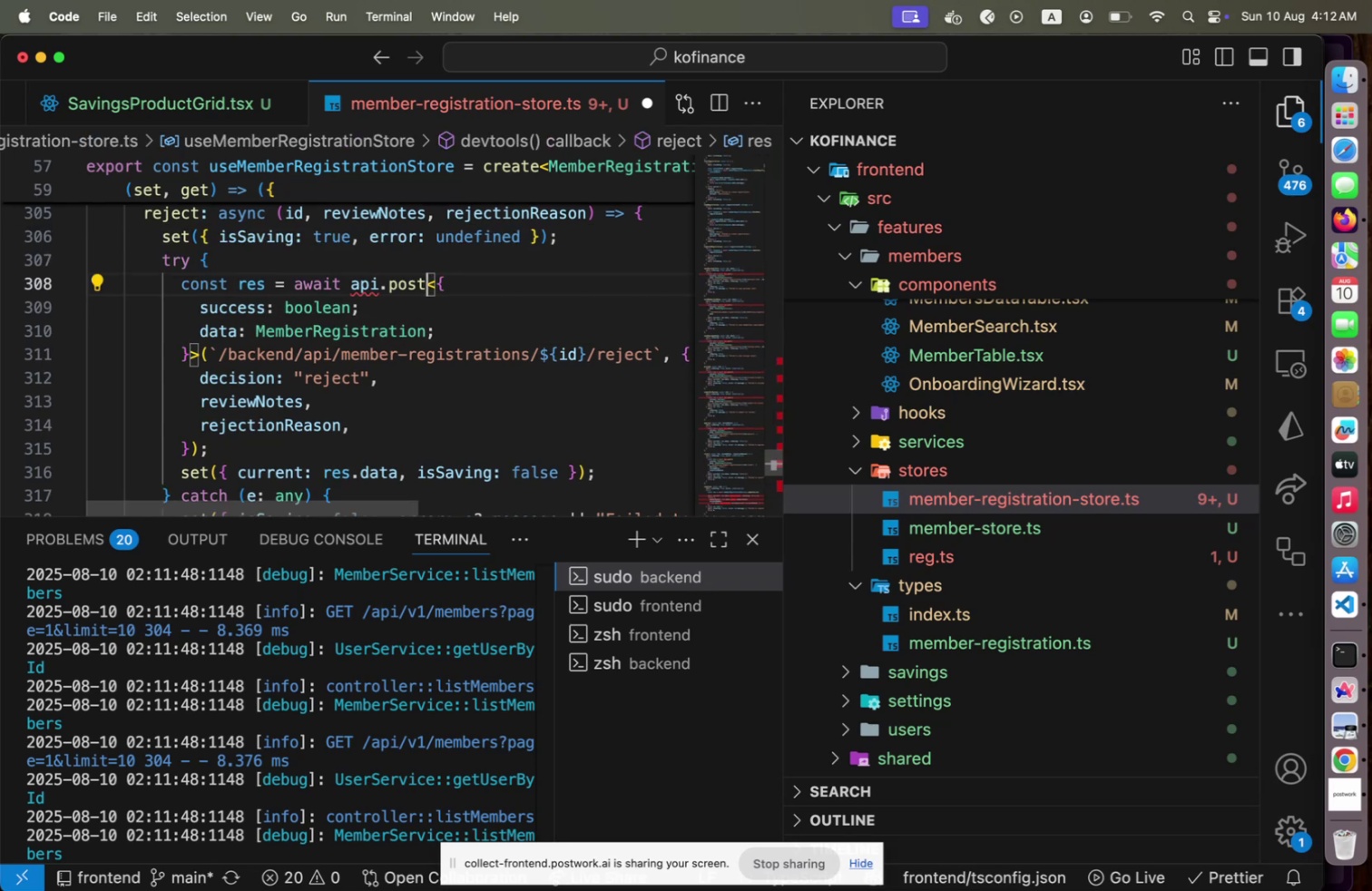 
key(ArrowLeft)
 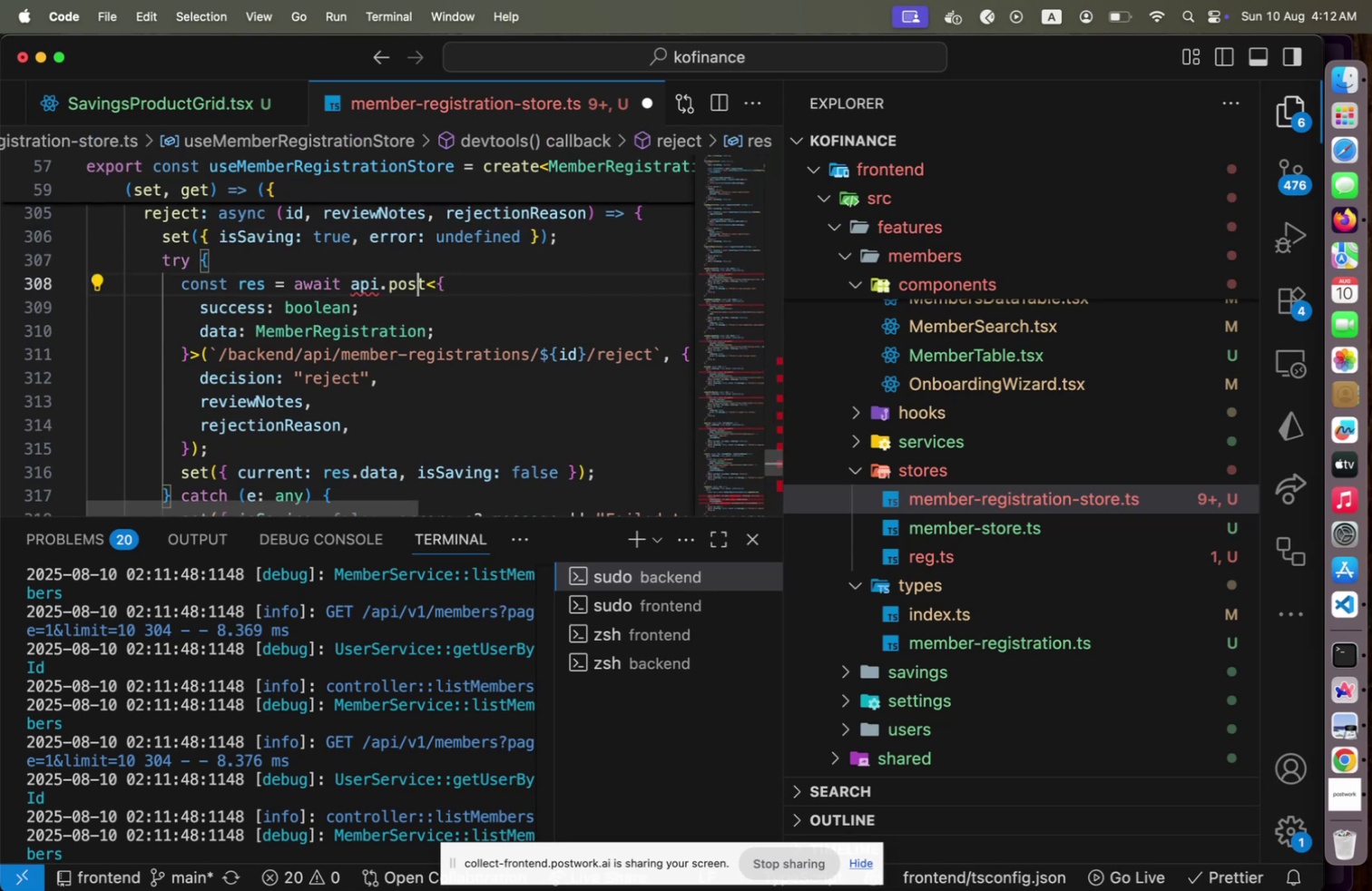 
key(ArrowLeft)
 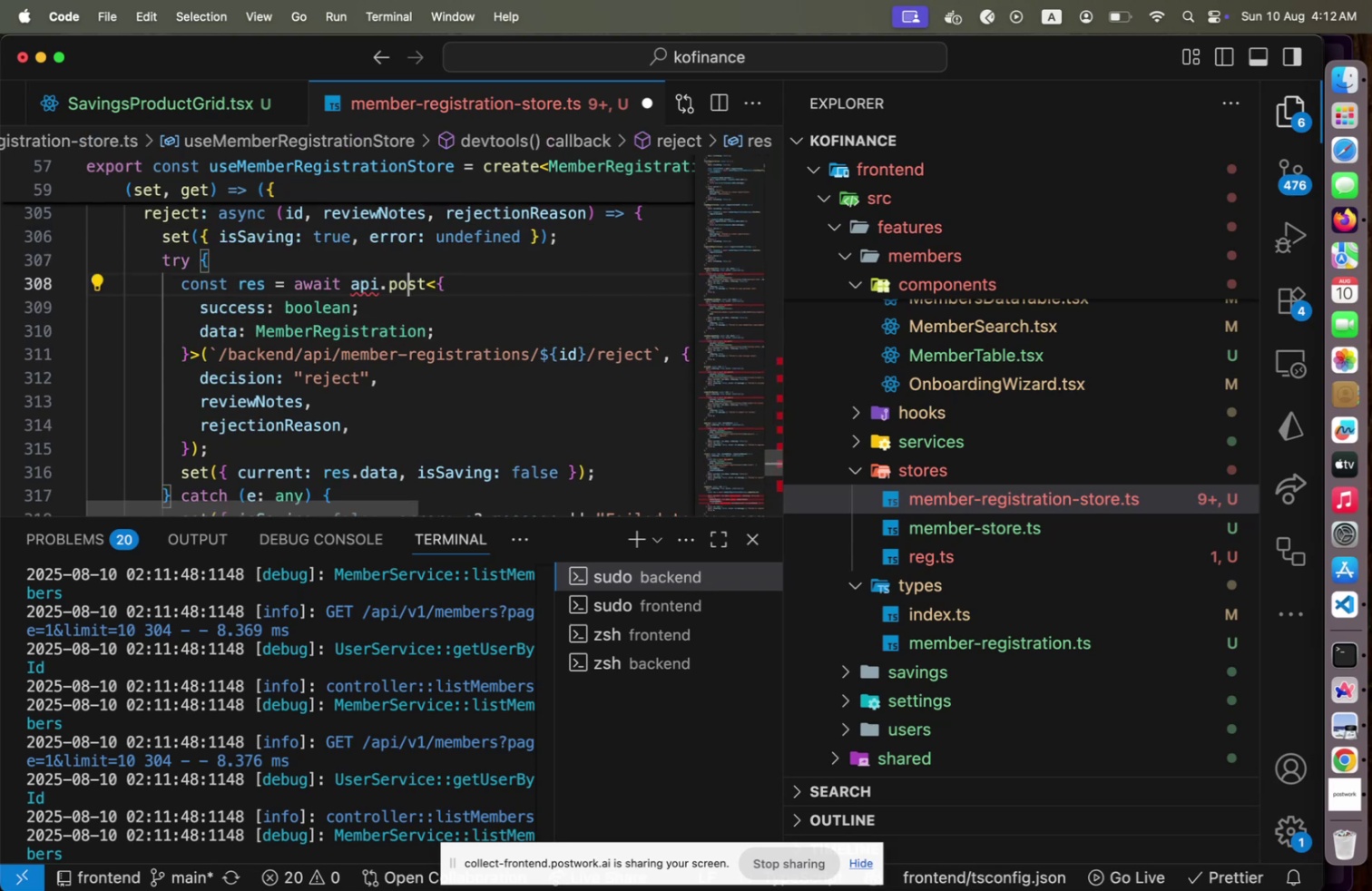 
key(ArrowLeft)
 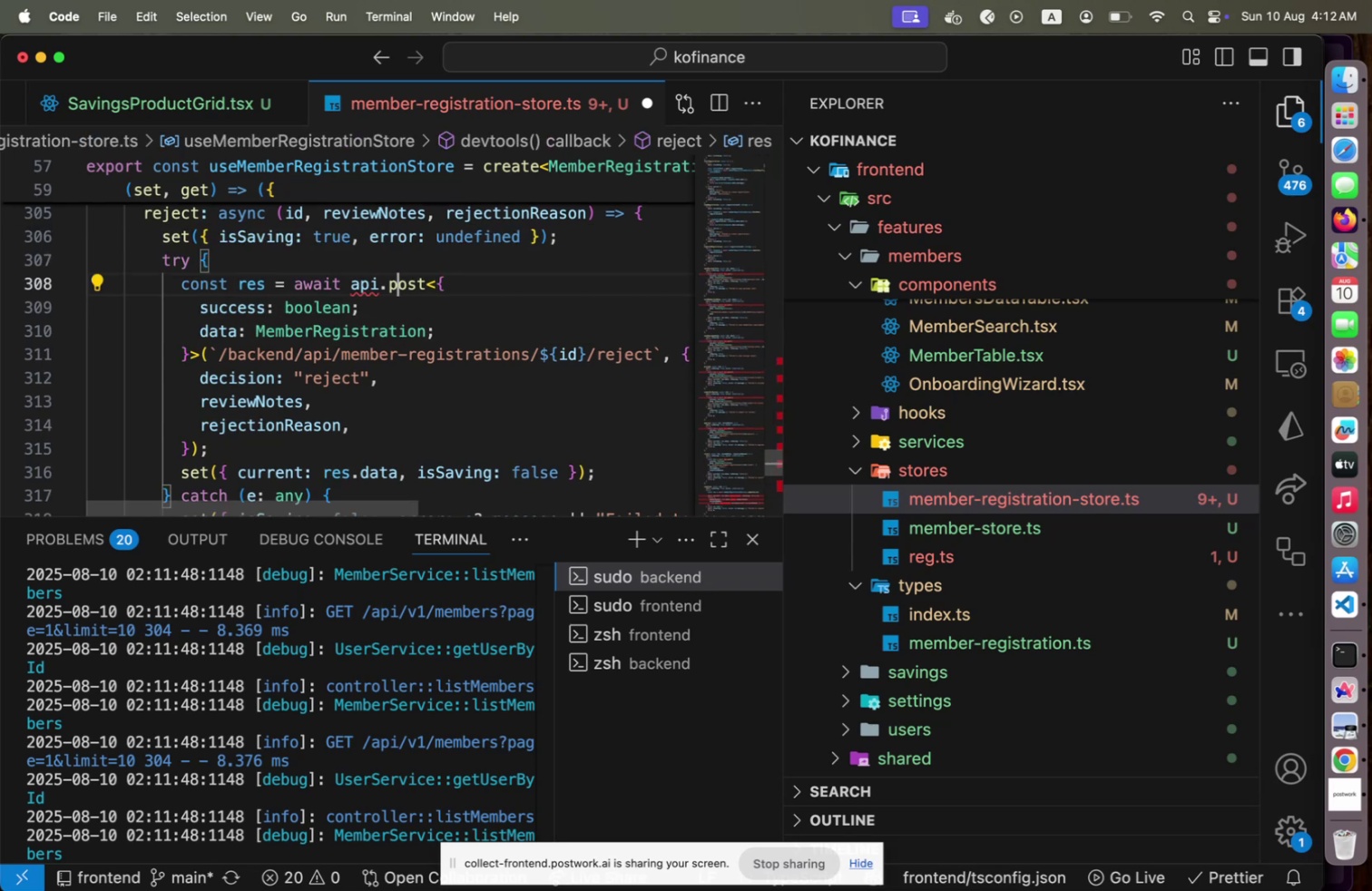 
key(ArrowLeft)
 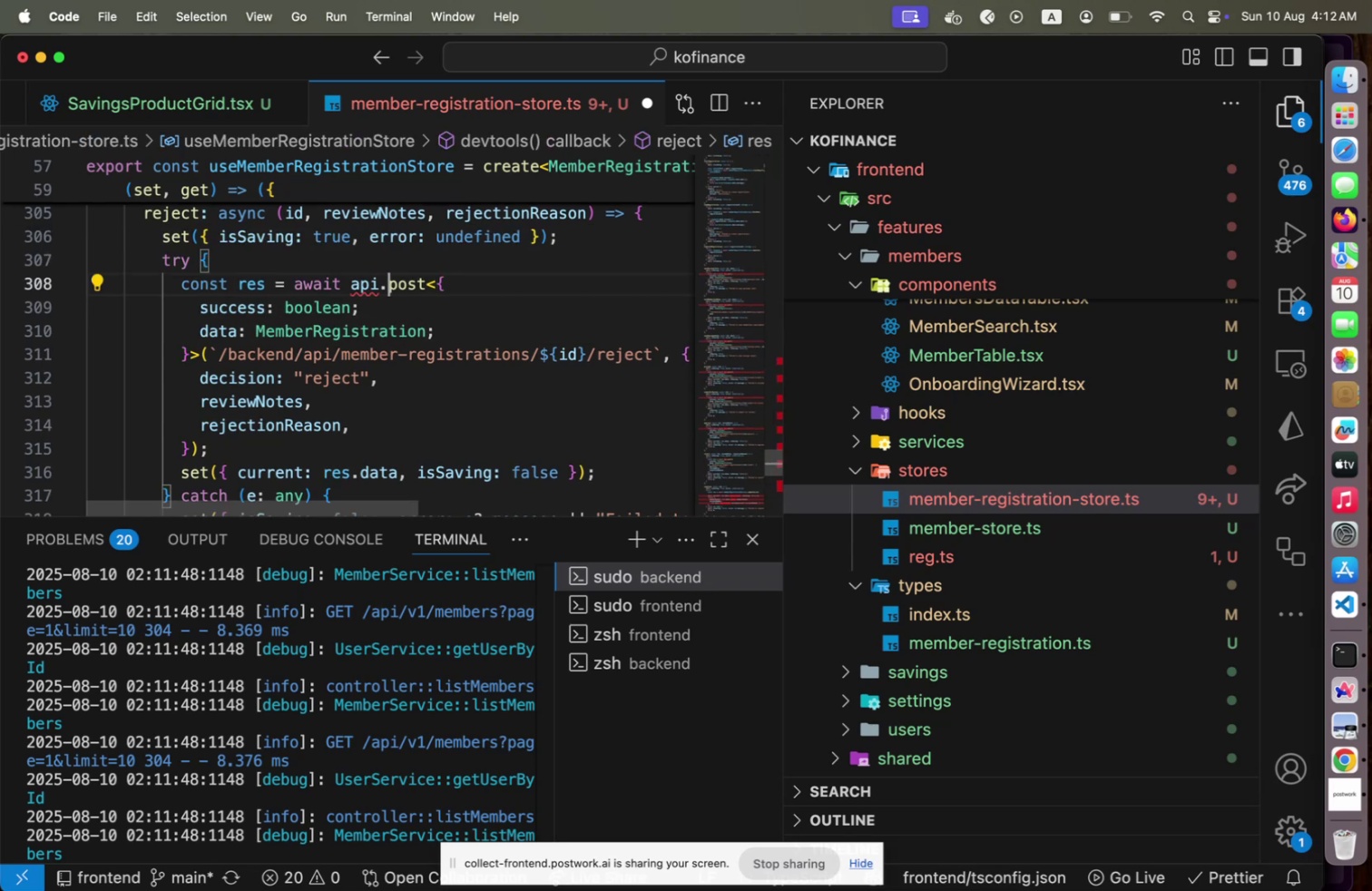 
key(ArrowLeft)
 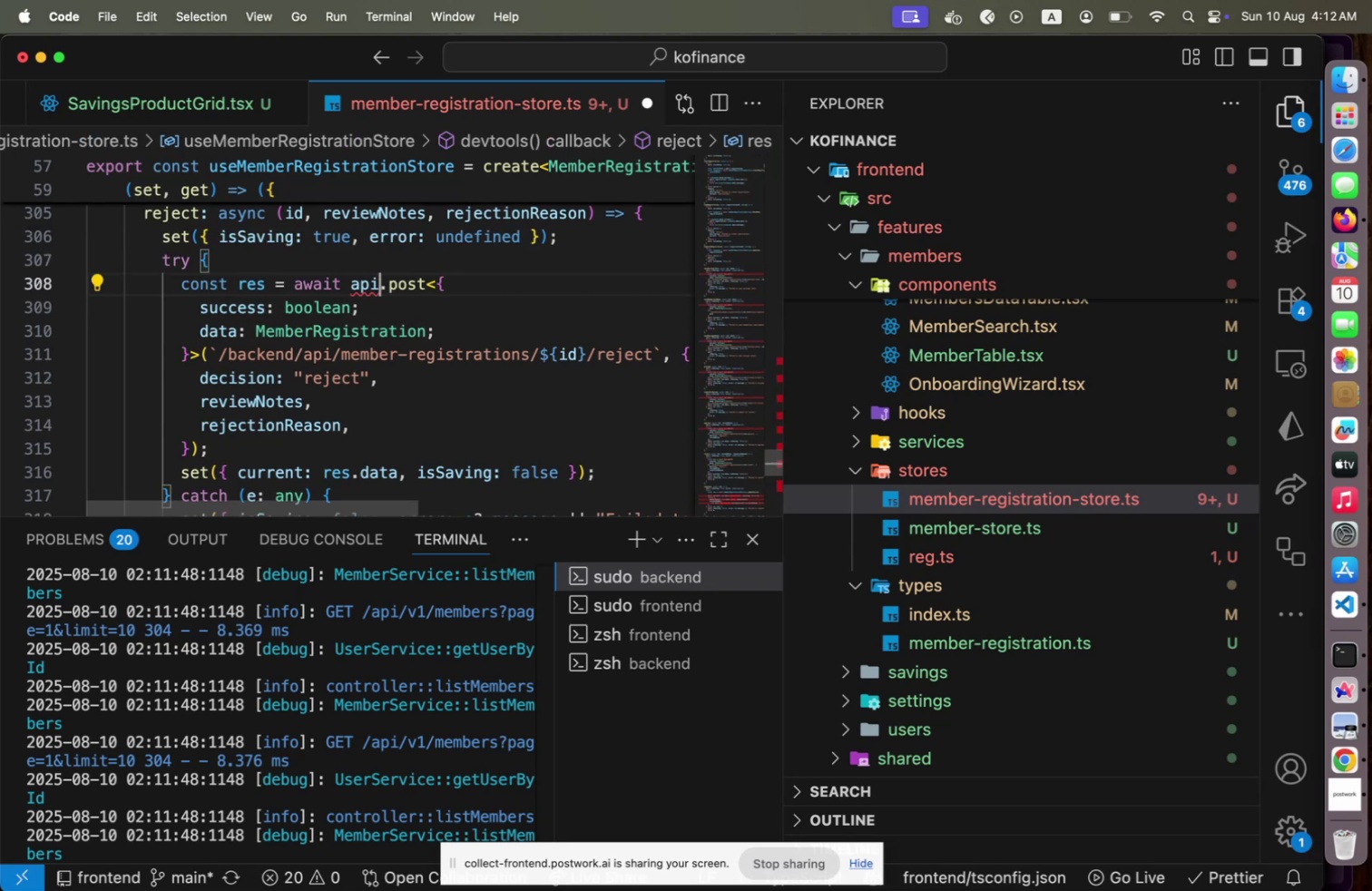 
key(ArrowLeft)
 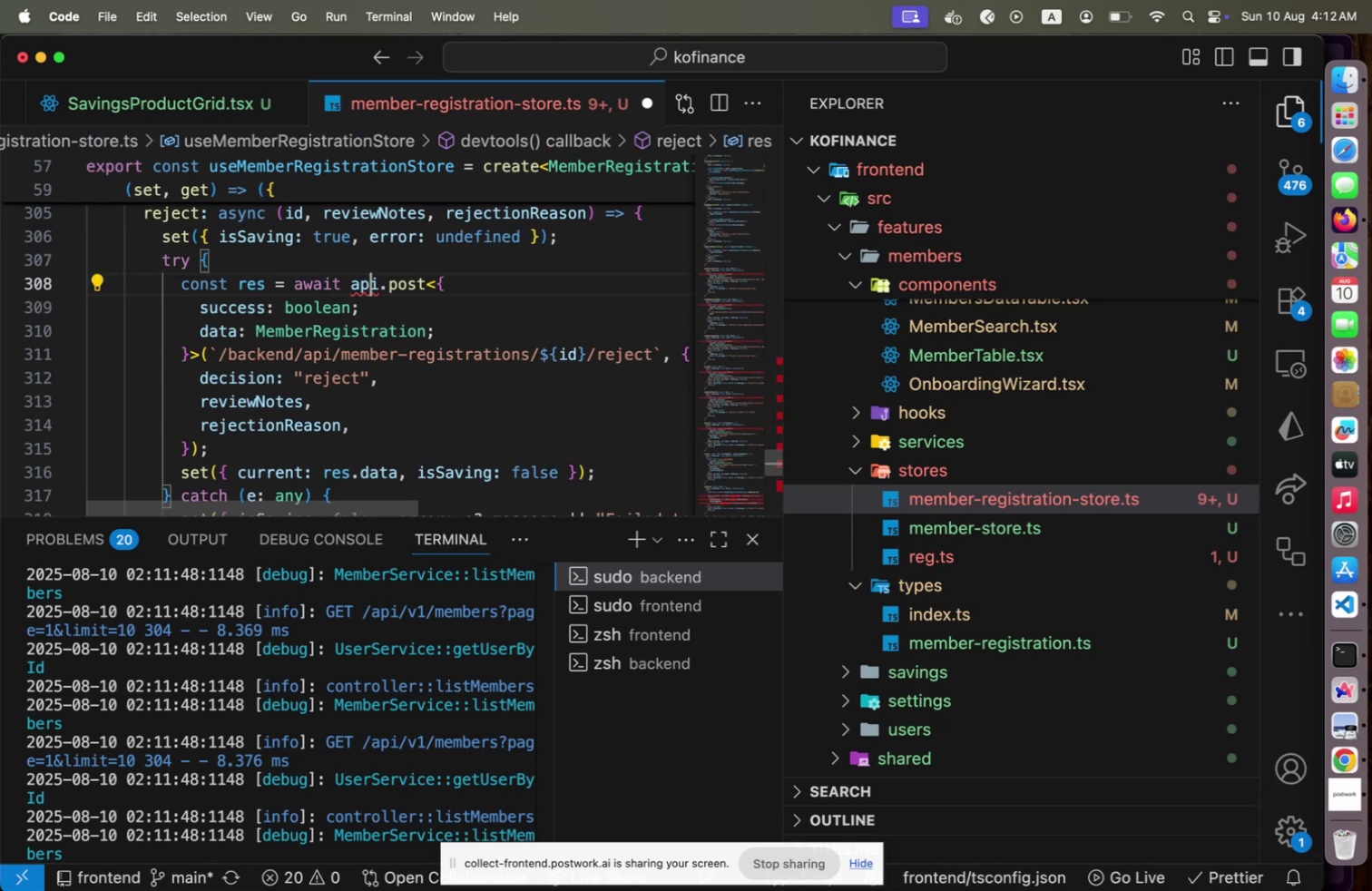 
key(ArrowLeft)
 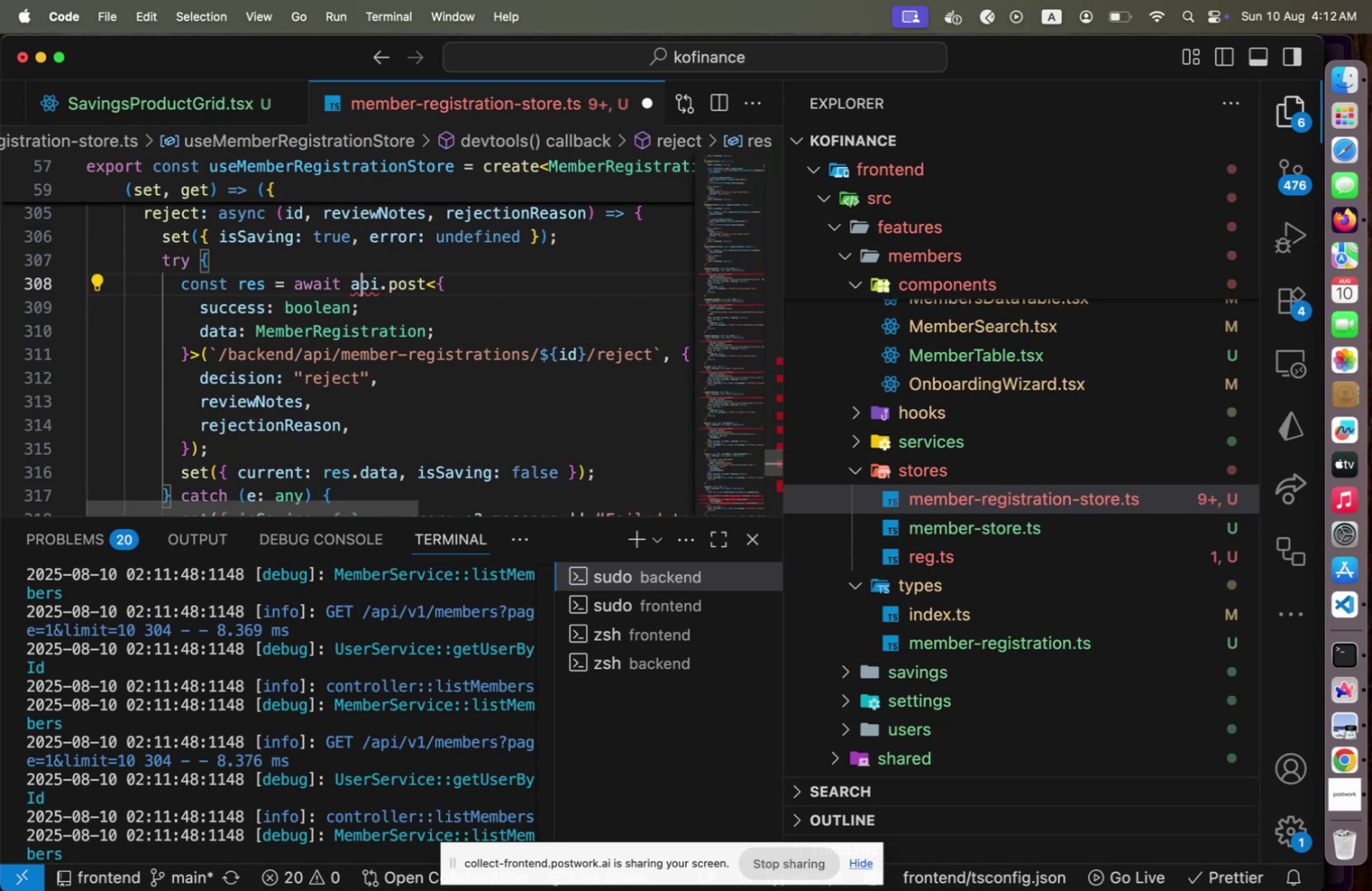 
key(ArrowLeft)
 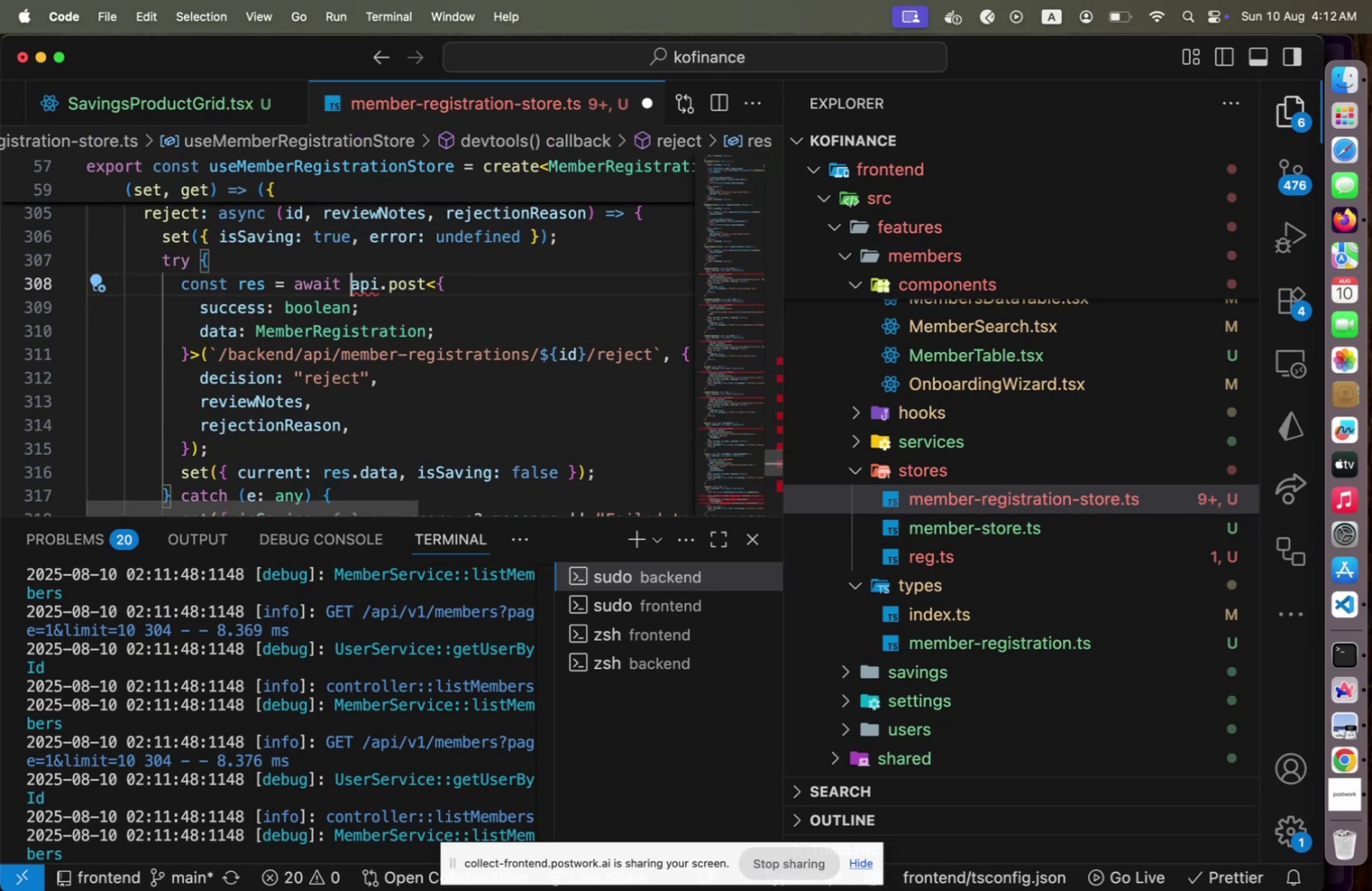 
key(Shift+ArrowDown)
 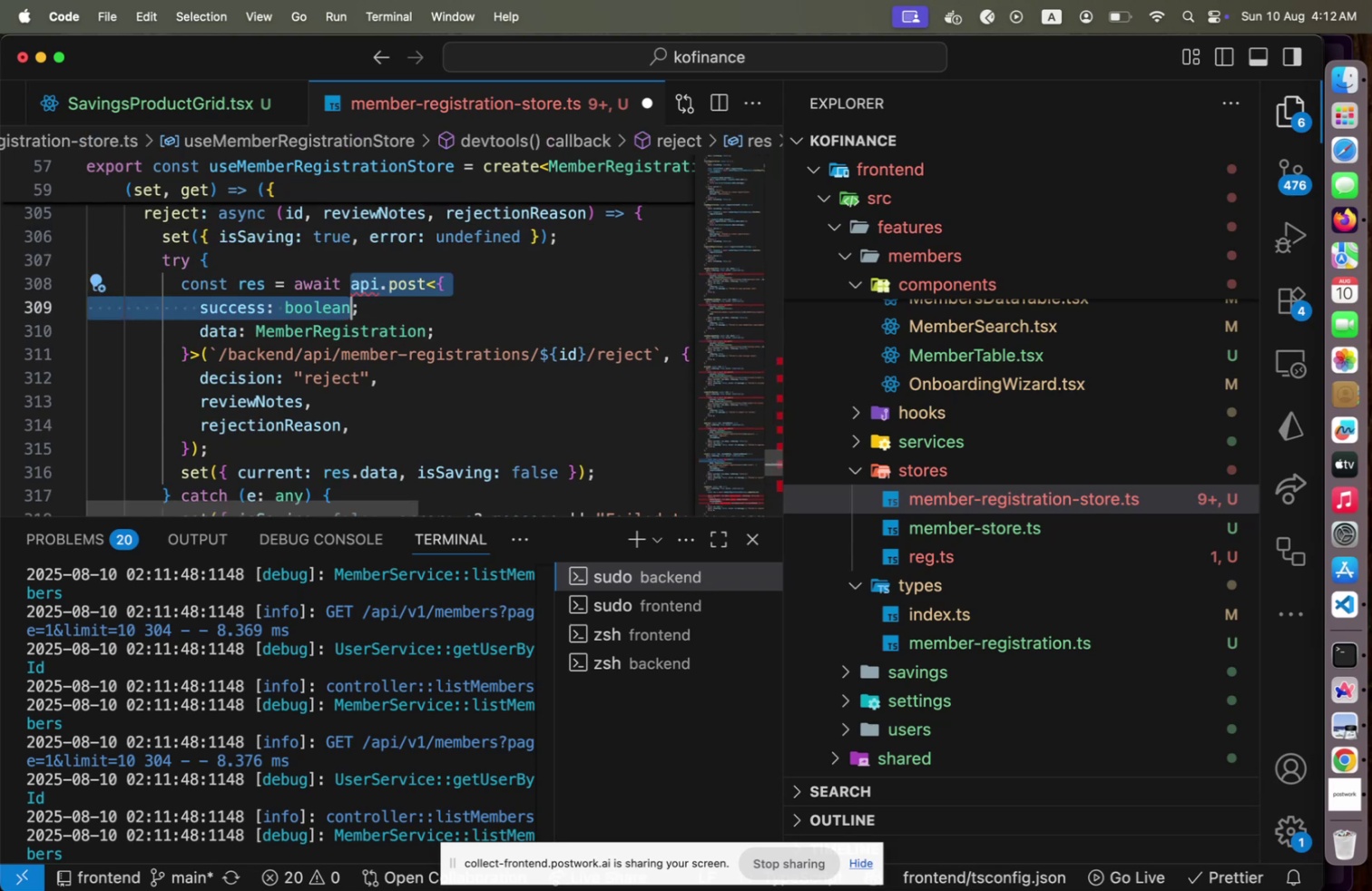 
key(Shift+ArrowDown)
 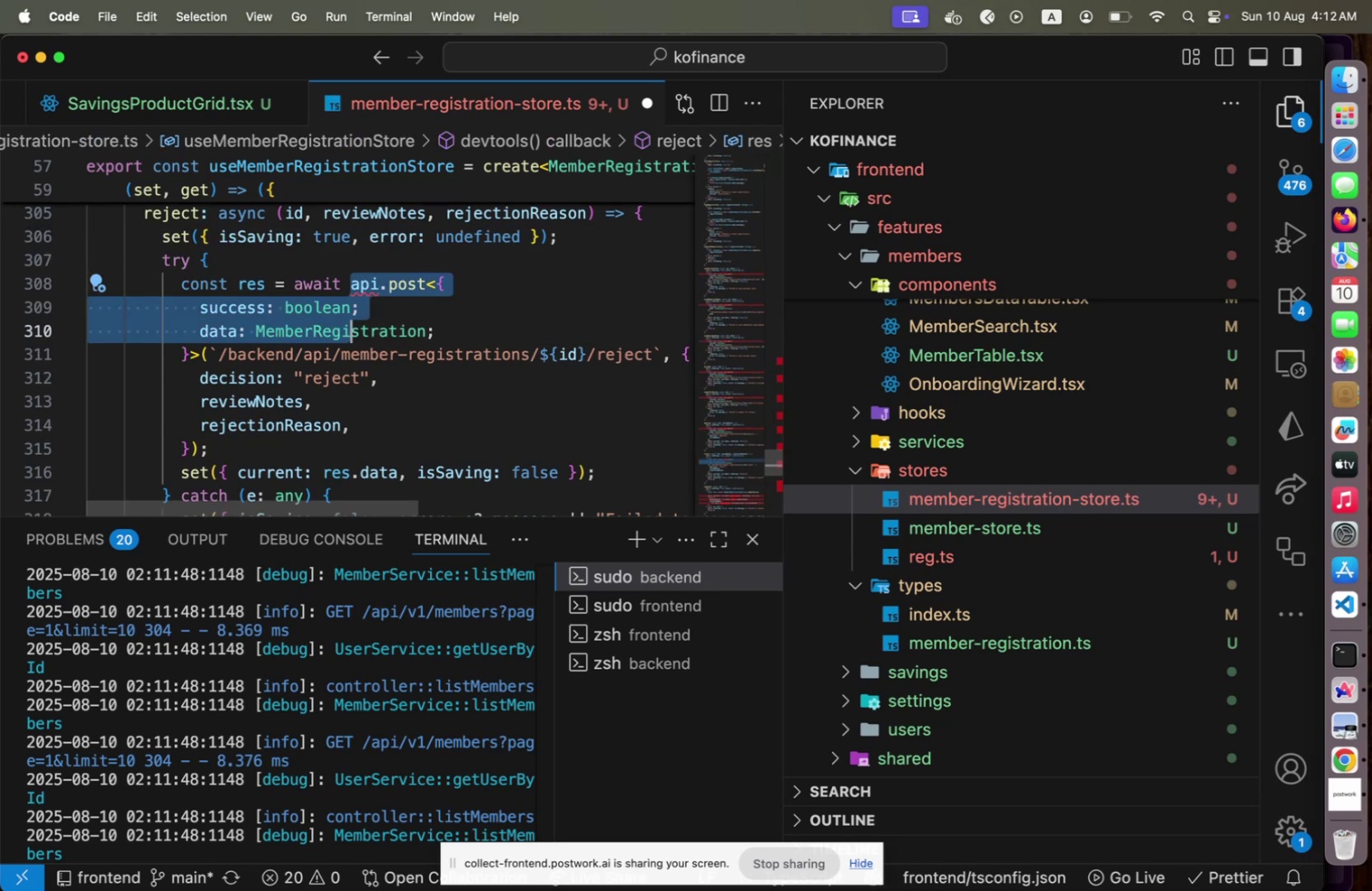 
key(Shift+ArrowDown)
 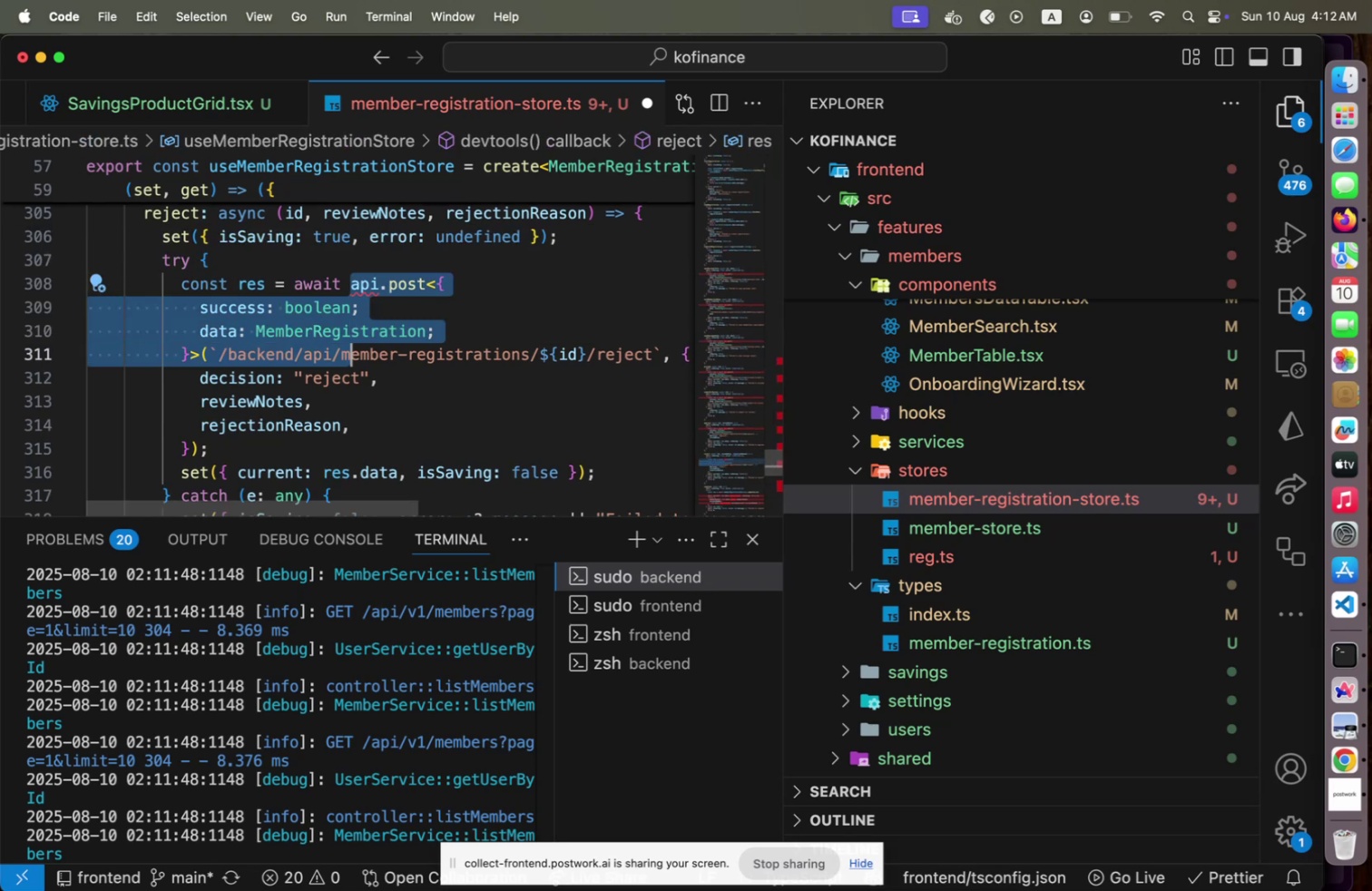 
key(Shift+End)
 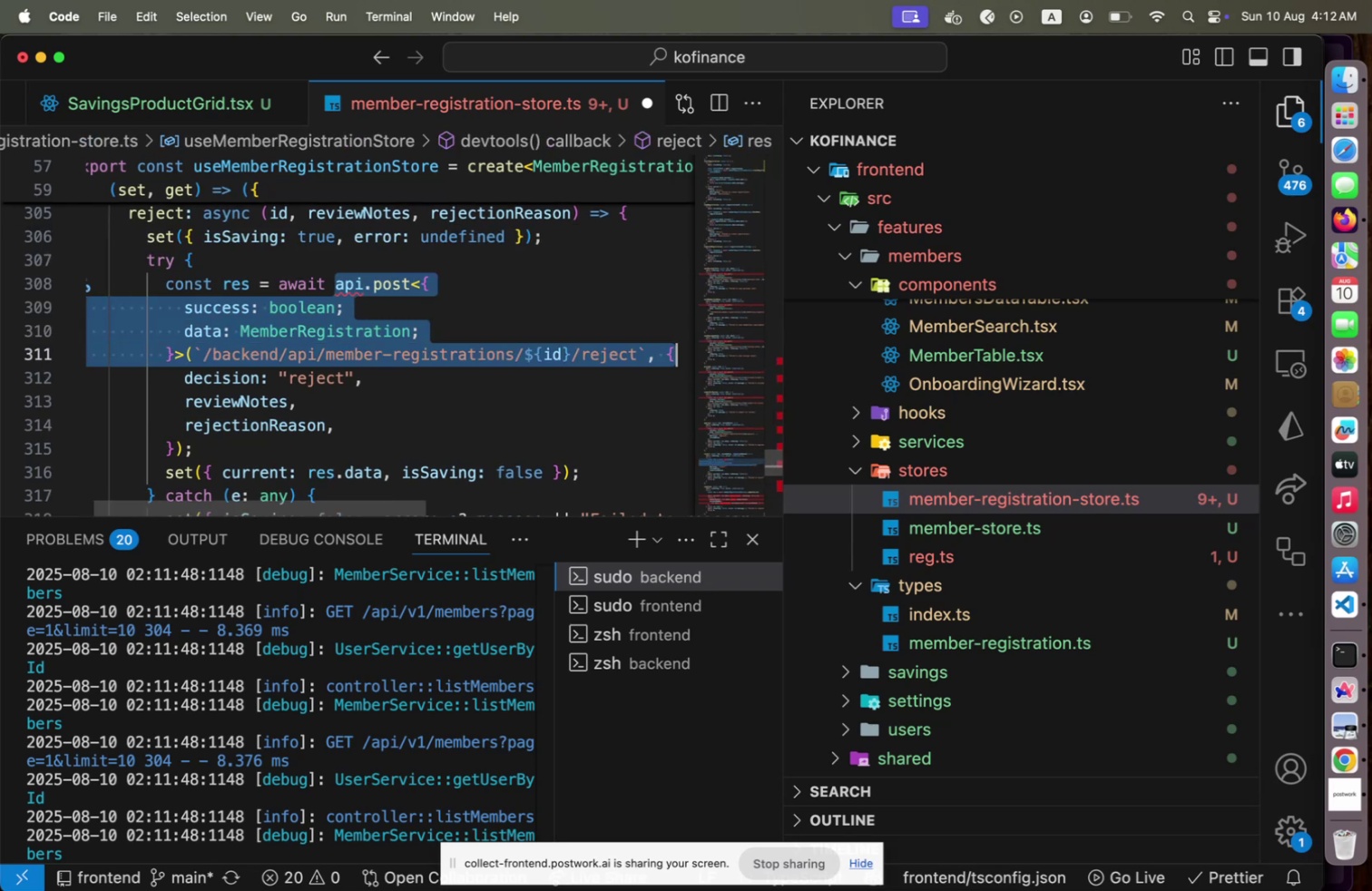 
key(Shift+ArrowLeft)
 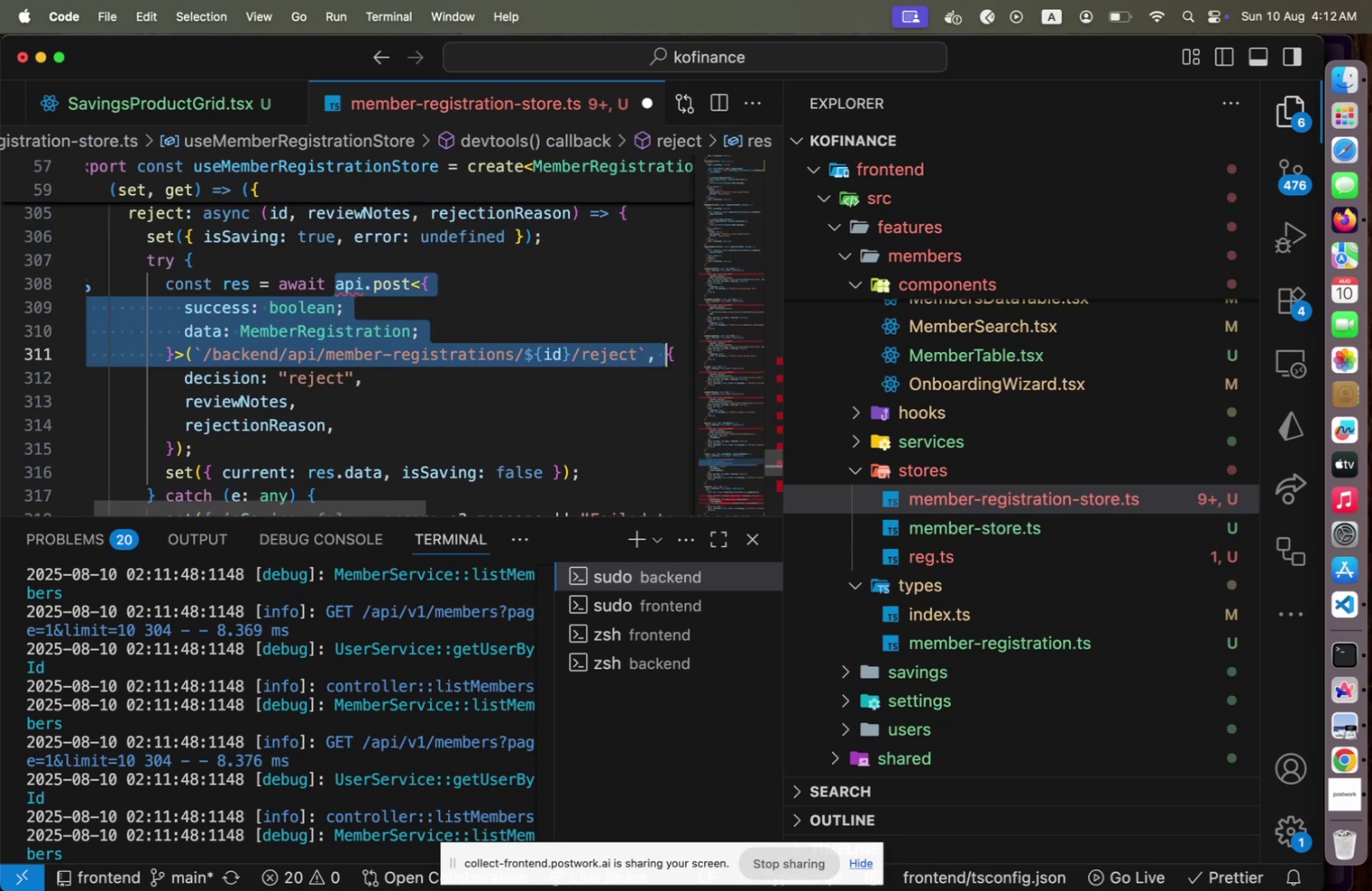 
key(Shift+ArrowLeft)
 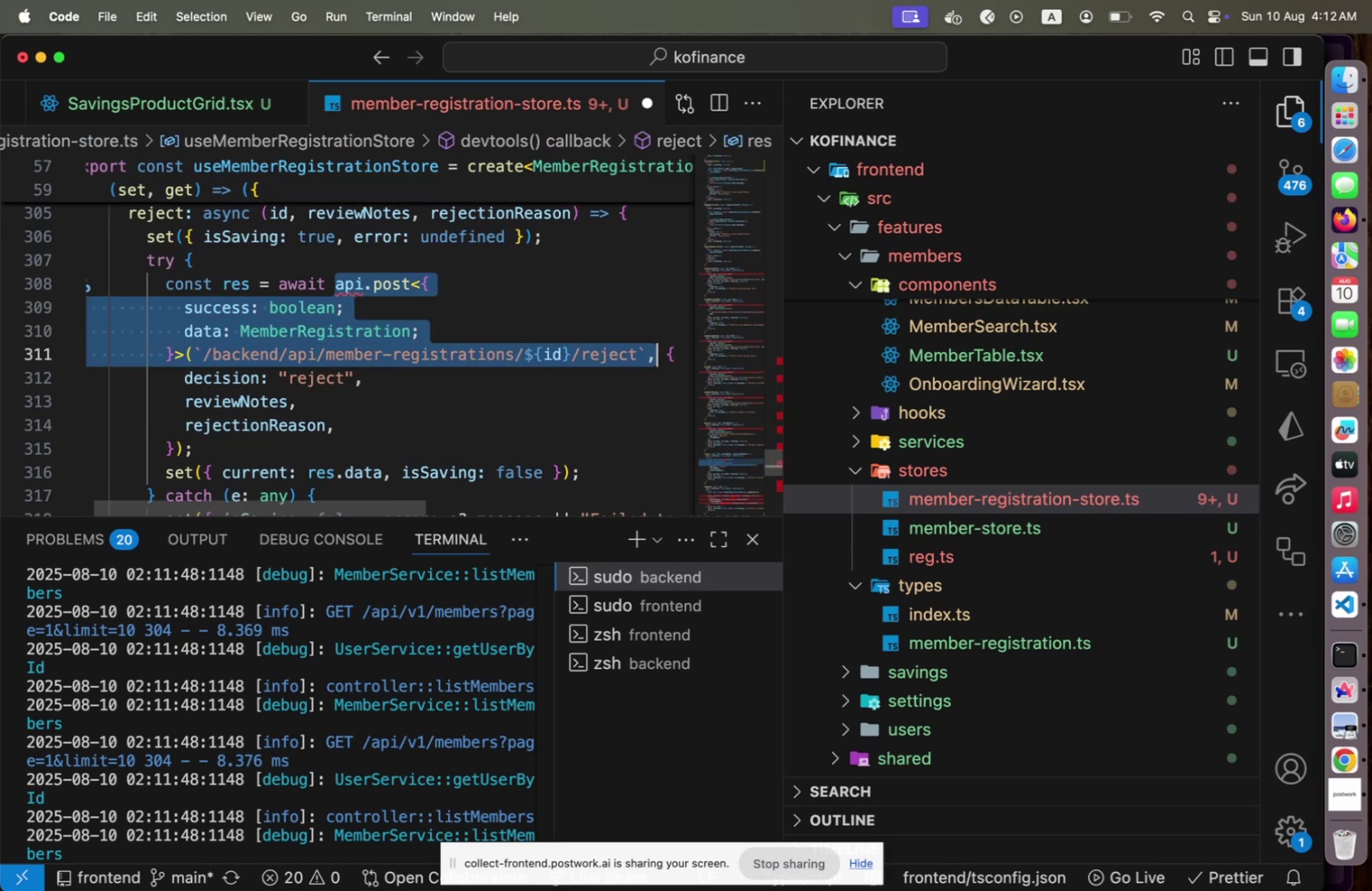 
key(Shift+ArrowLeft)
 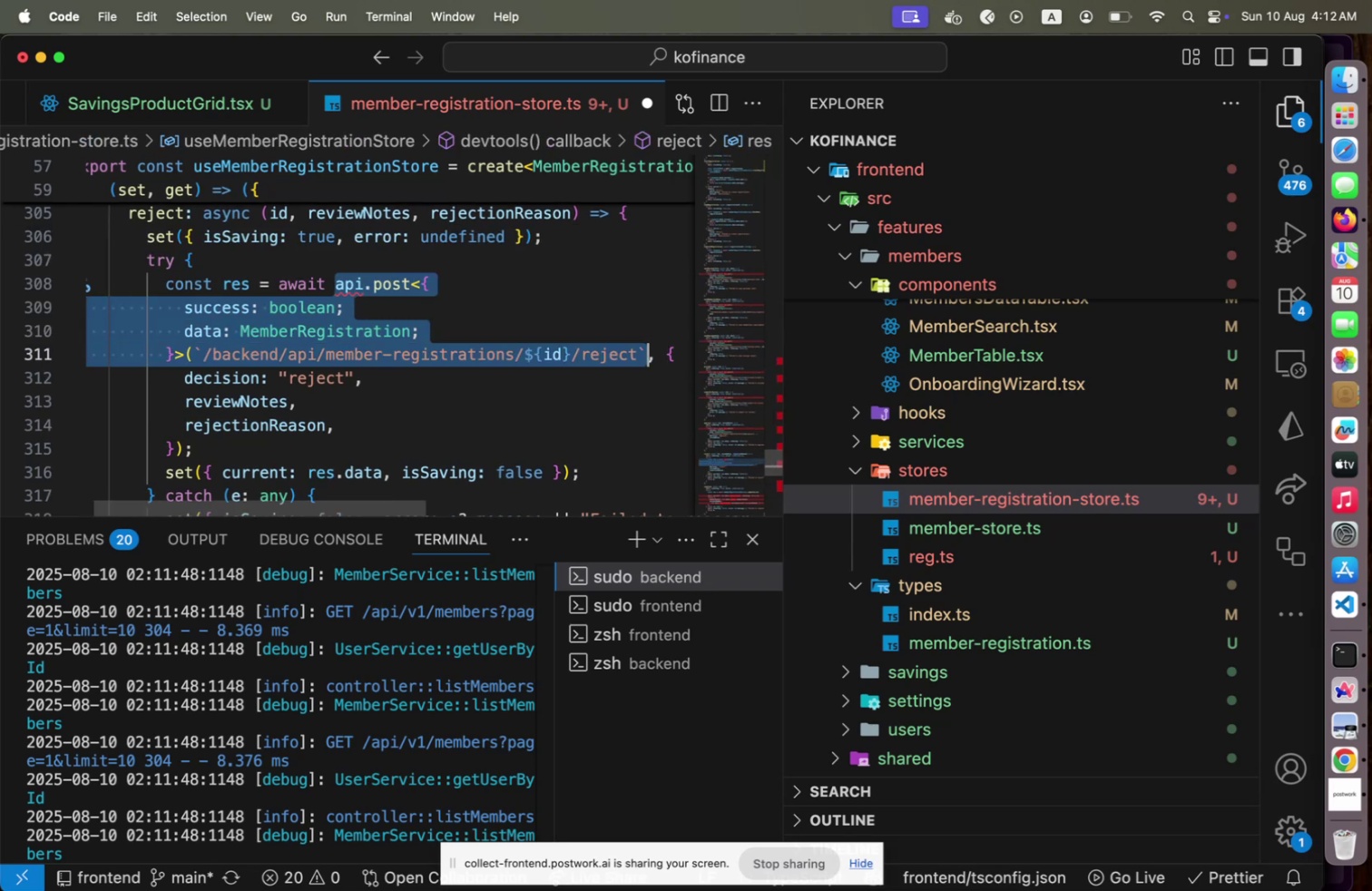 
key(Backspace)
type(mem)
 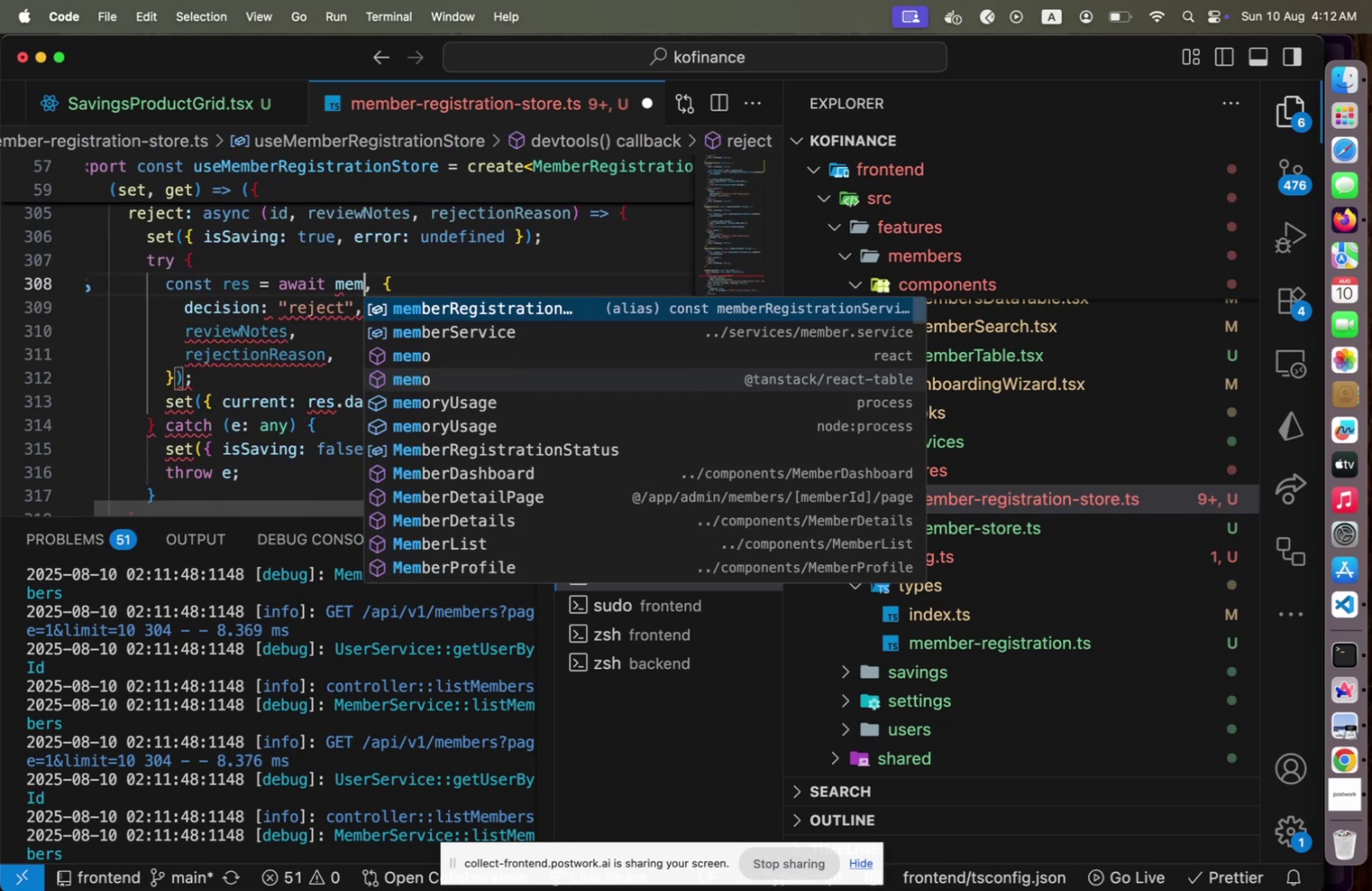 
key(Enter)
 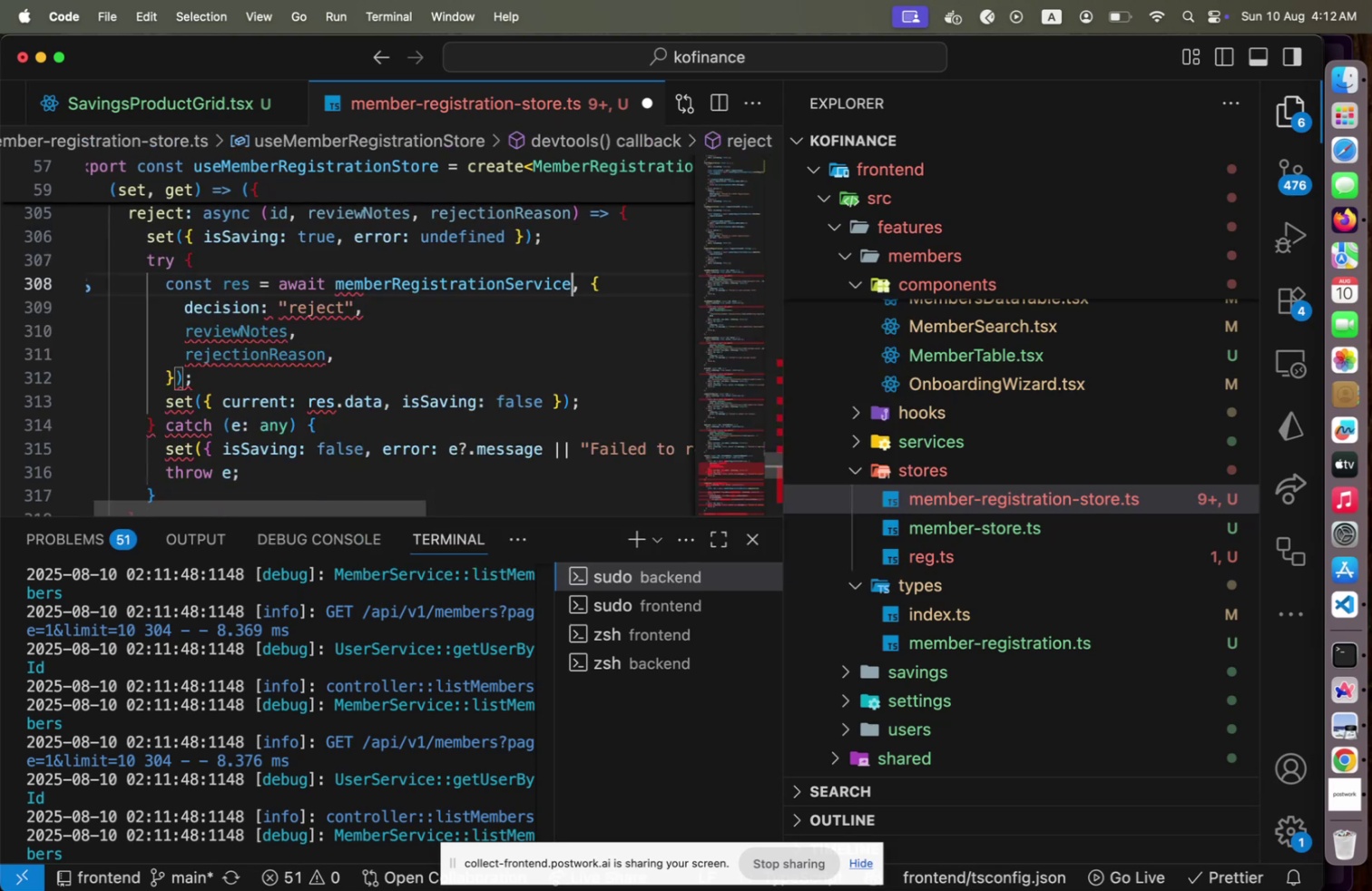 
type(.re)
 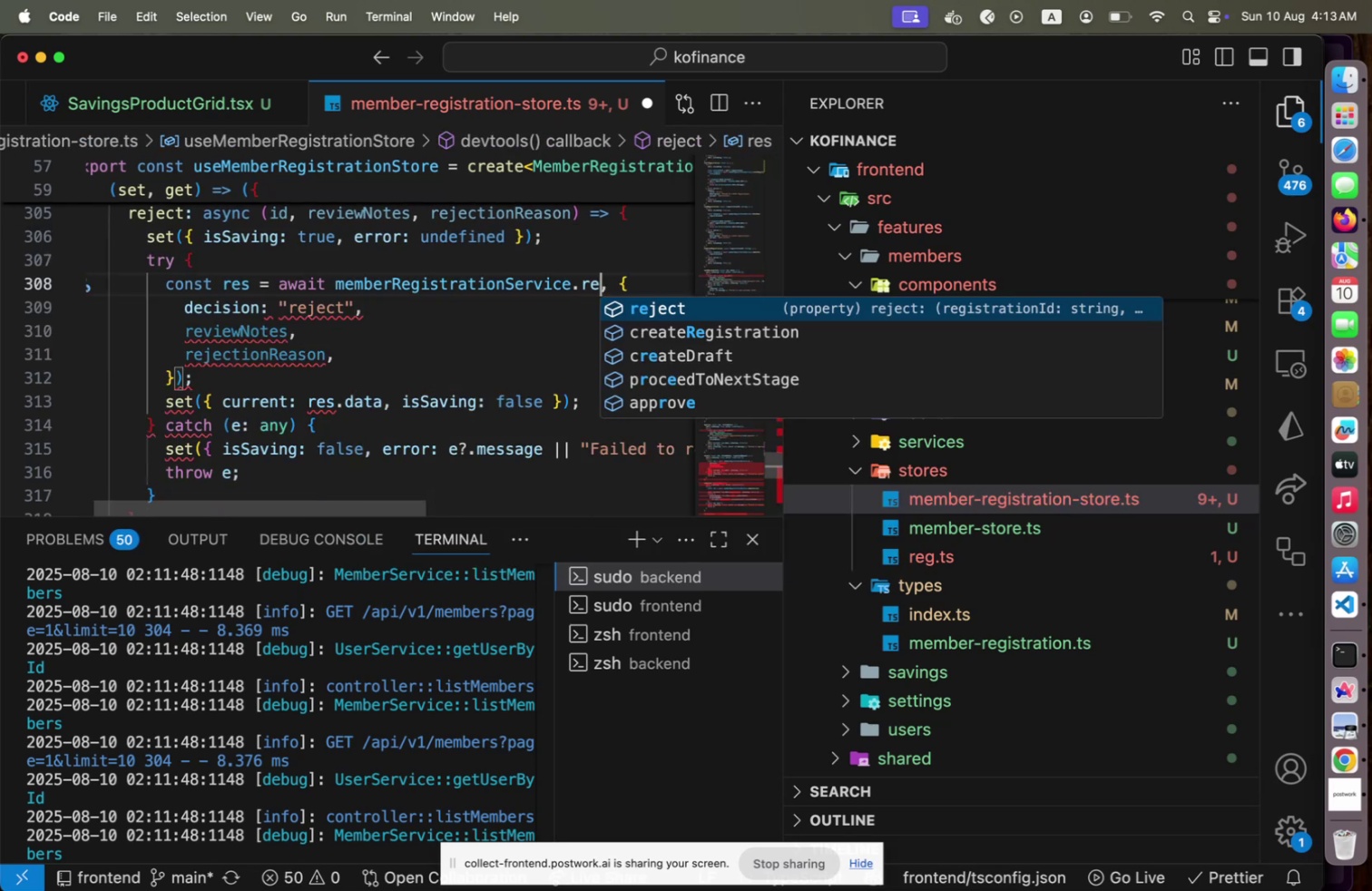 
key(Enter)
 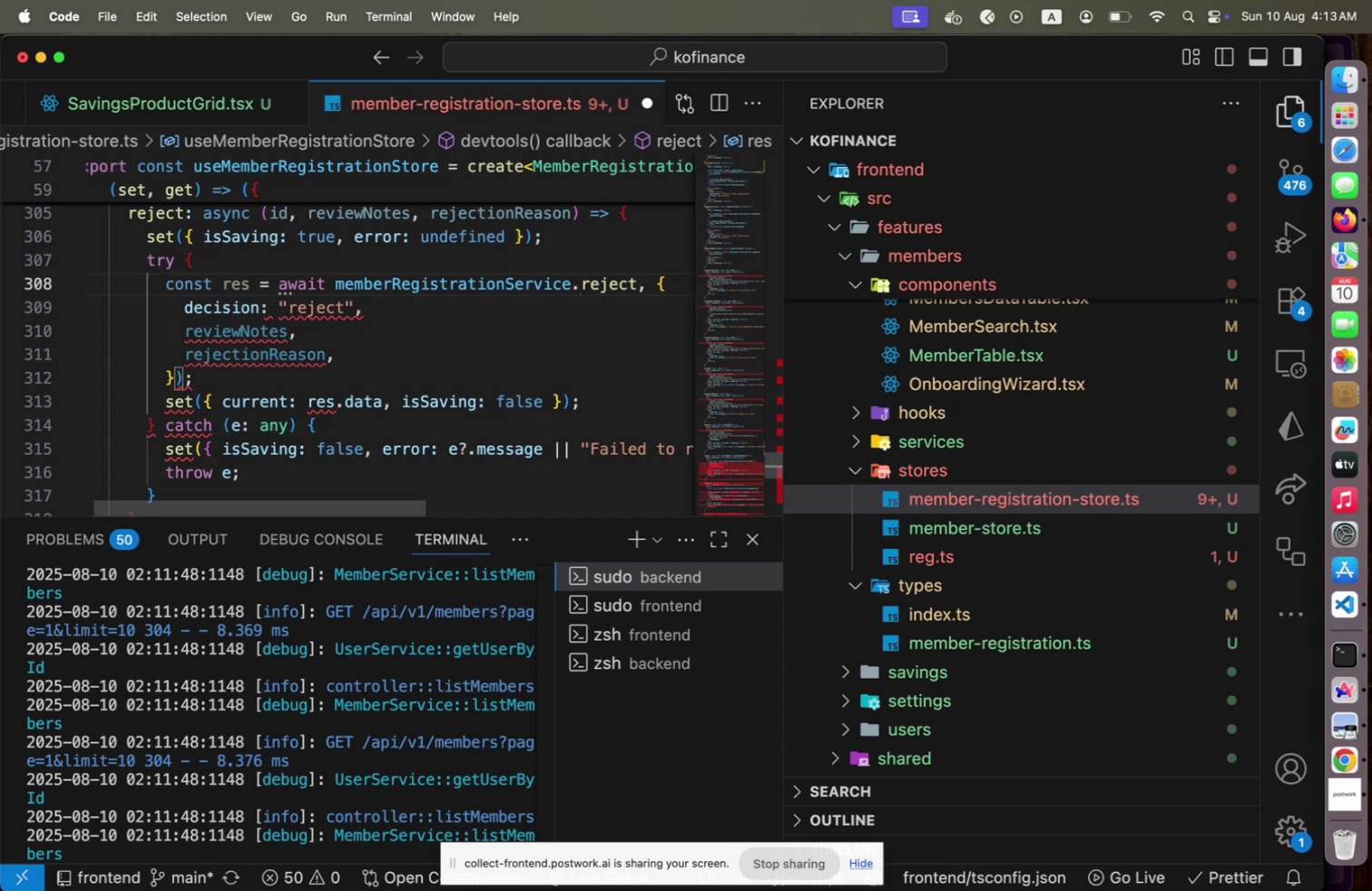 
key(Shift+9)
 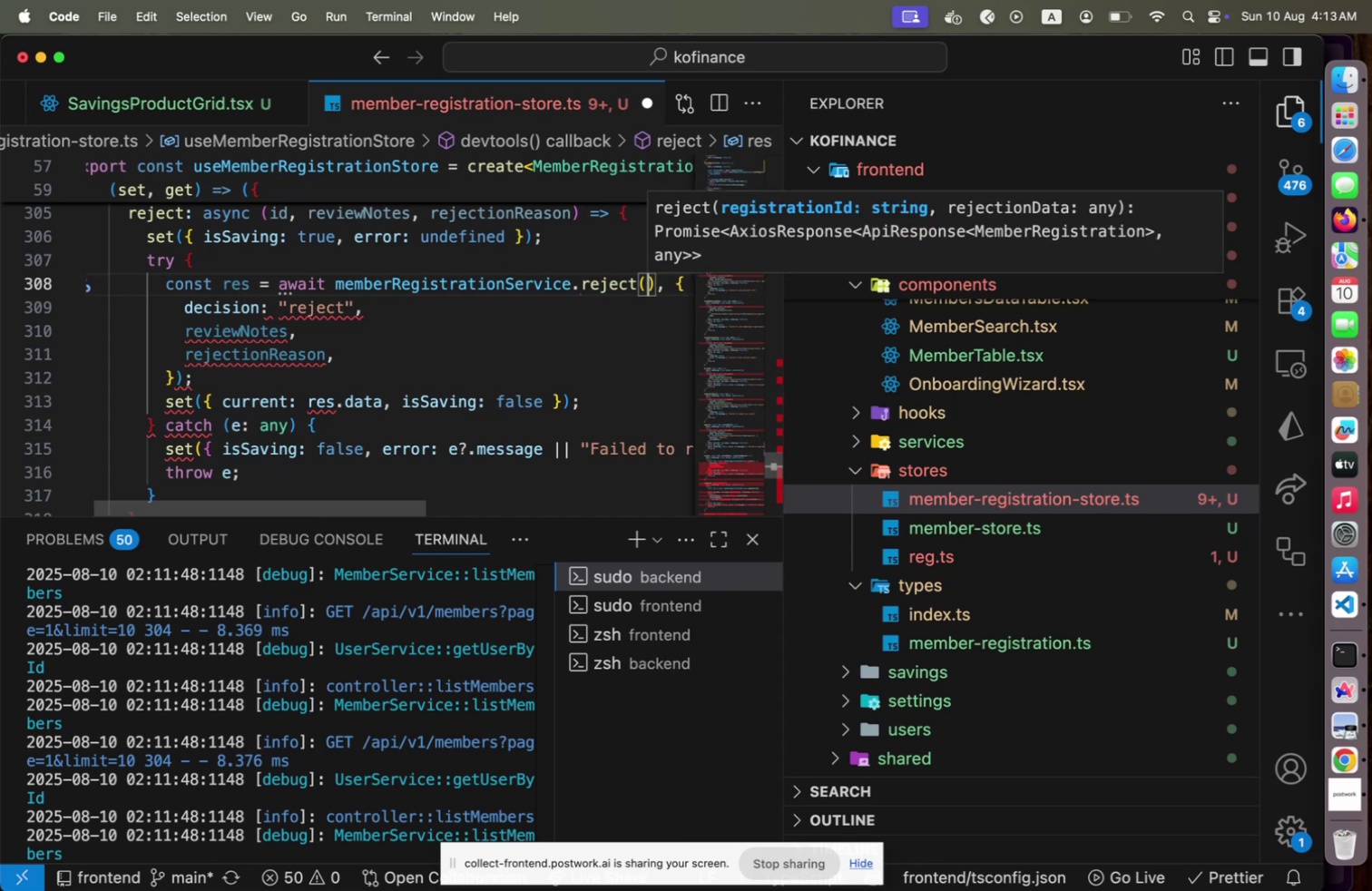 
key(ArrowRight)
 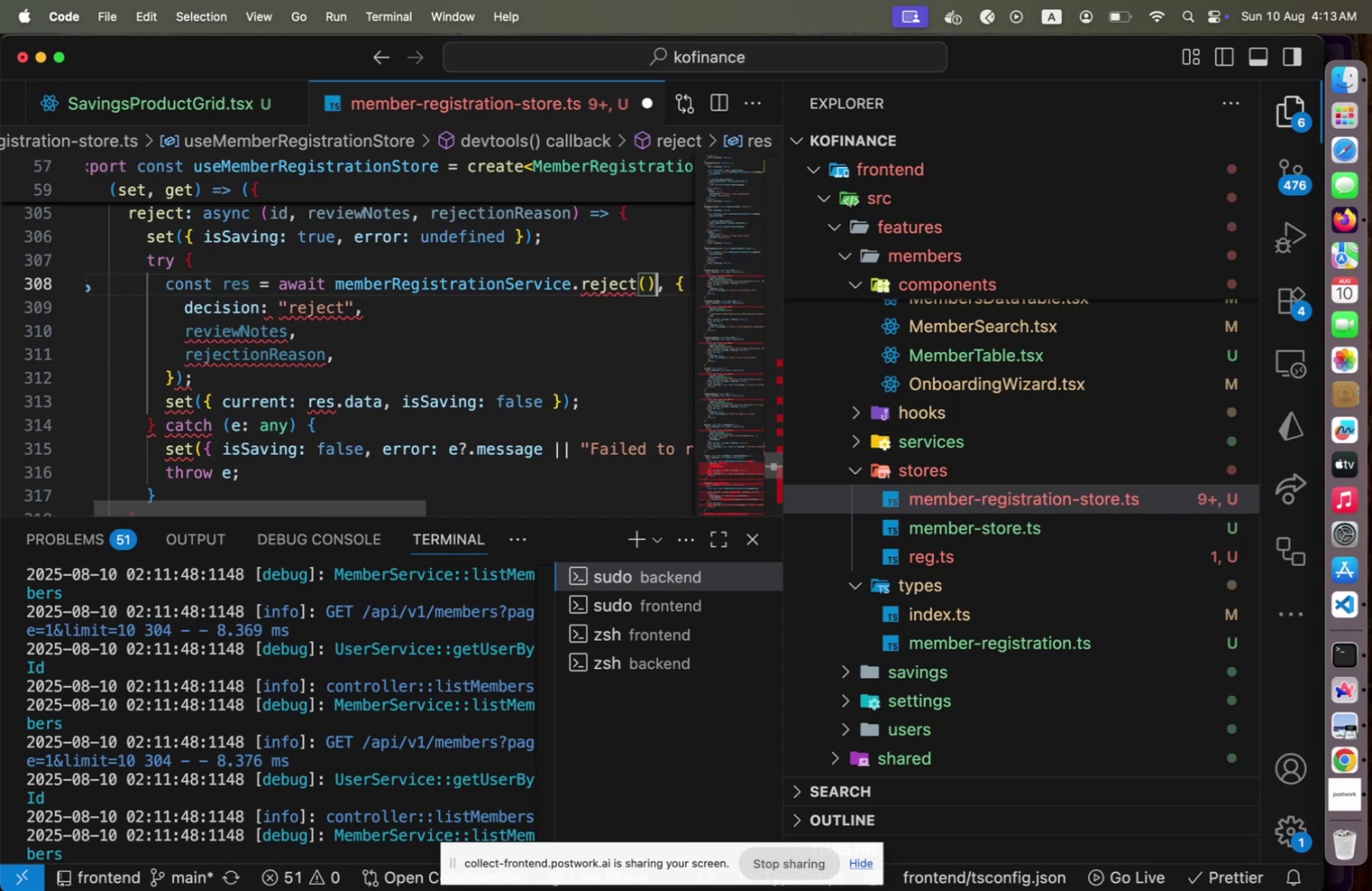 
key(Backspace)
 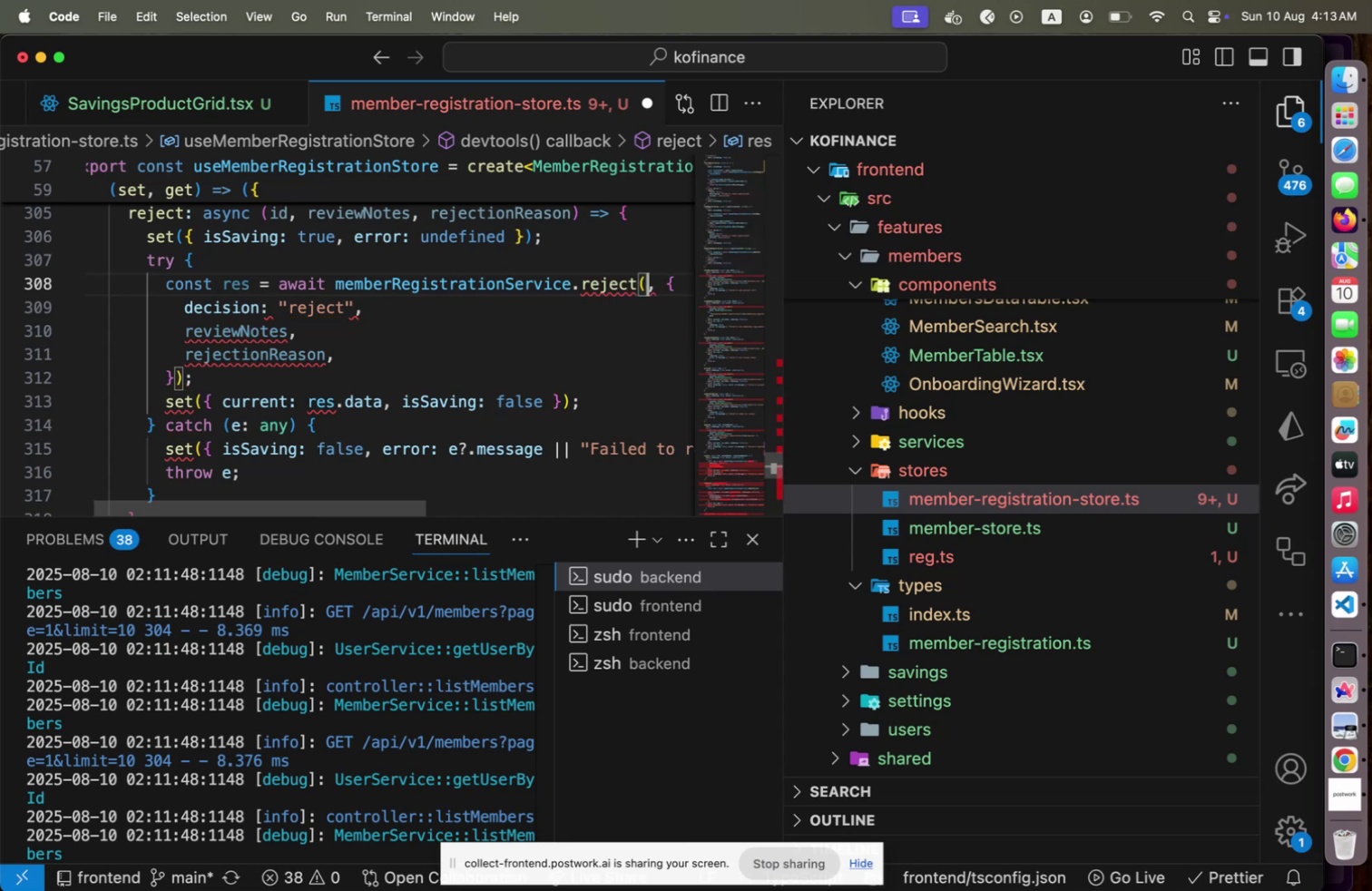 
key(ArrowRight)
 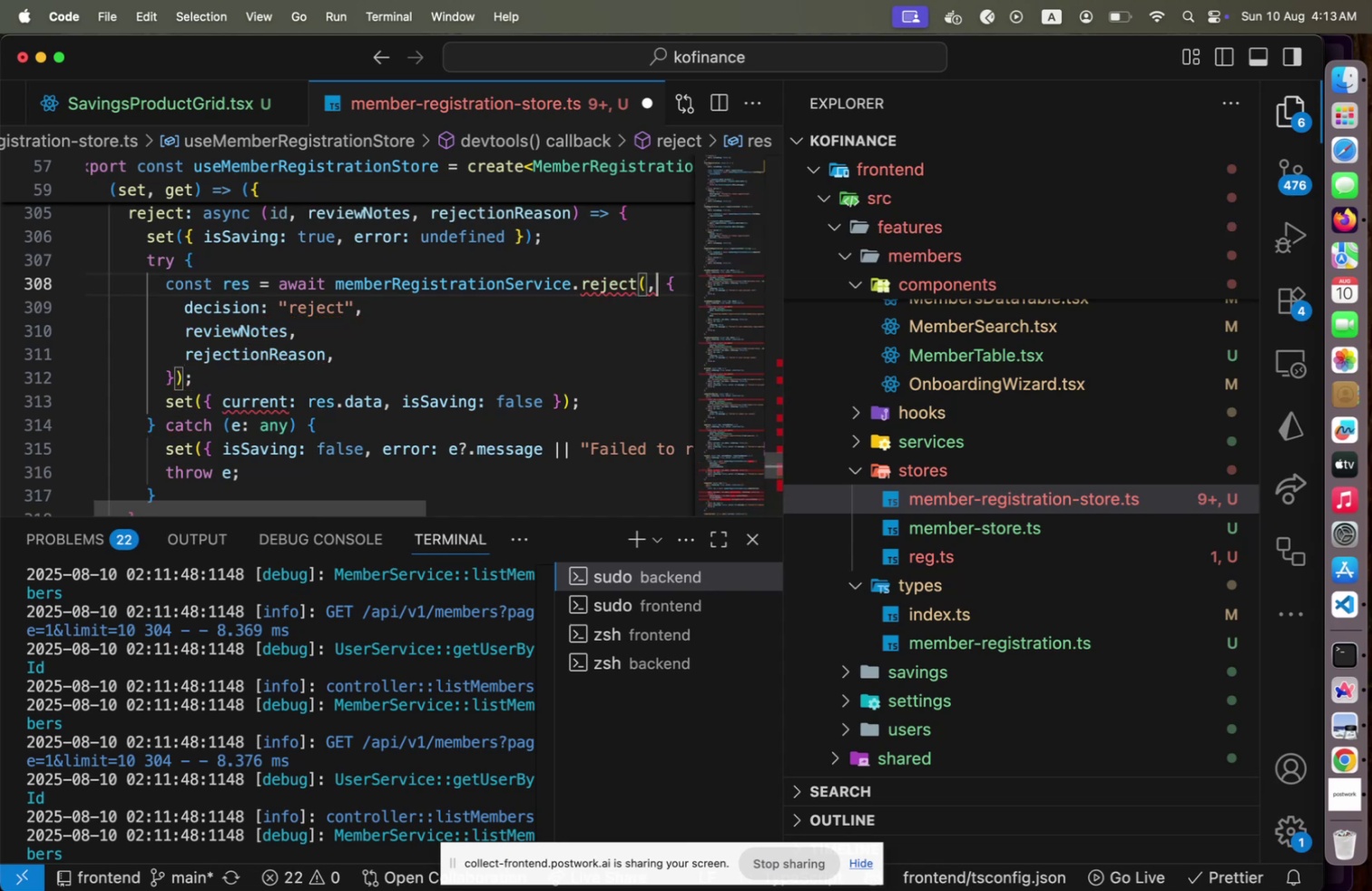 
hold_key(key=ShiftLeft, duration=0.4)
 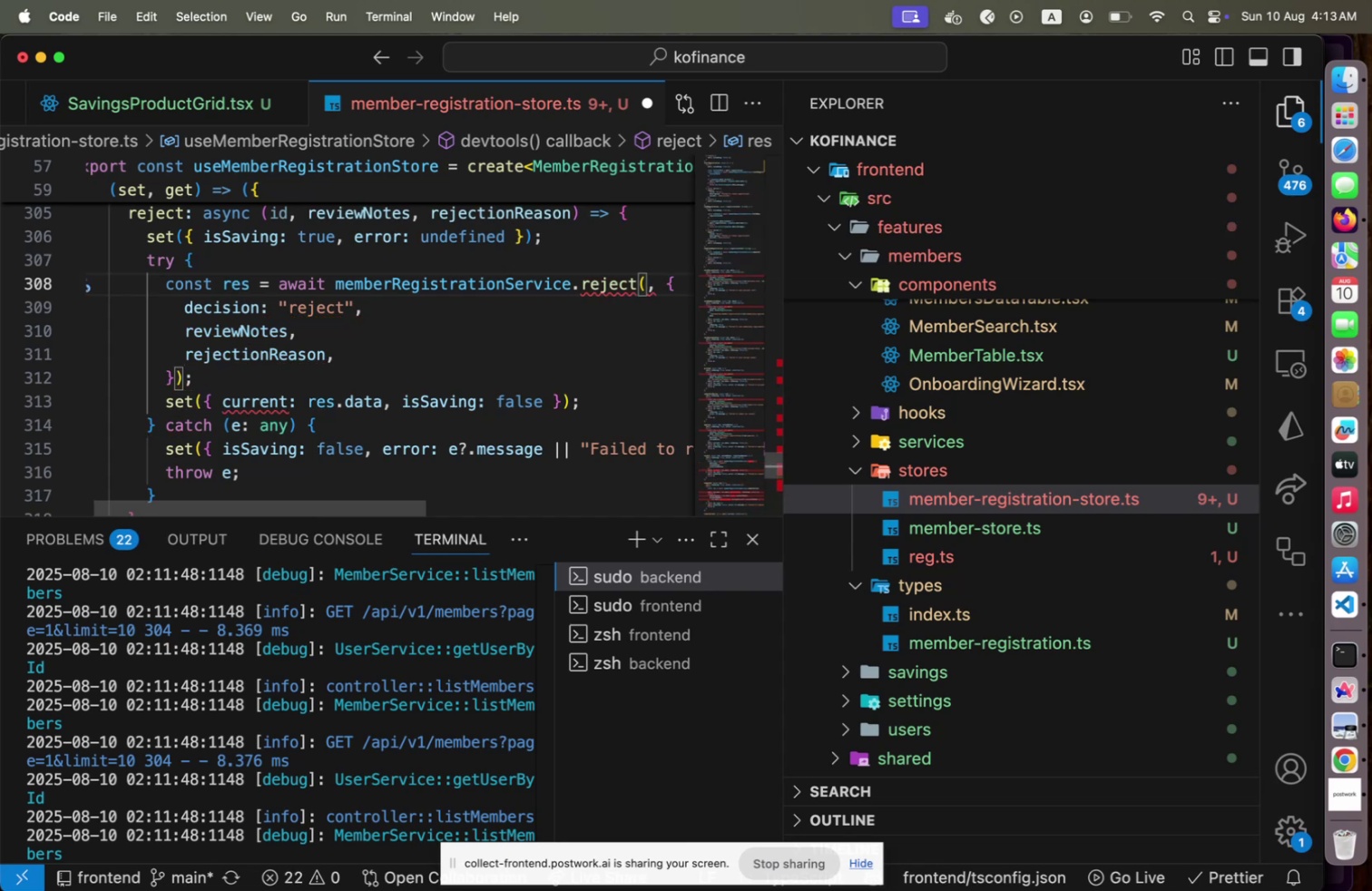 
key(ArrowLeft)
 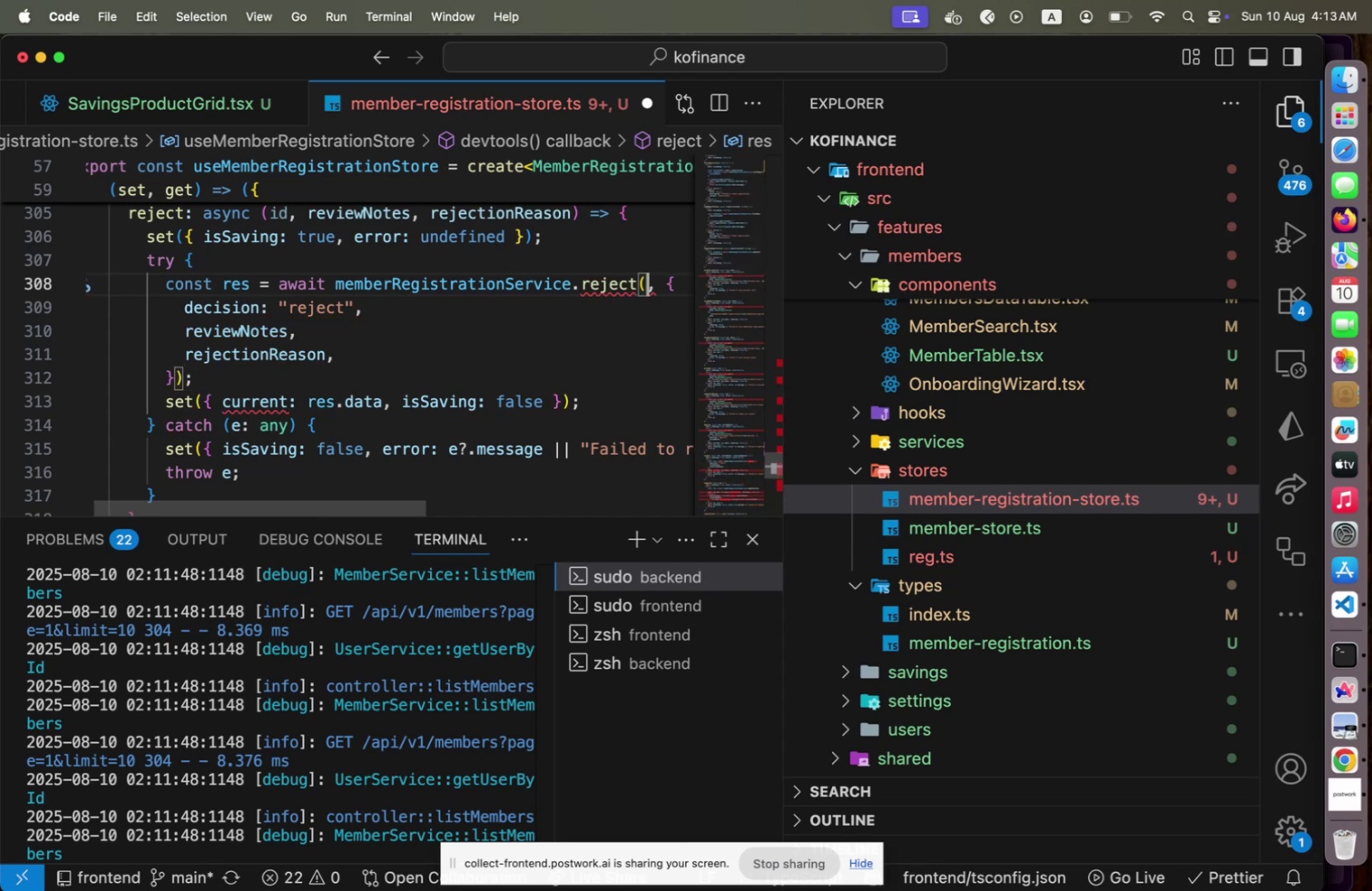 
key(ArrowRight)
 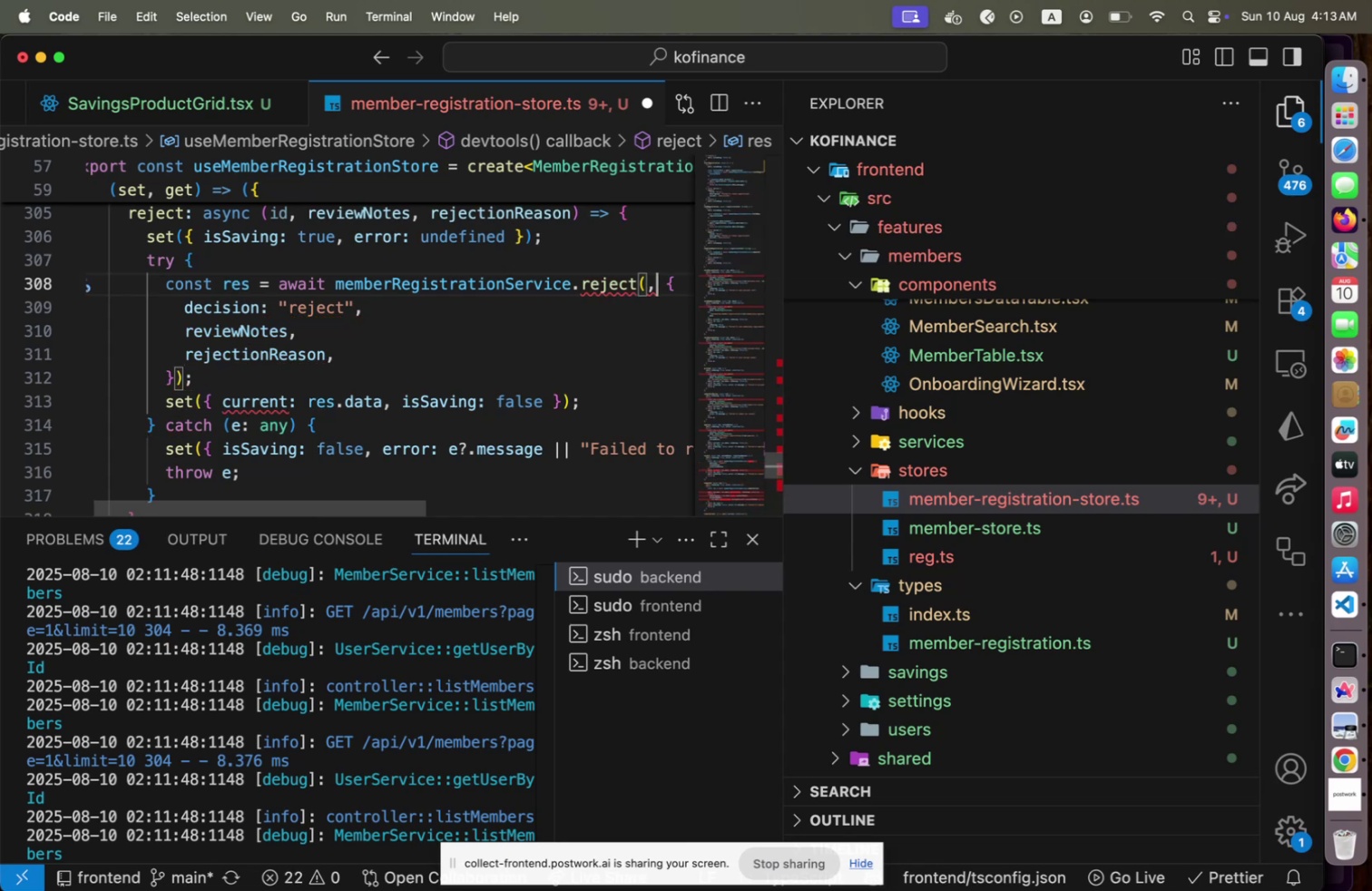 
key(Backspace)
type(id,)
 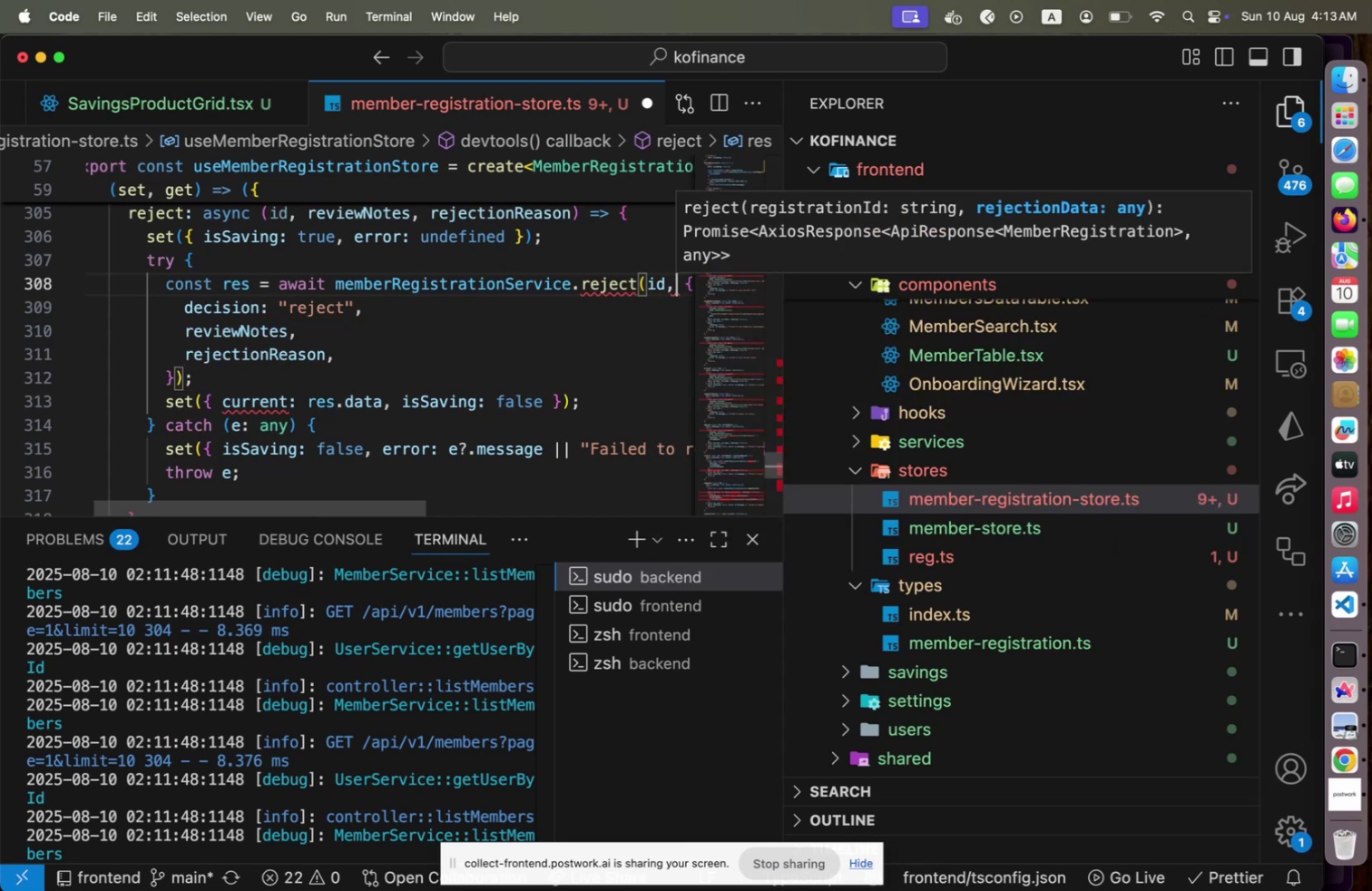 
key(ArrowRight)
 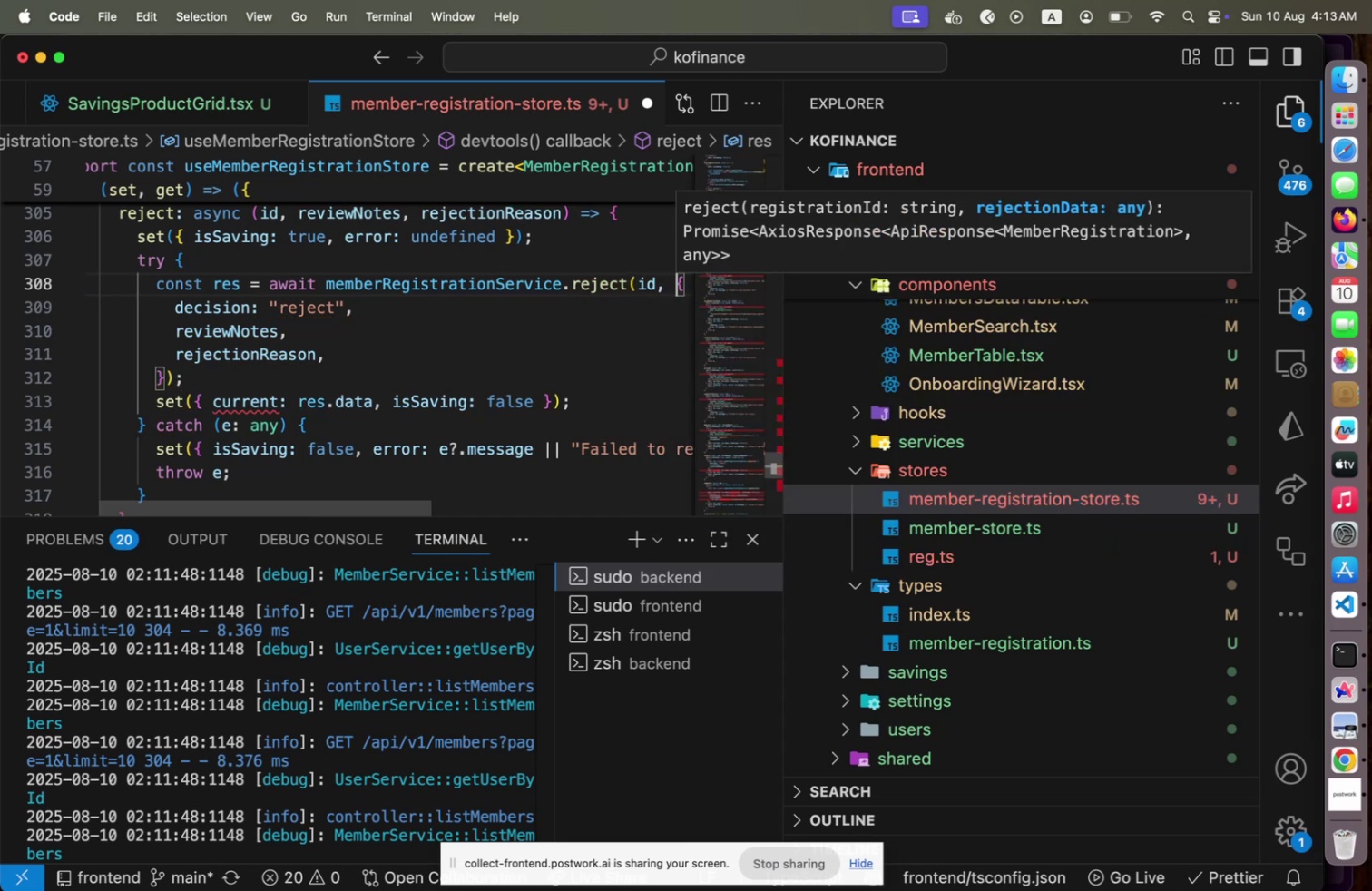 
key(ArrowDown)
 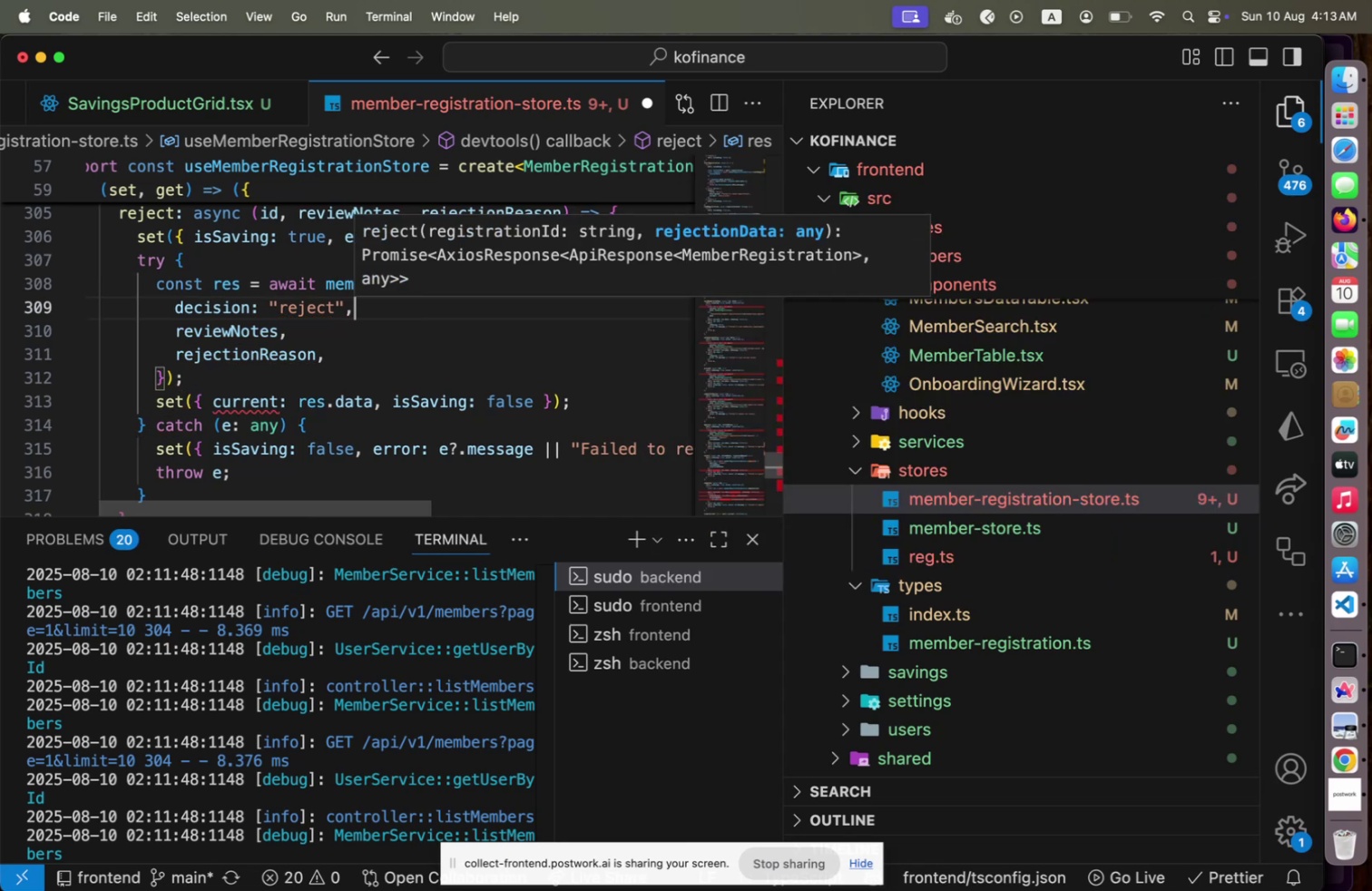 
key(ArrowDown)
 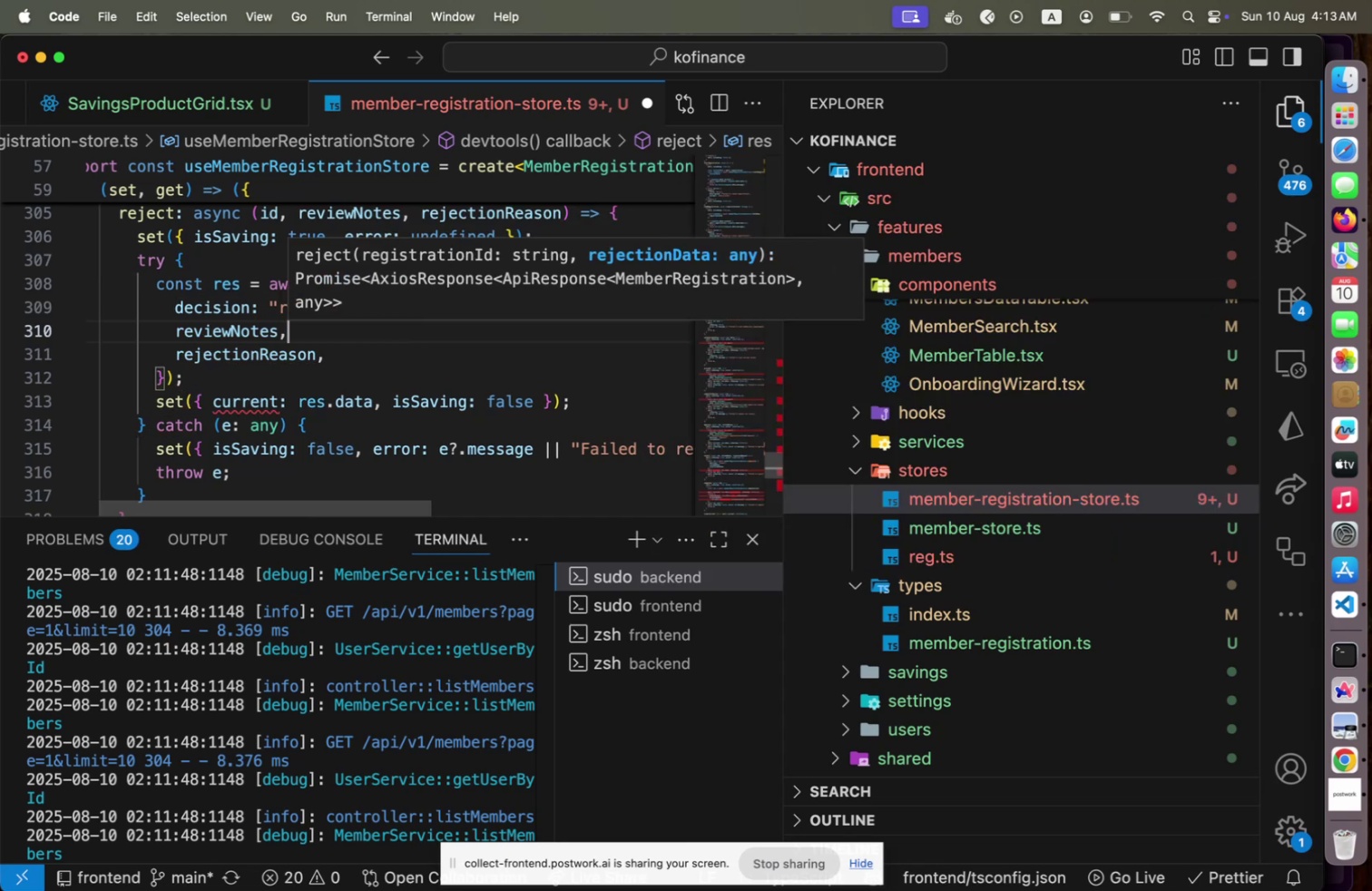 
key(ArrowDown)
 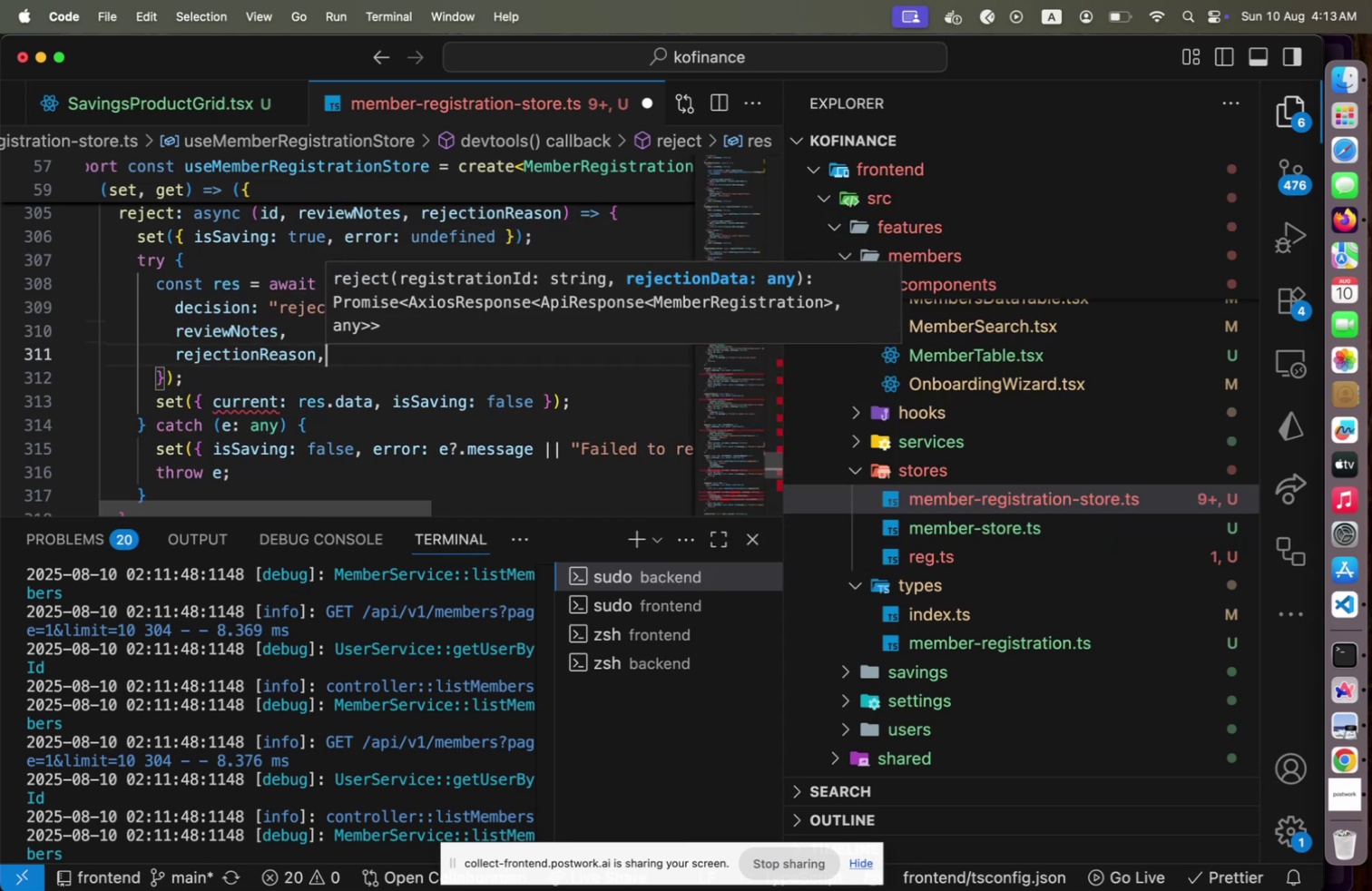 
key(ArrowDown)
 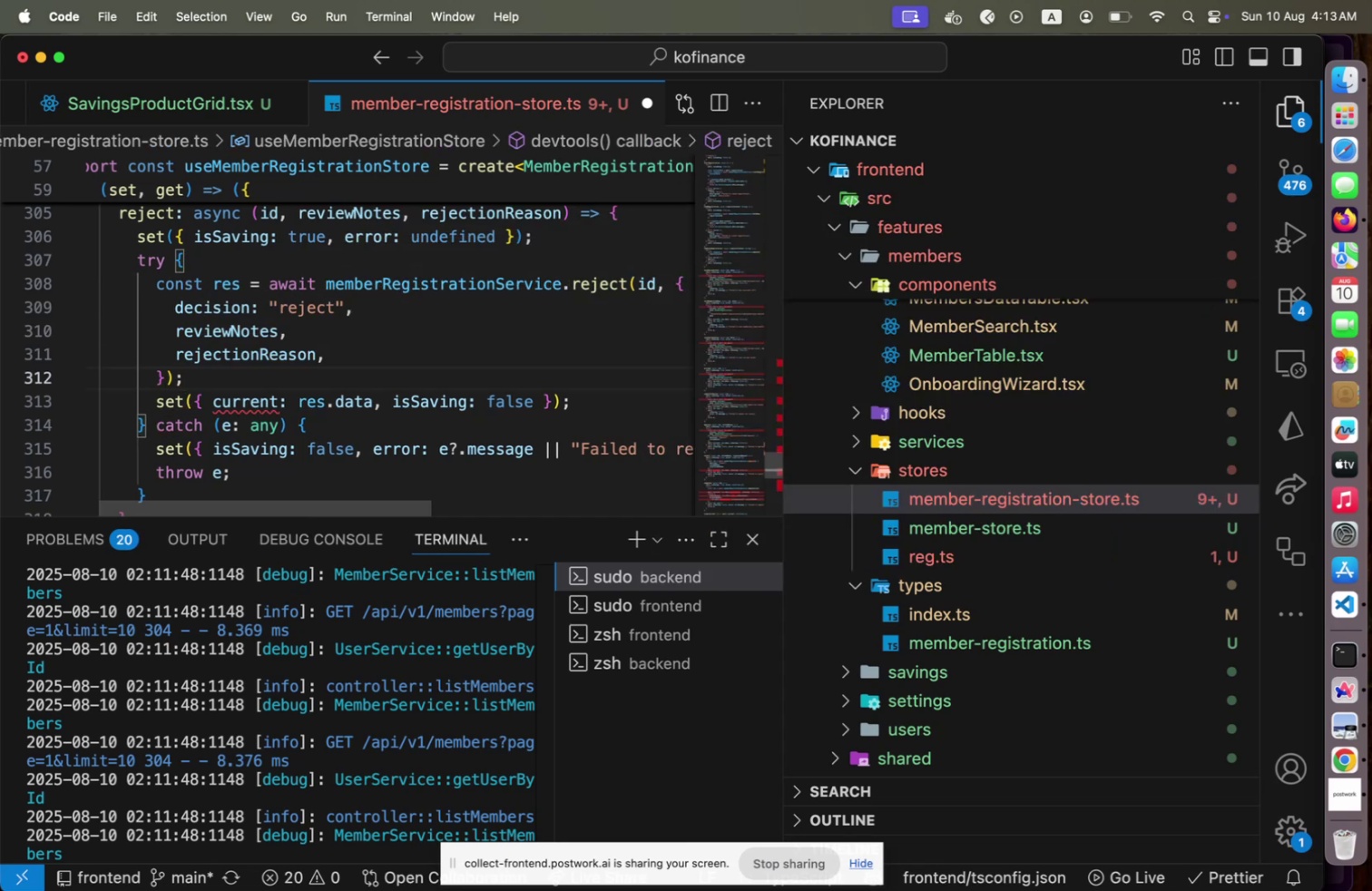 
key(ArrowLeft)
 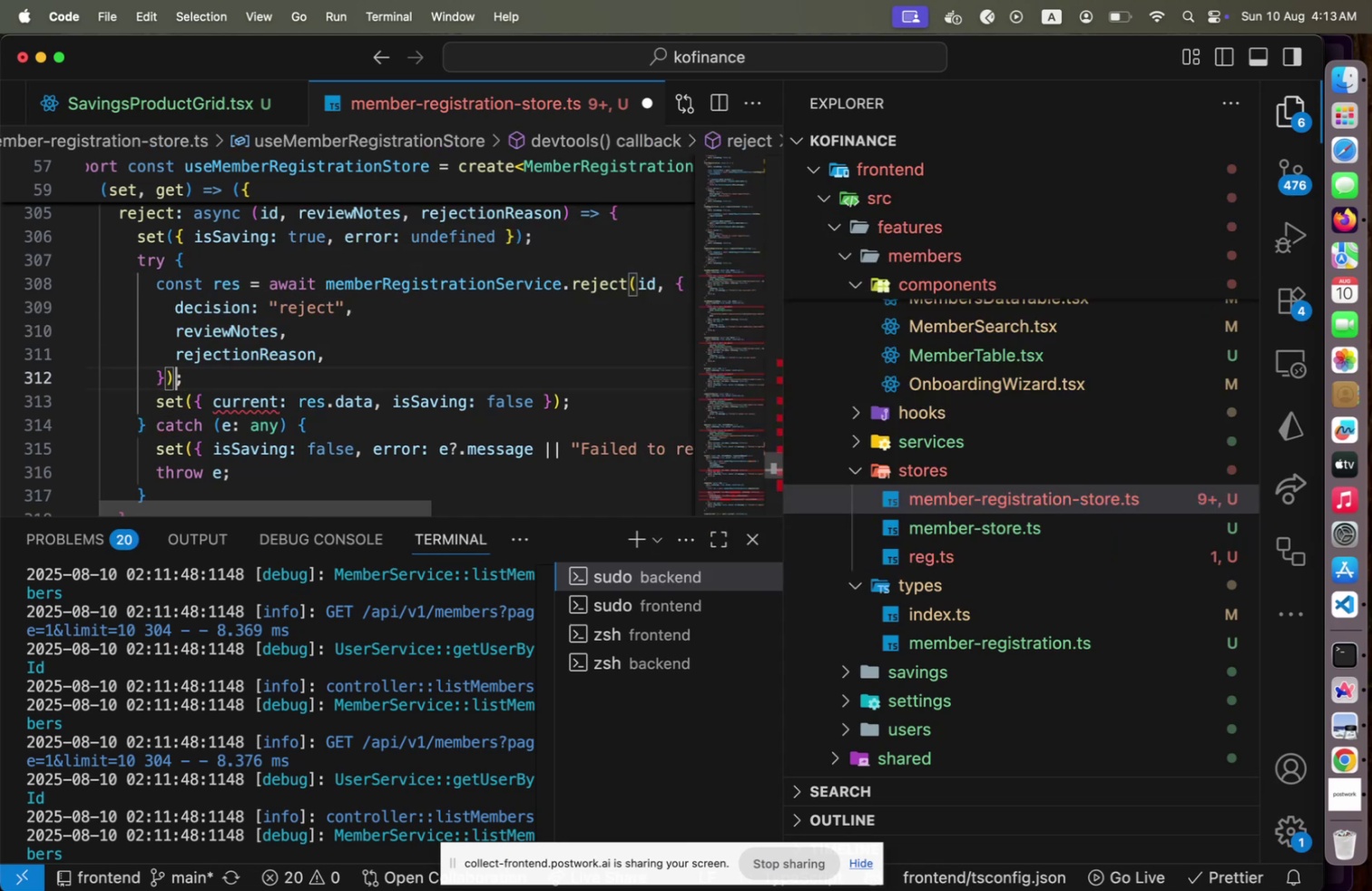 
key(ArrowLeft)
 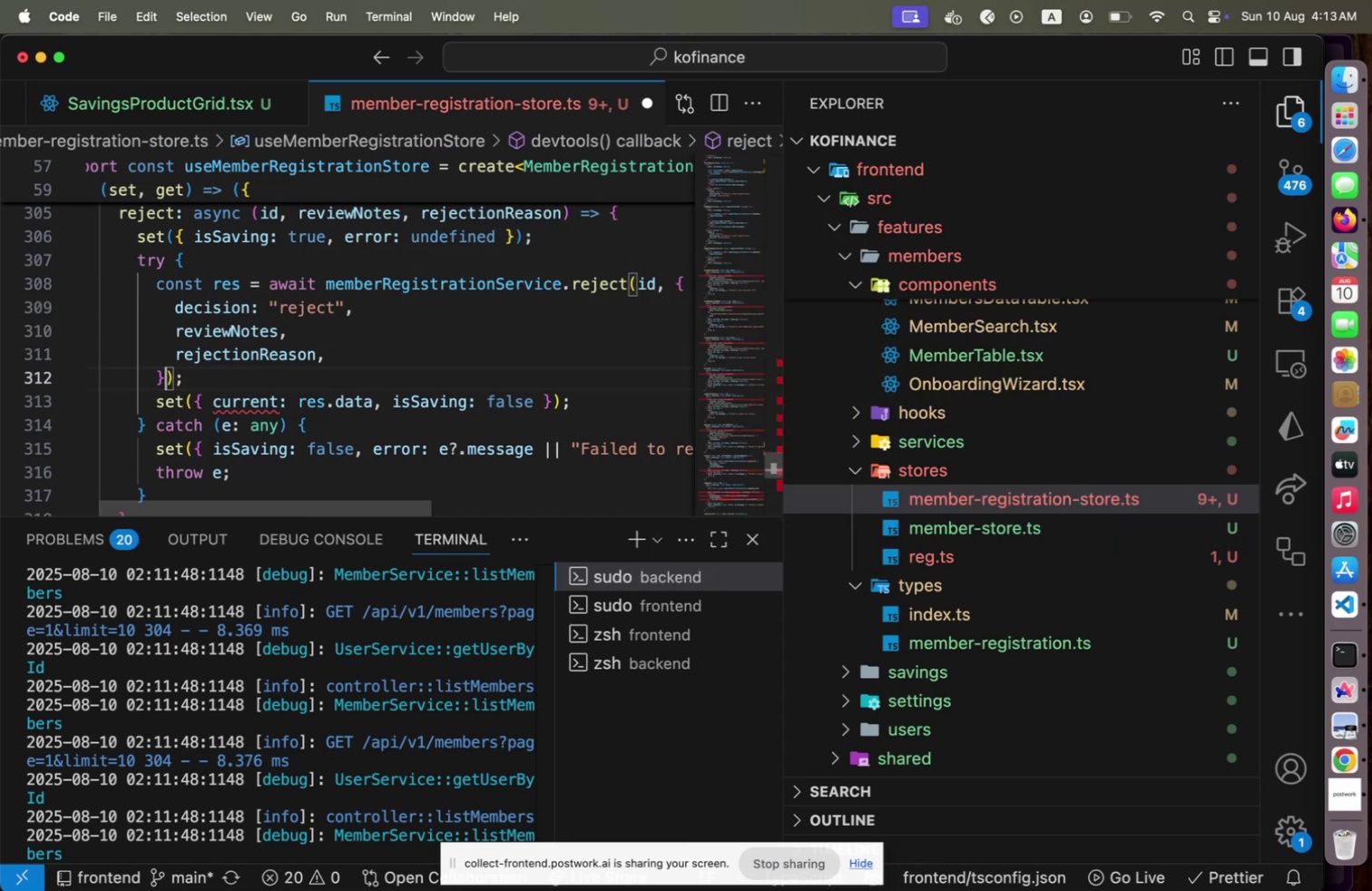 
key(ArrowRight)
 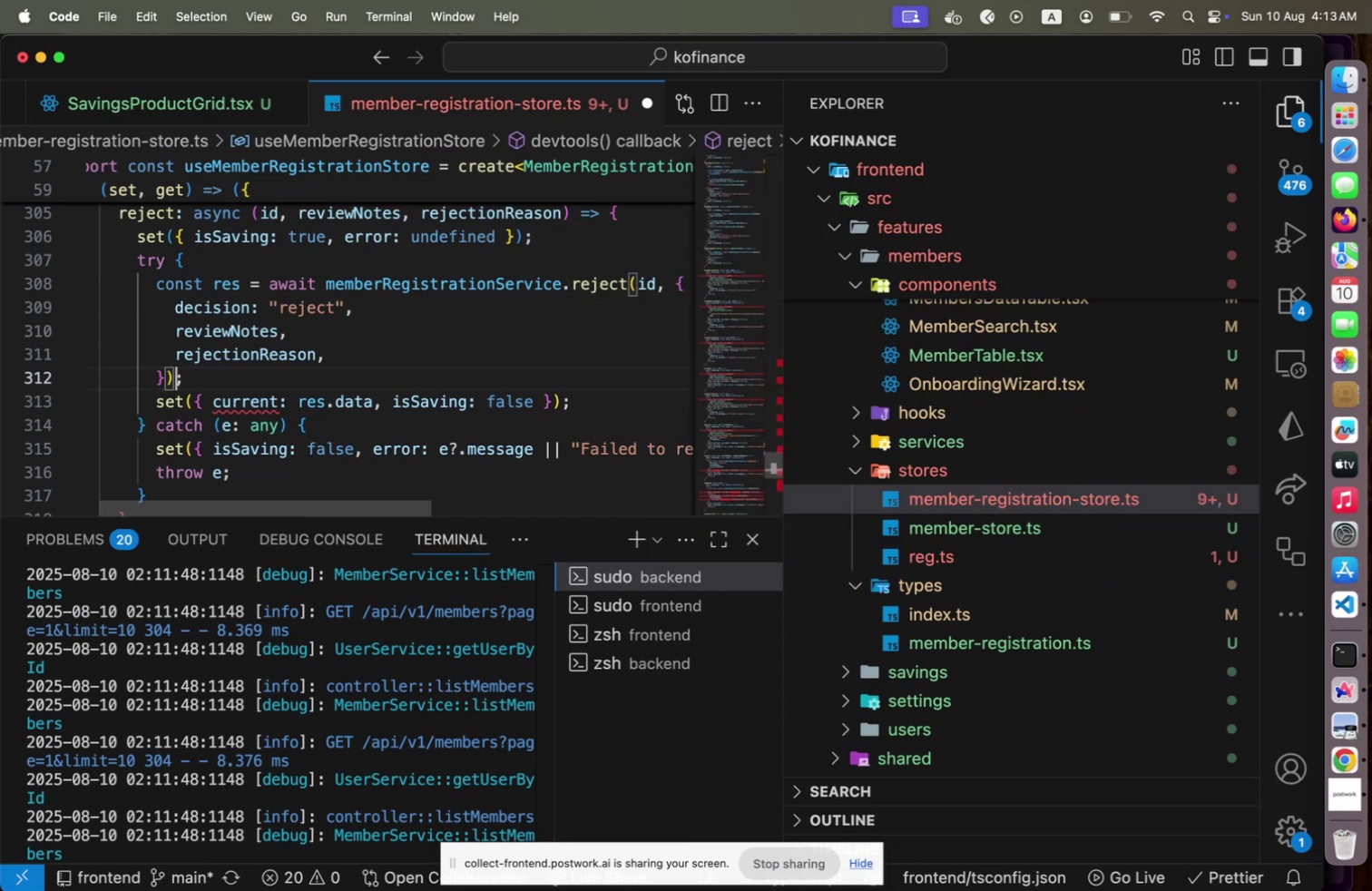 
key(ArrowRight)
 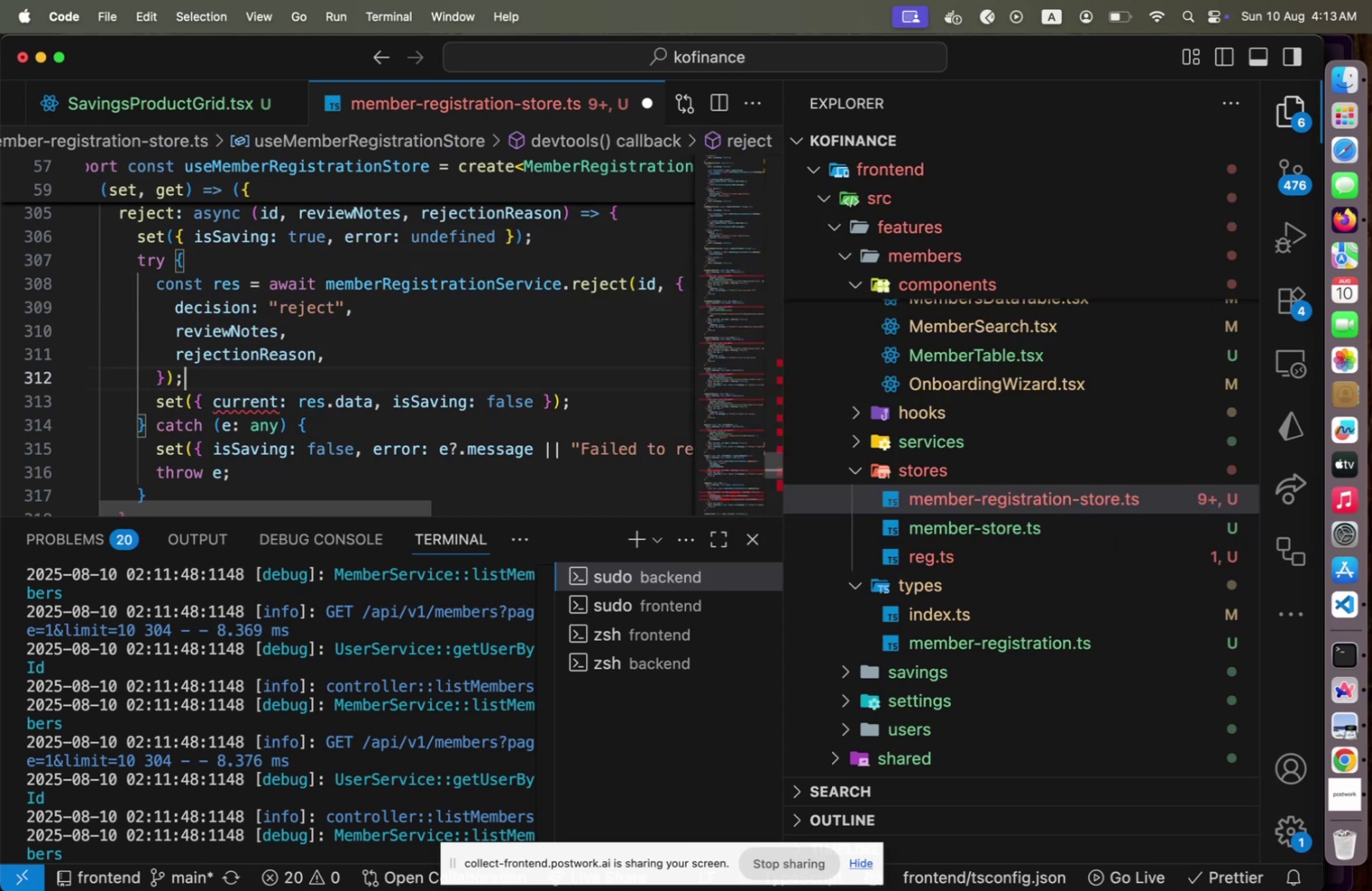 
key(ArrowDown)
 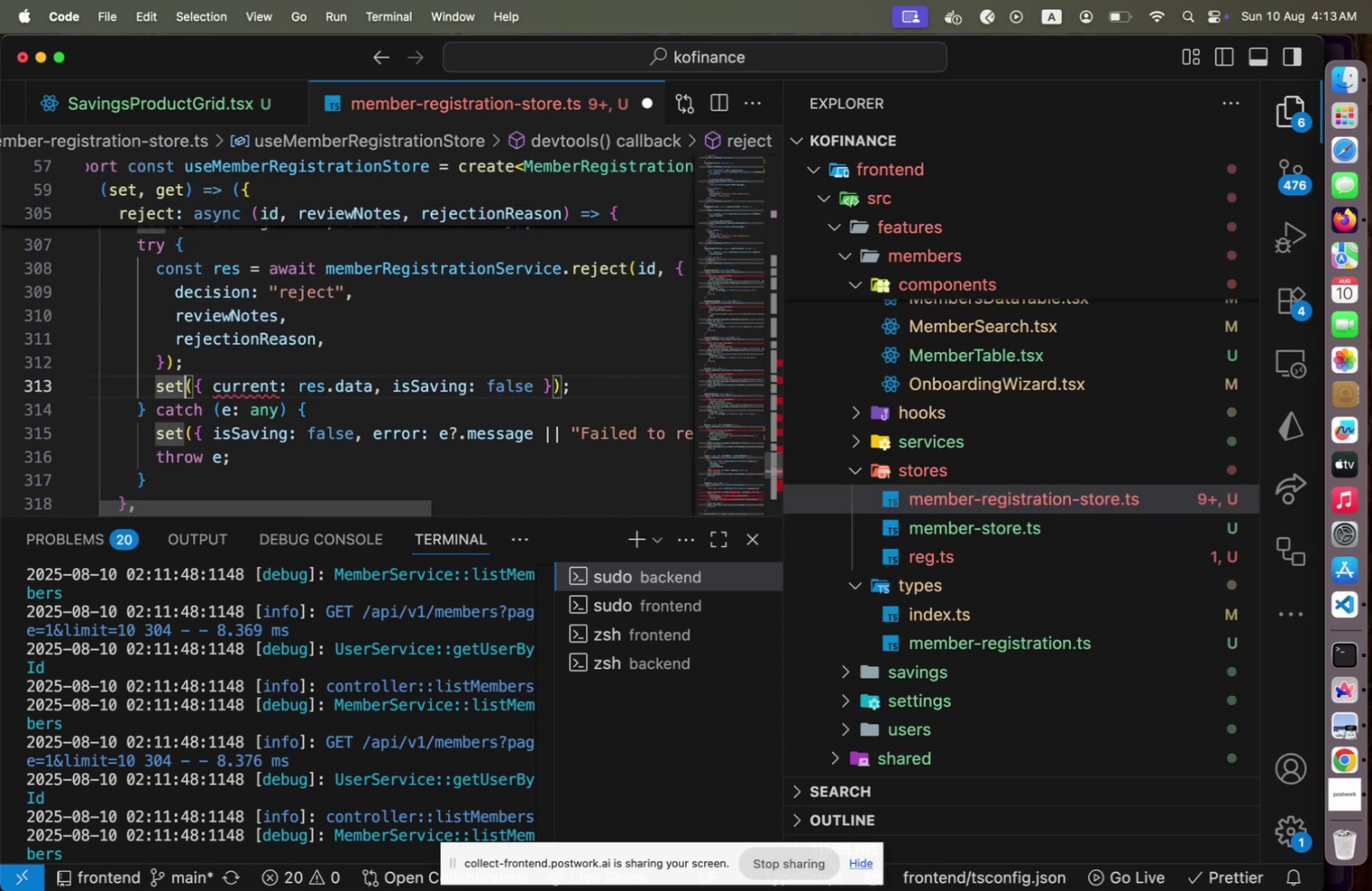 
hold_key(key=ArrowRight, duration=1.5)
 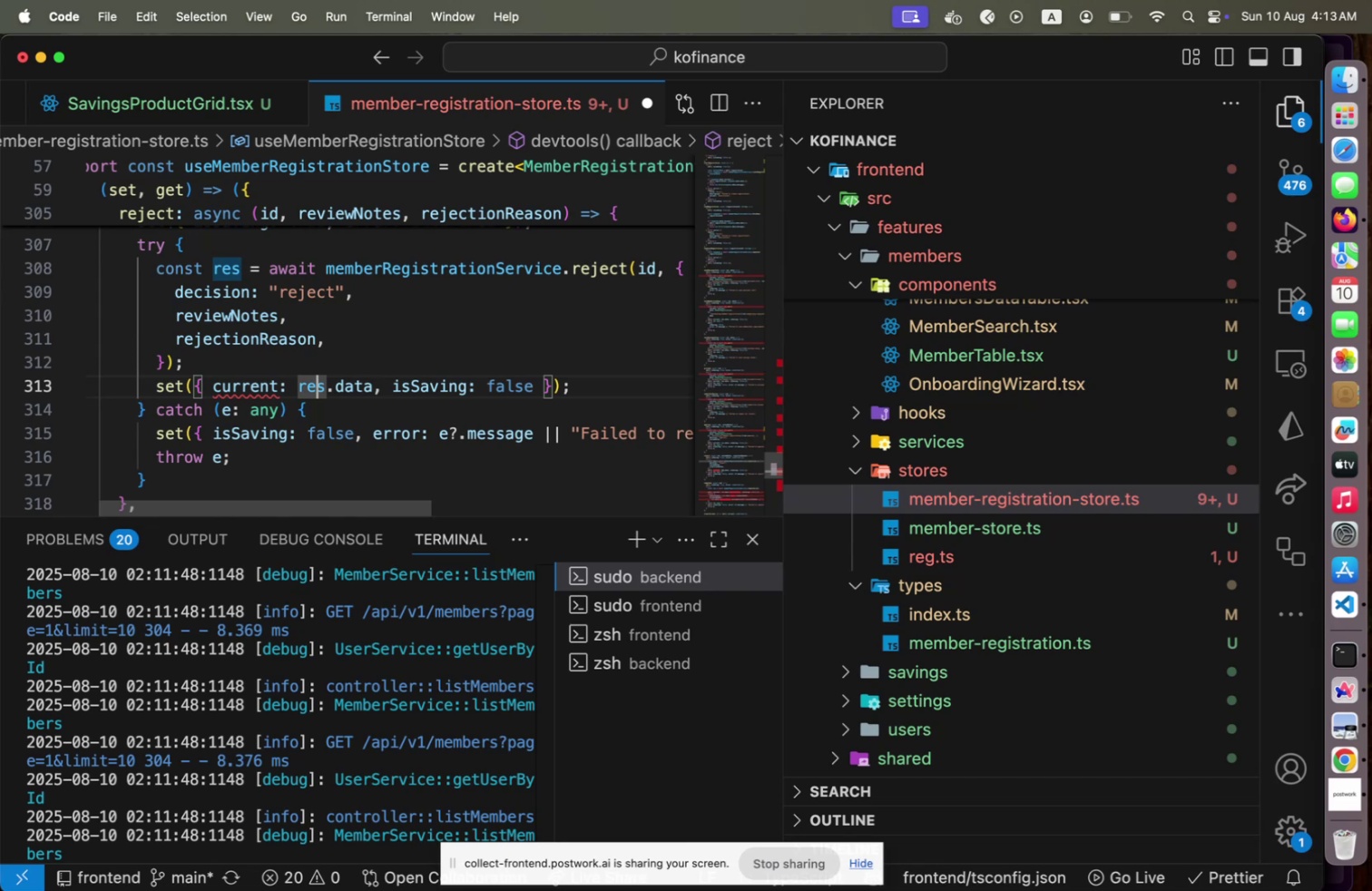 
hold_key(key=ArrowLeft, duration=0.72)
 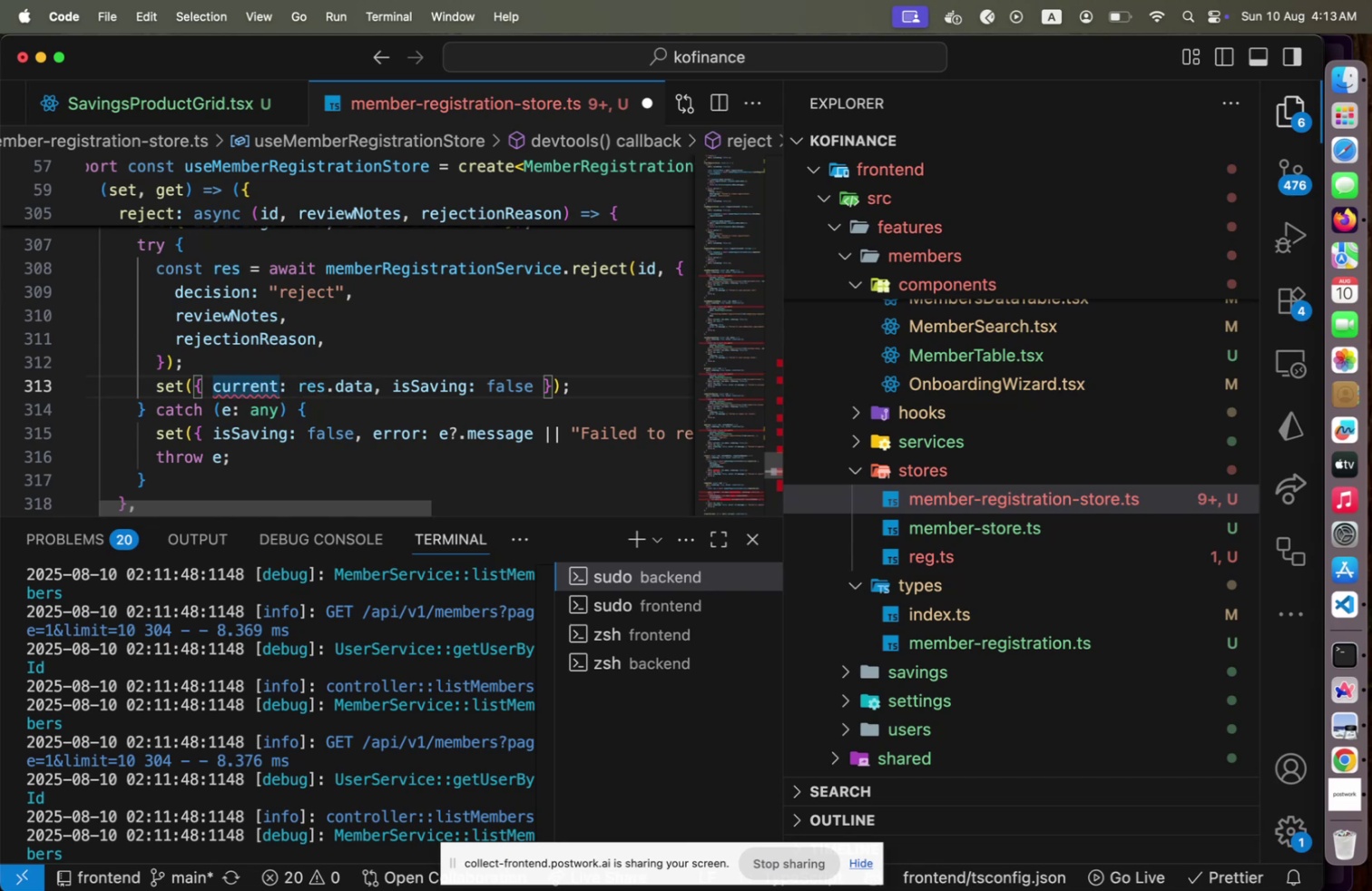 
hold_key(key=ArrowRight, duration=1.18)
 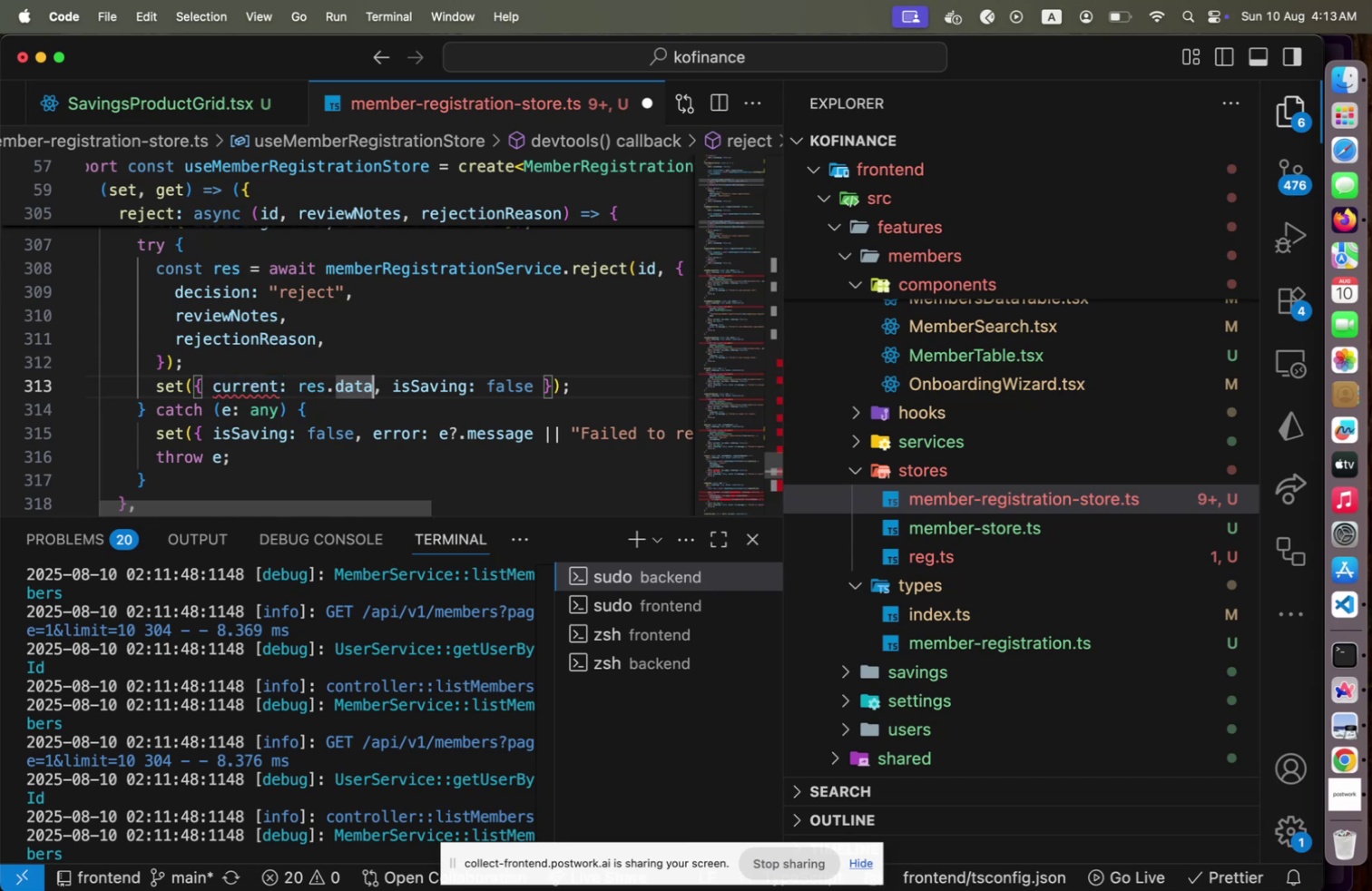 
hold_key(key=ArrowUp, duration=0.64)
 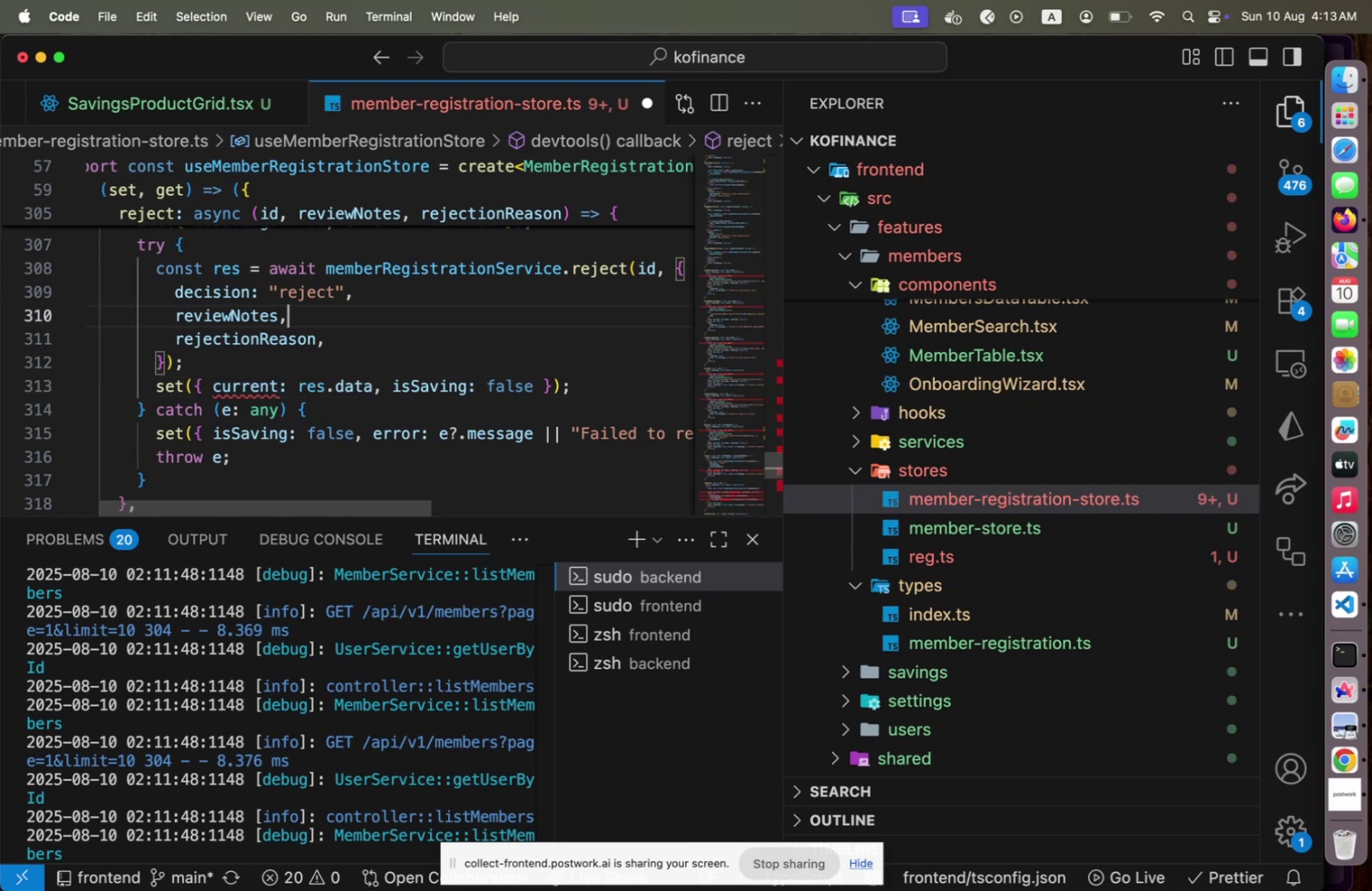 
key(ArrowUp)
 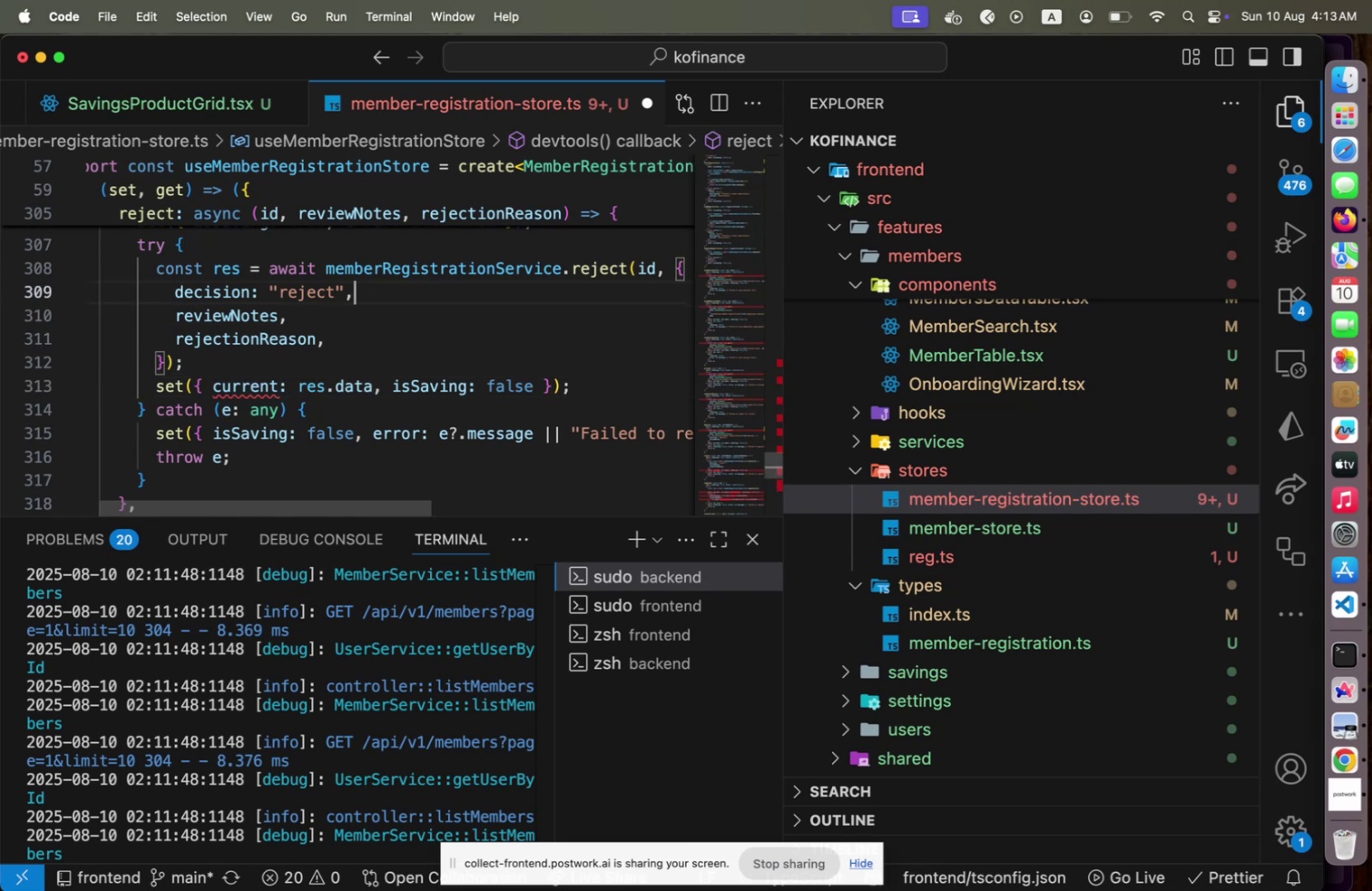 
key(ArrowUp)
 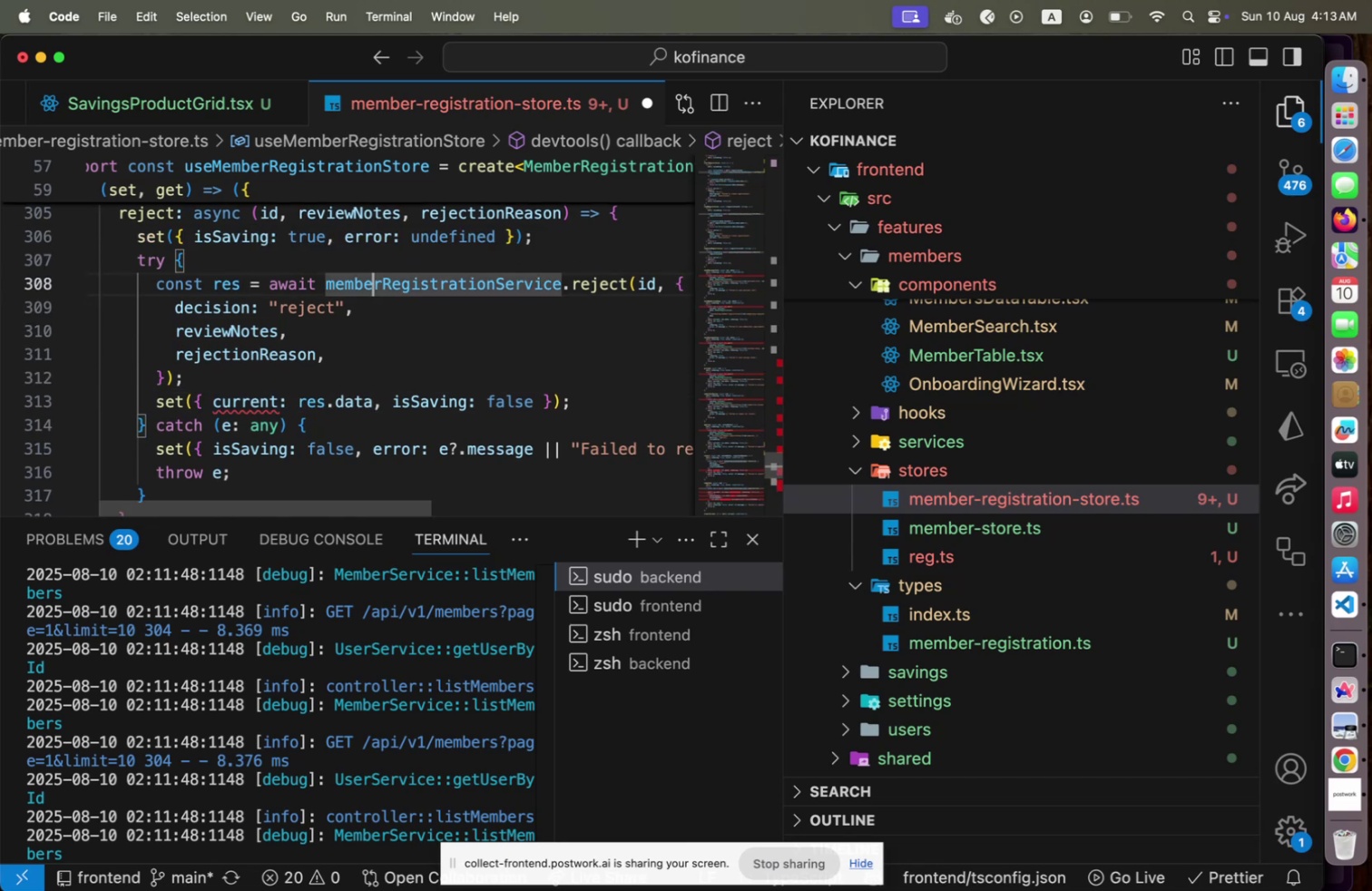 
key(ArrowUp)
 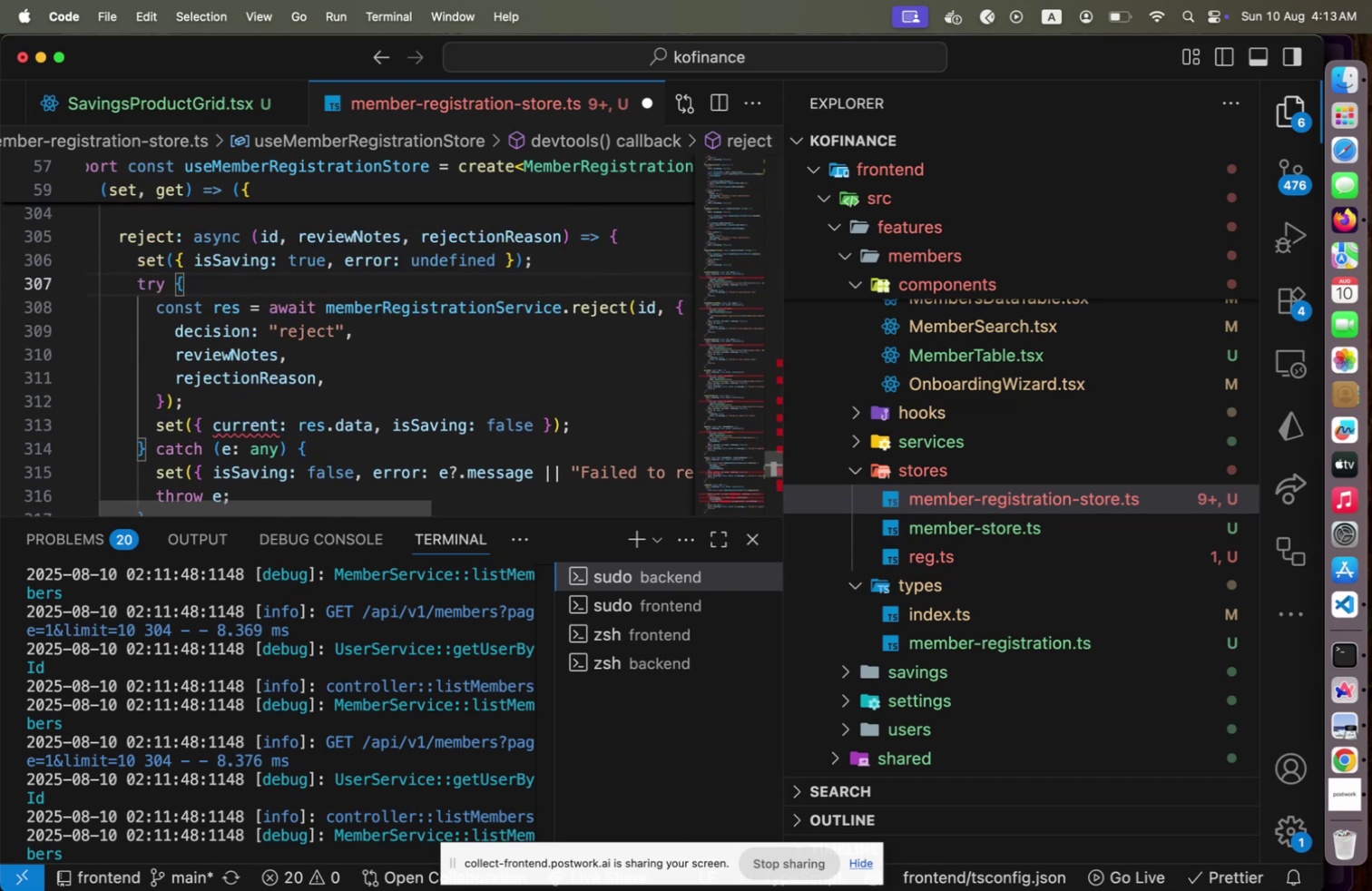 
key(ArrowUp)
 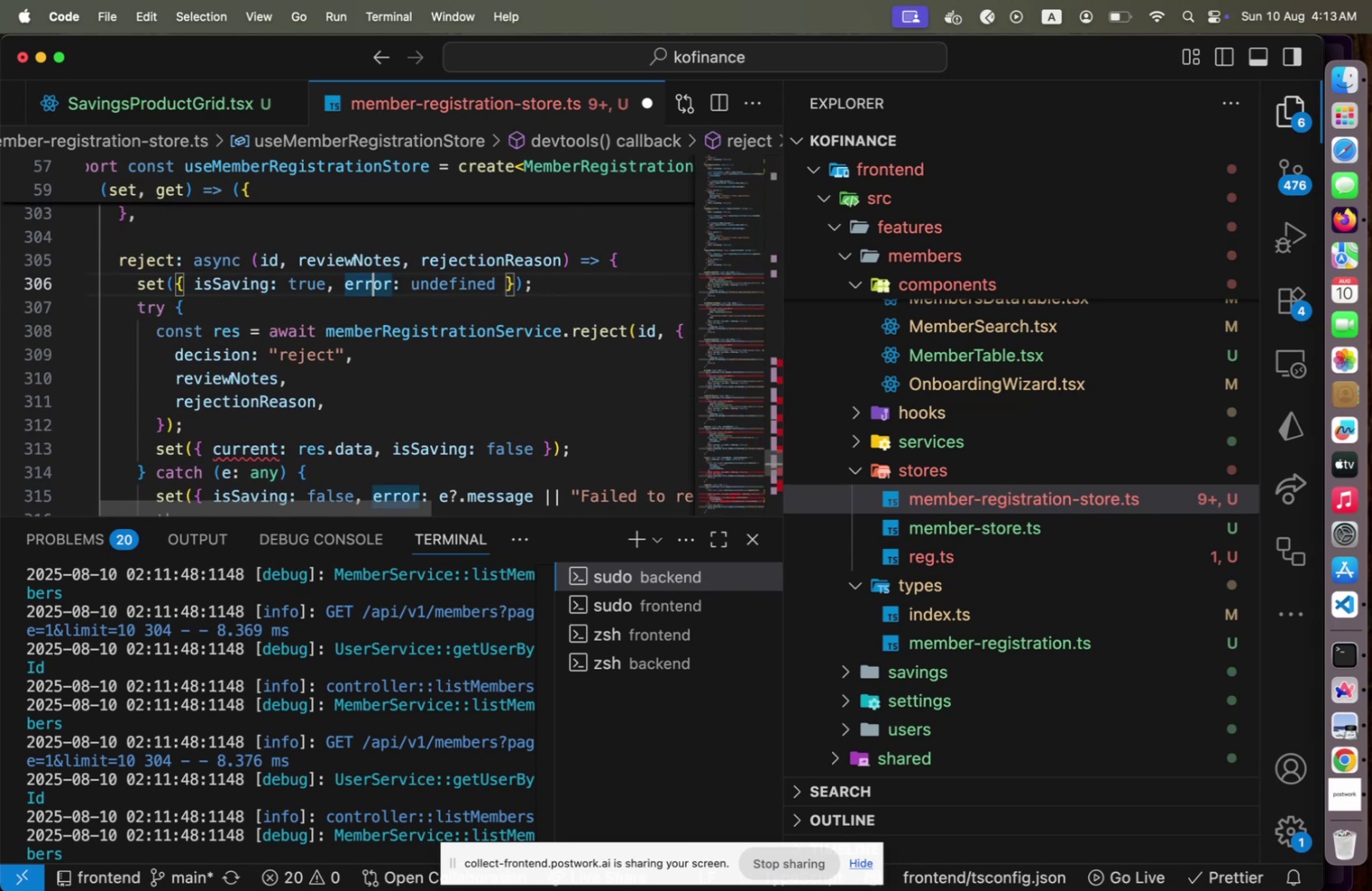 
key(ArrowLeft)
 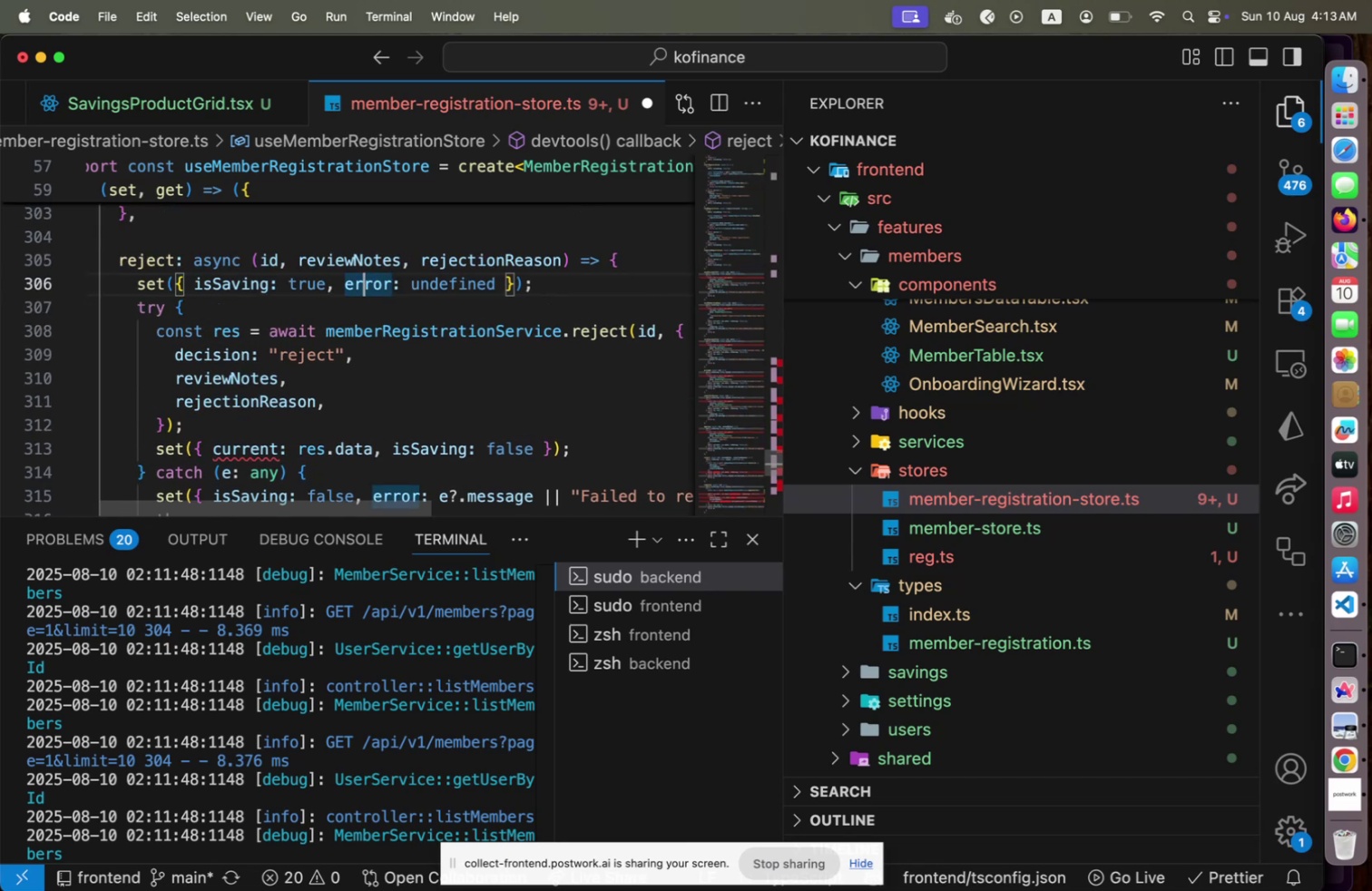 
hold_key(key=ArrowDown, duration=1.0)
 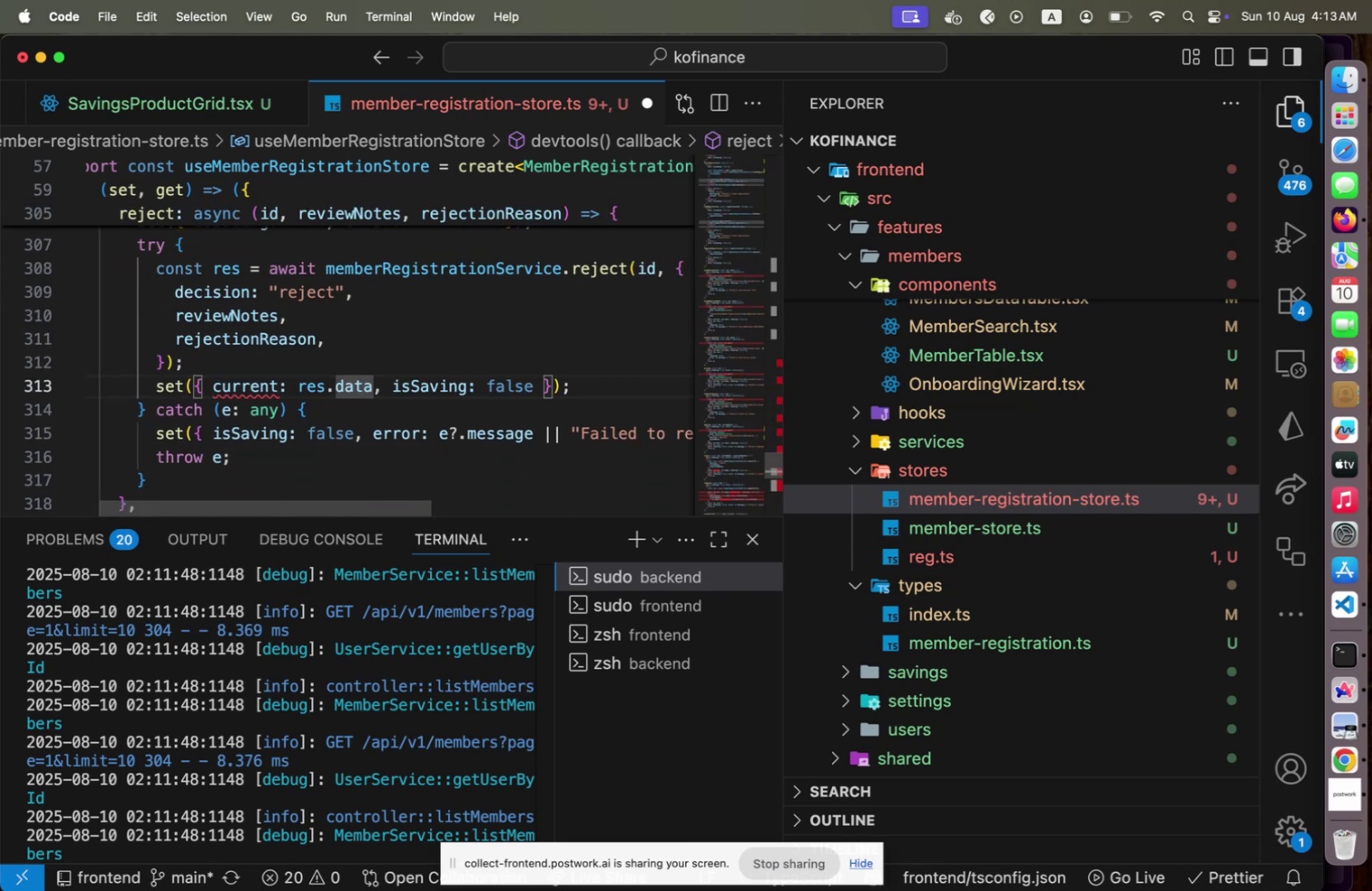 
key(ArrowUp)
 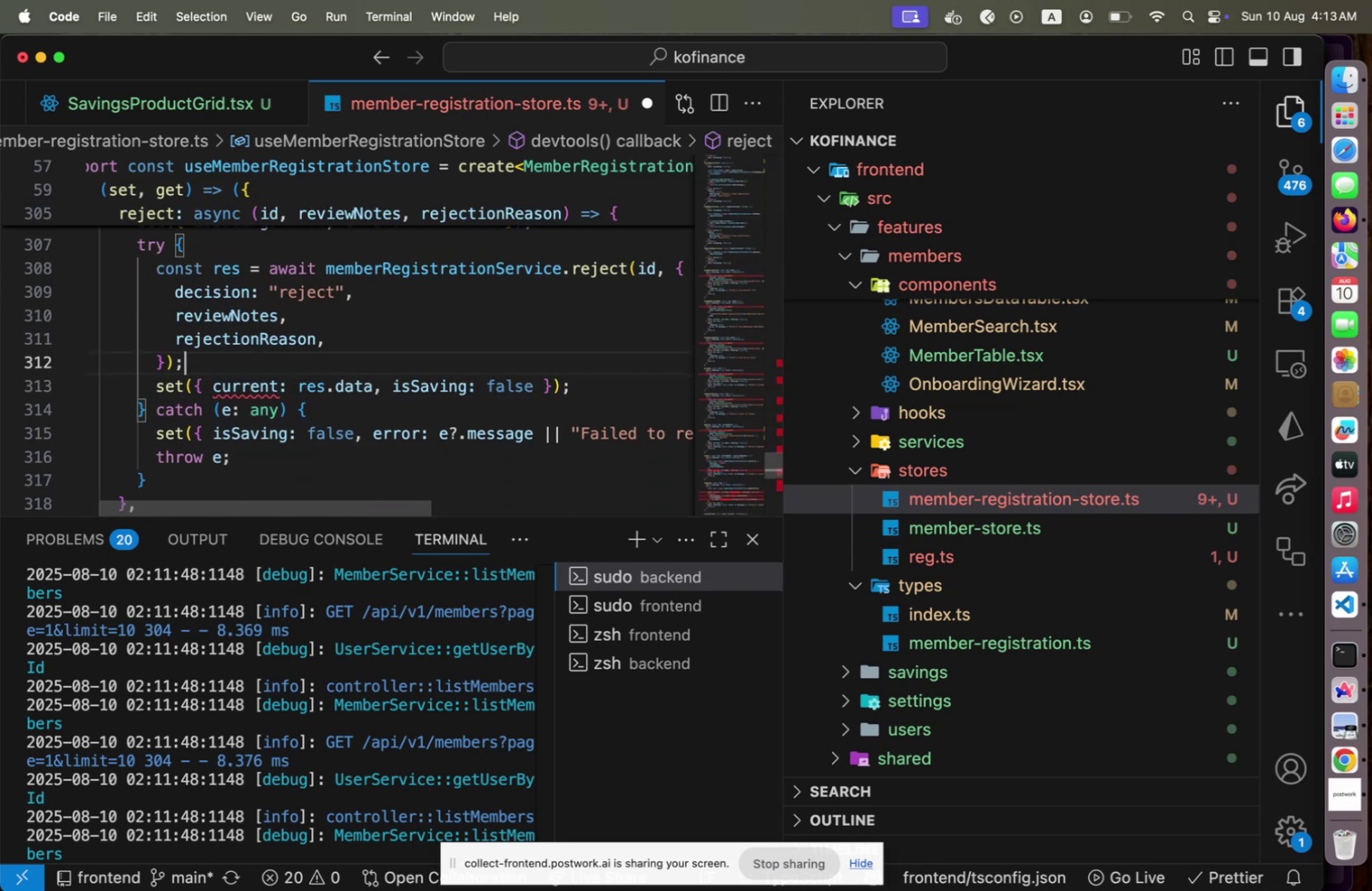 
key(ArrowDown)
 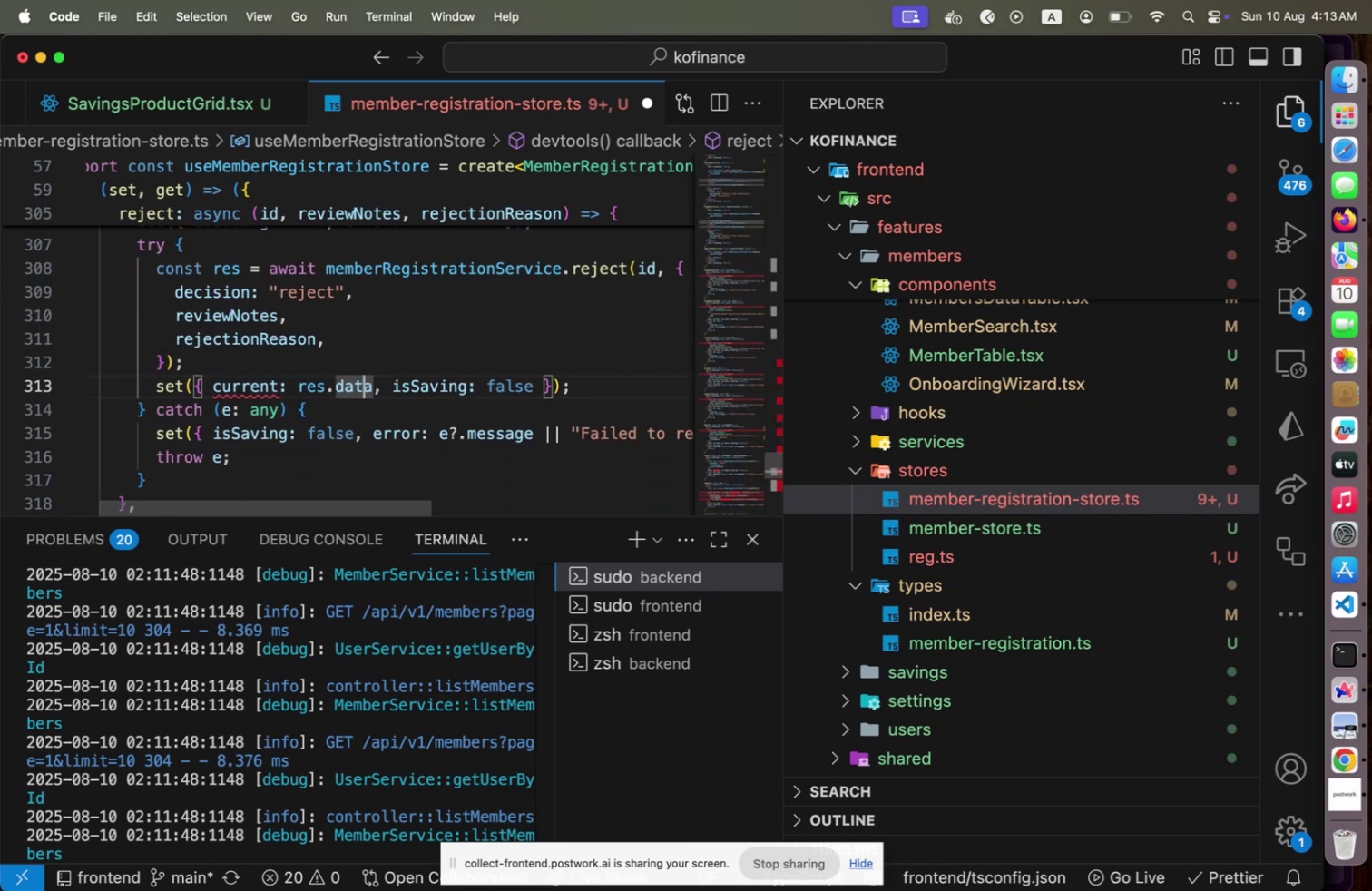 
hold_key(key=ArrowUp, duration=1.21)
 